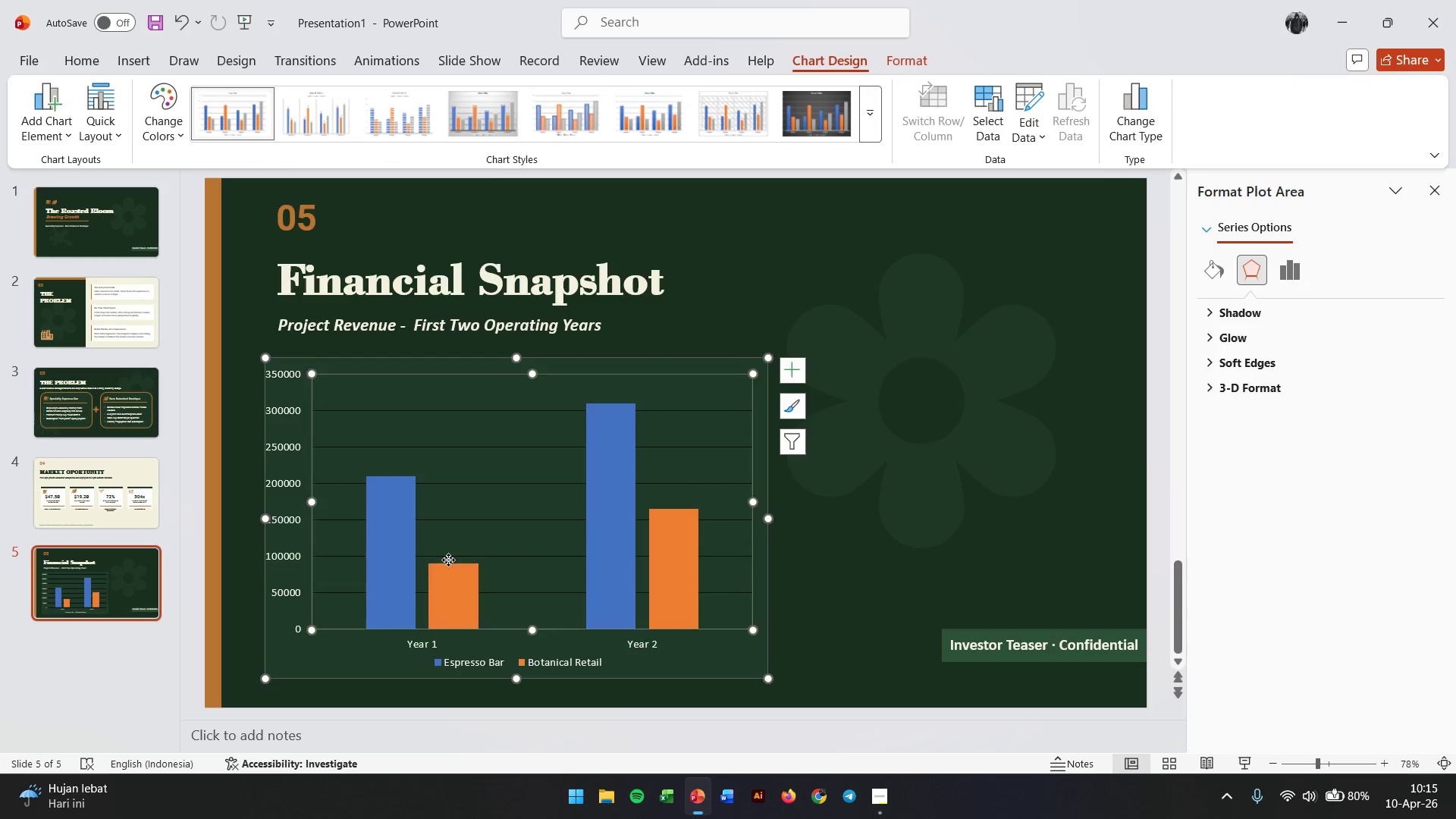 
left_click([451, 566])
 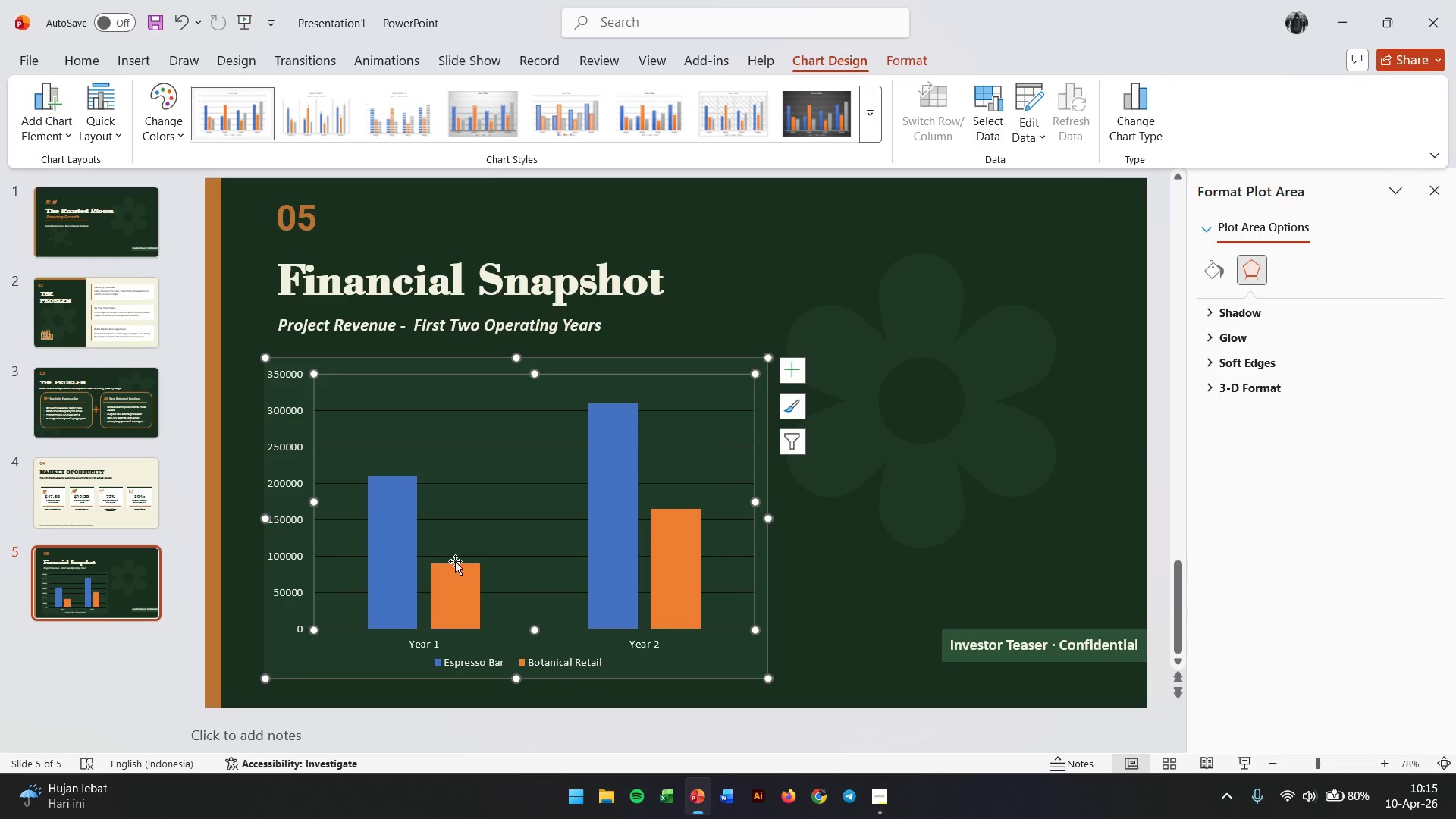 
double_click([457, 580])
 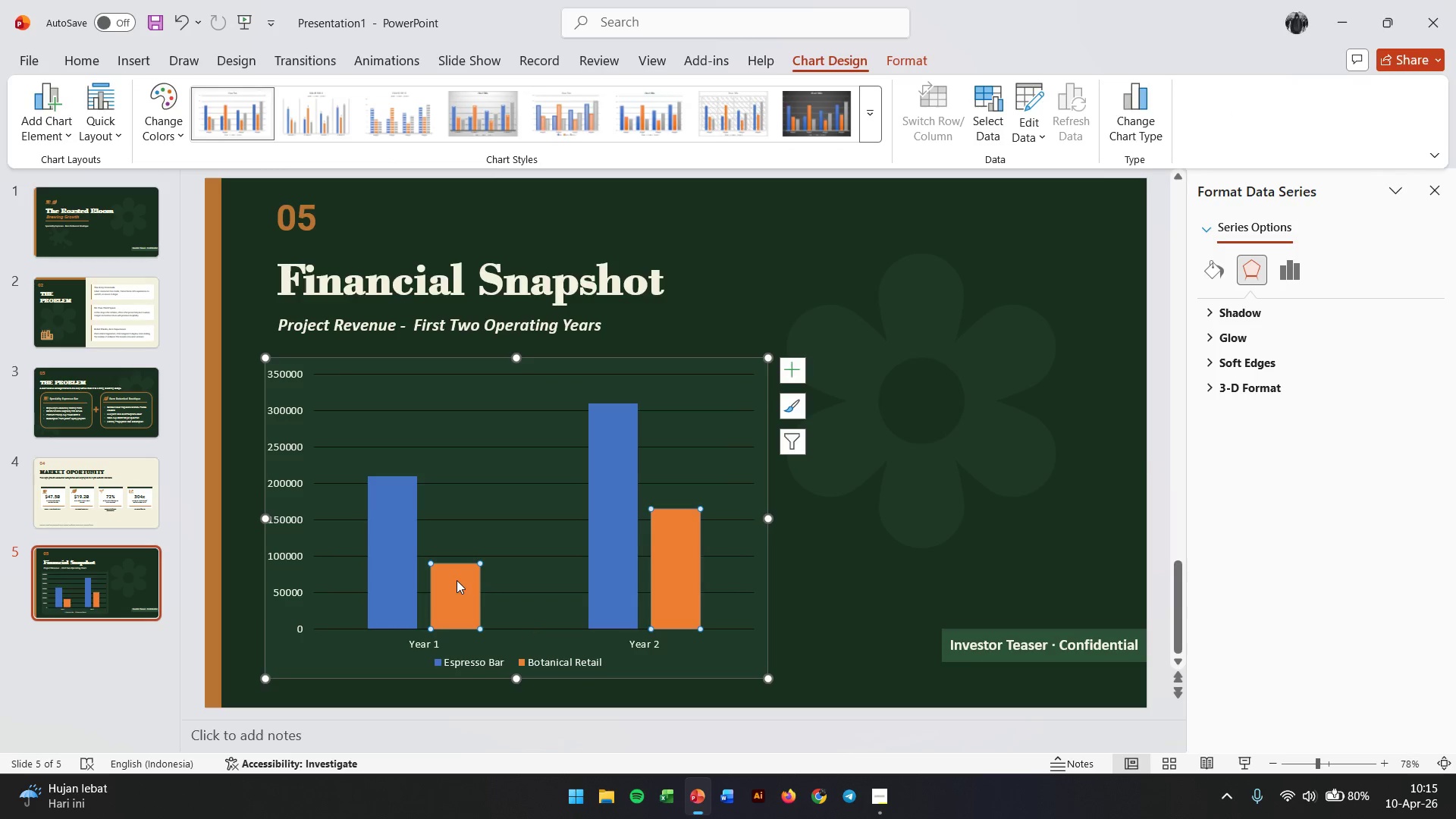 
triple_click([457, 580])
 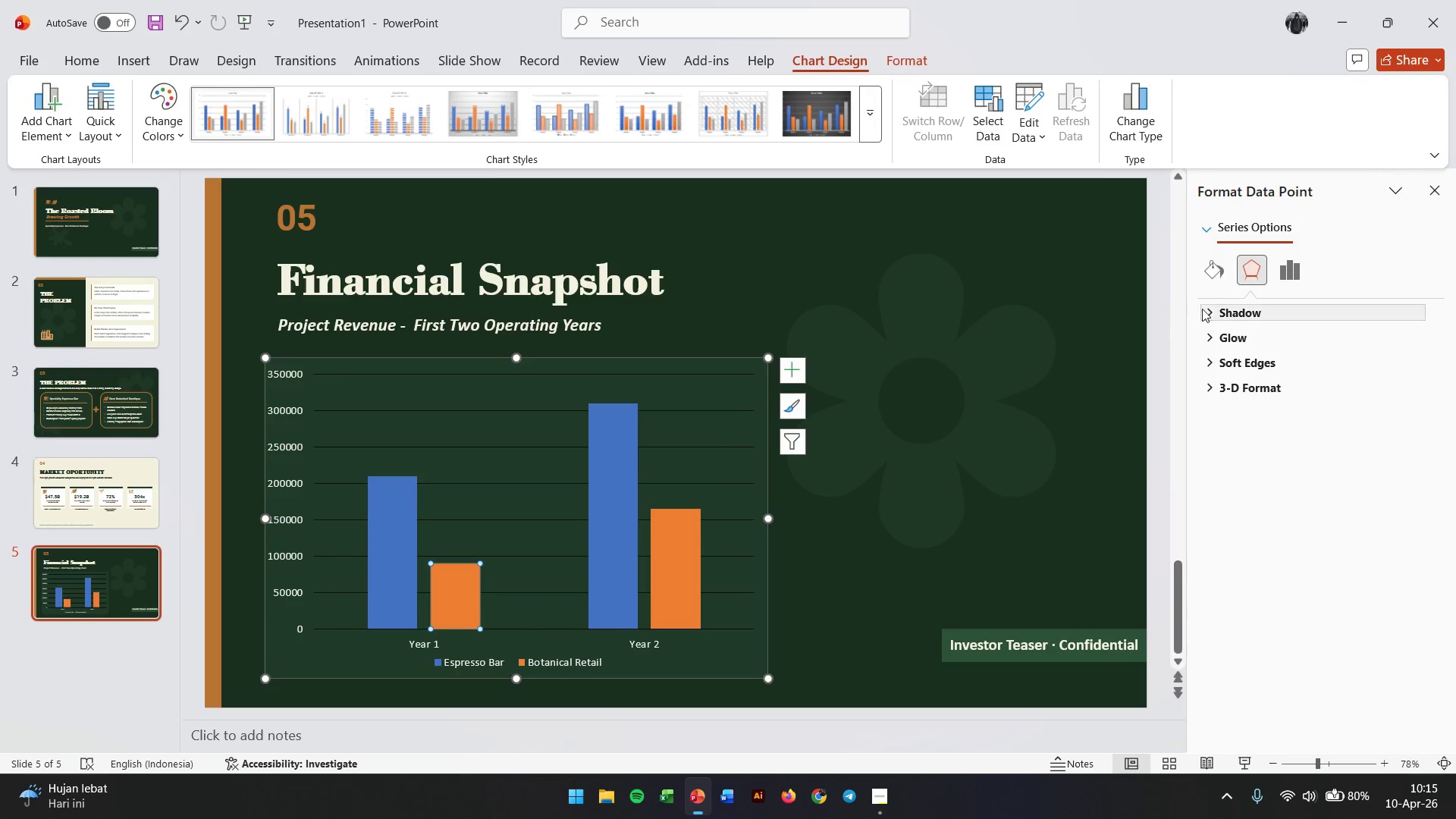 
left_click([1278, 269])
 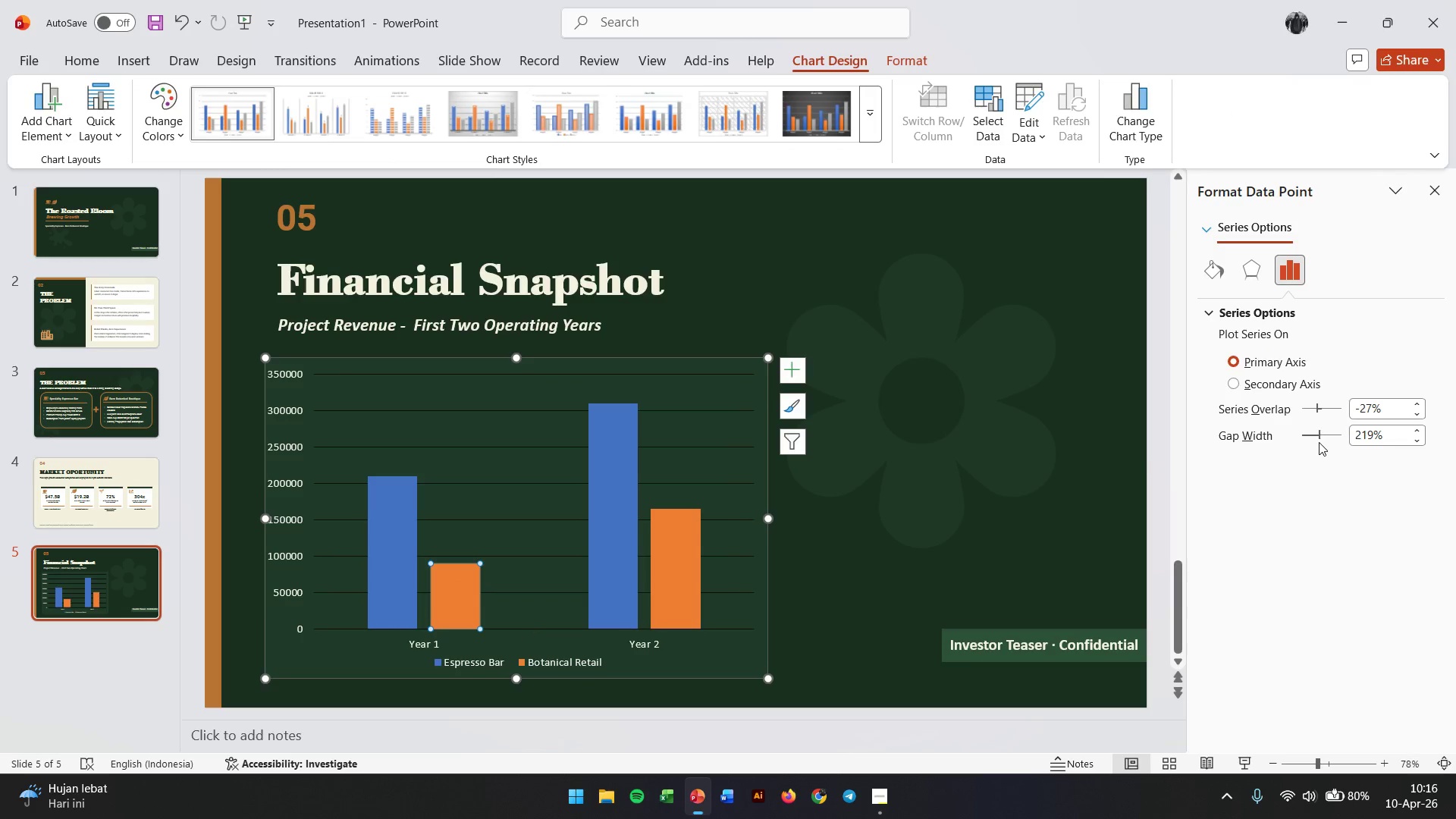 
left_click([1315, 437])
 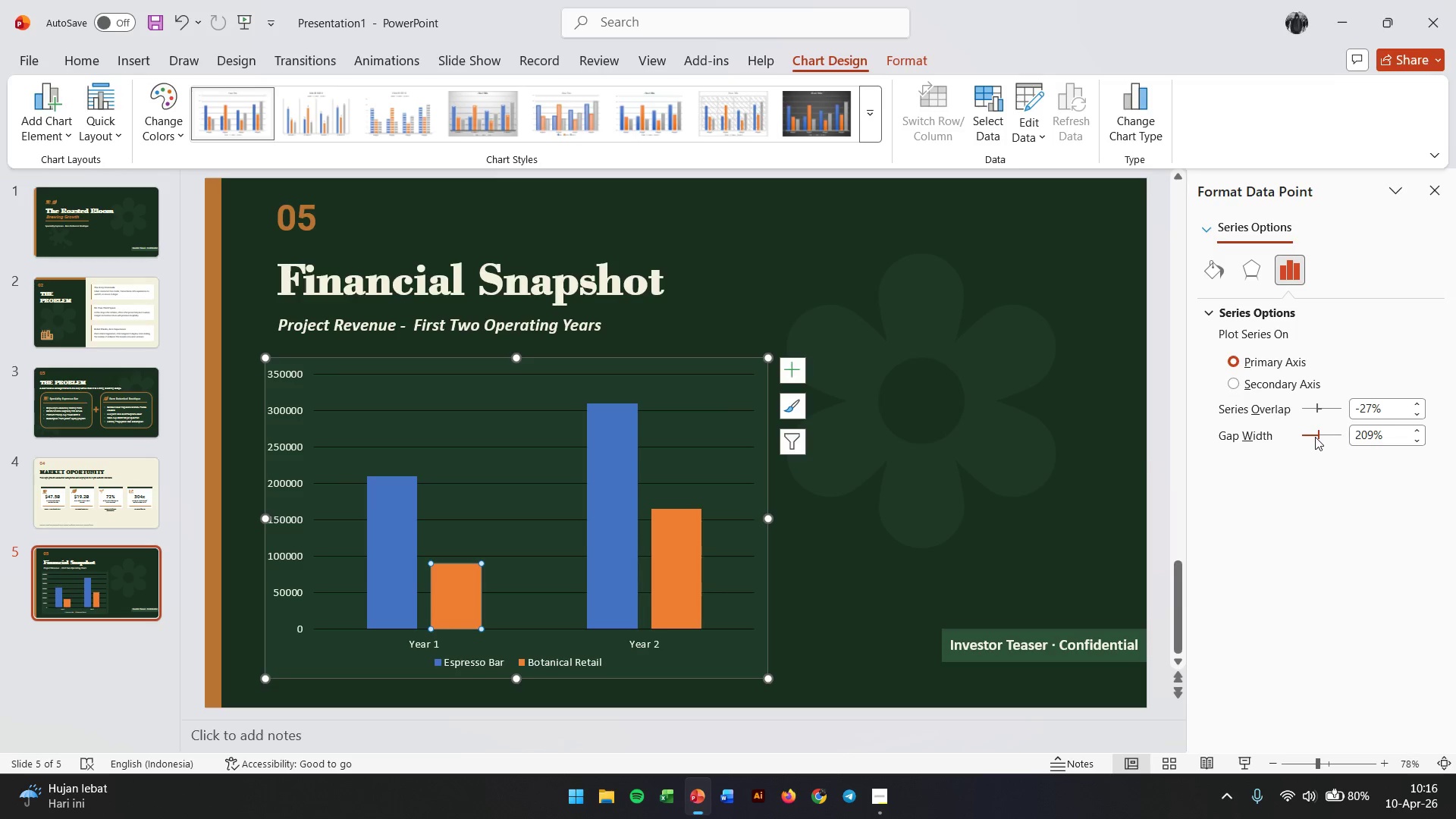 
left_click_drag(start_coordinate=[1315, 437], to_coordinate=[1331, 437])
 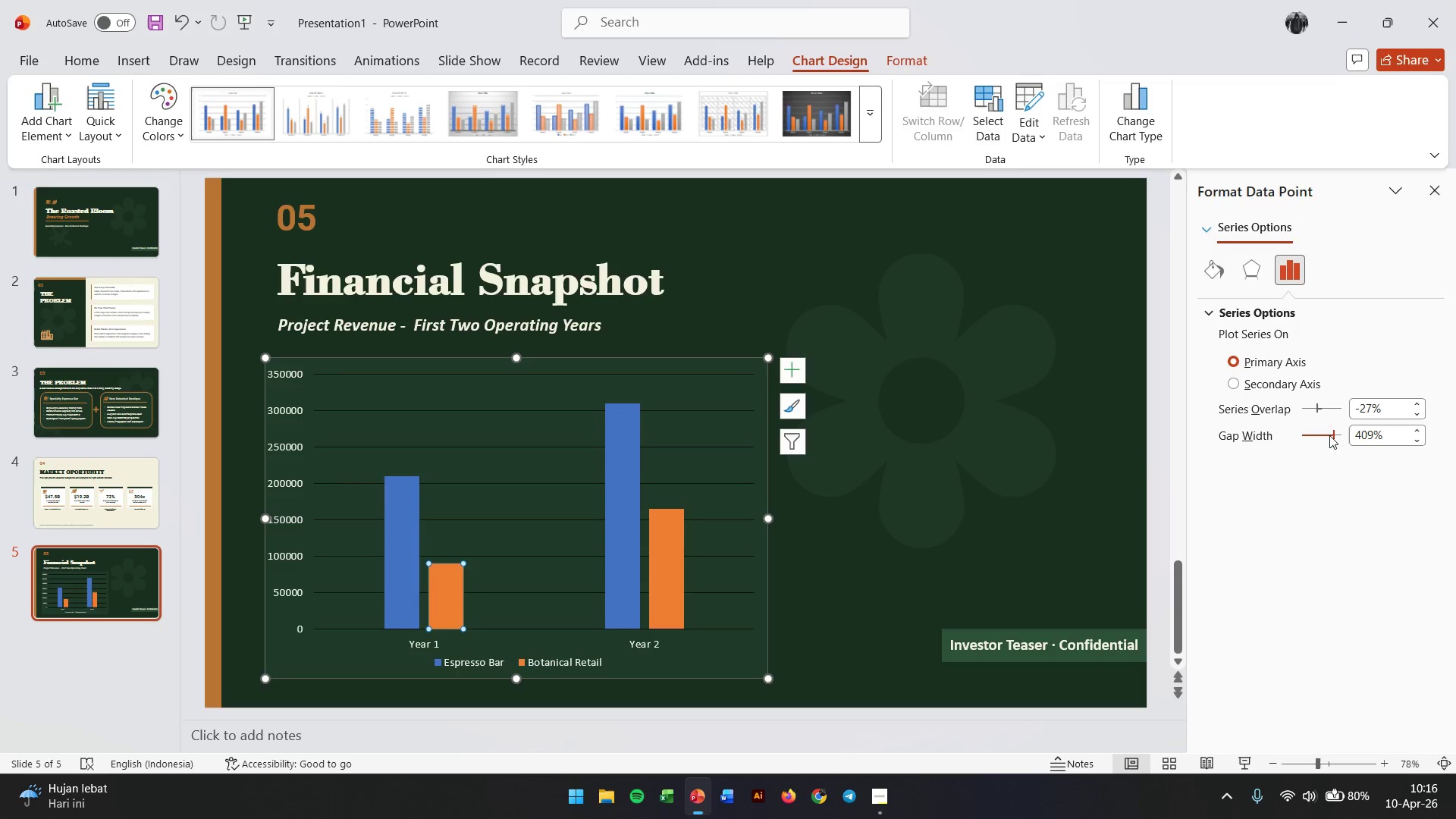 
left_click_drag(start_coordinate=[1329, 435], to_coordinate=[1269, 441])
 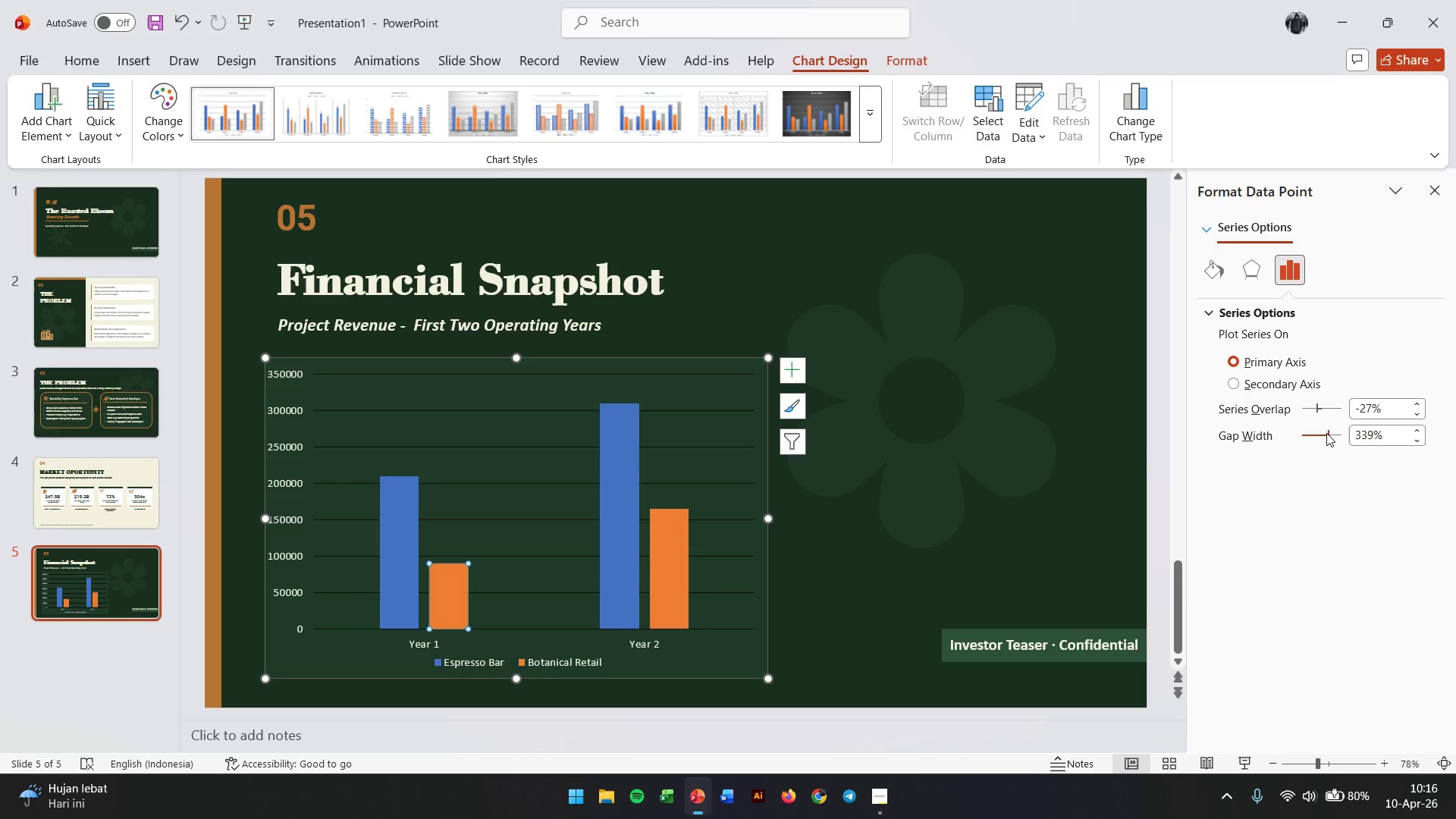 
left_click_drag(start_coordinate=[1326, 433], to_coordinate=[1315, 434])
 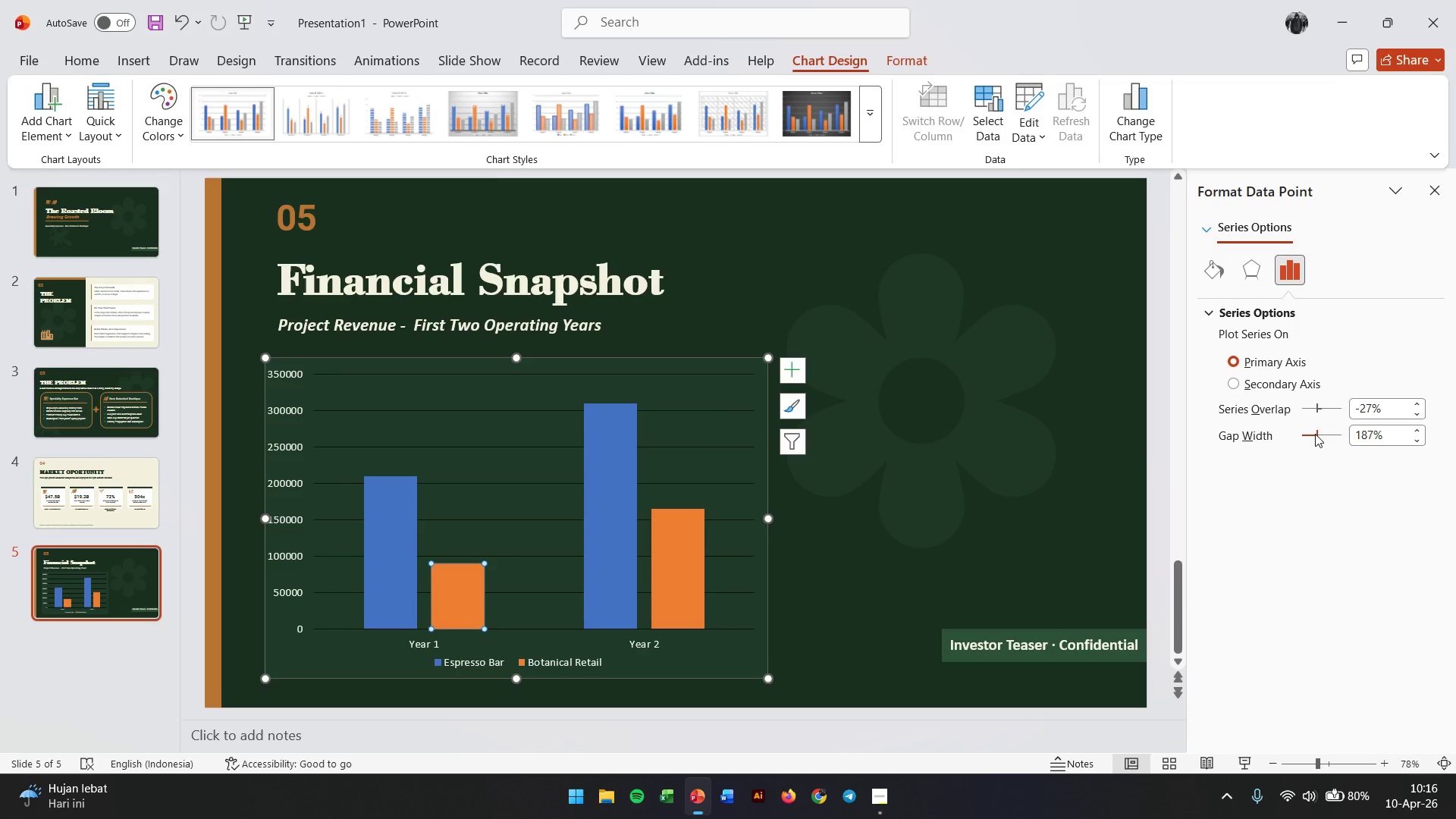 
left_click_drag(start_coordinate=[1315, 434], to_coordinate=[1310, 434])
 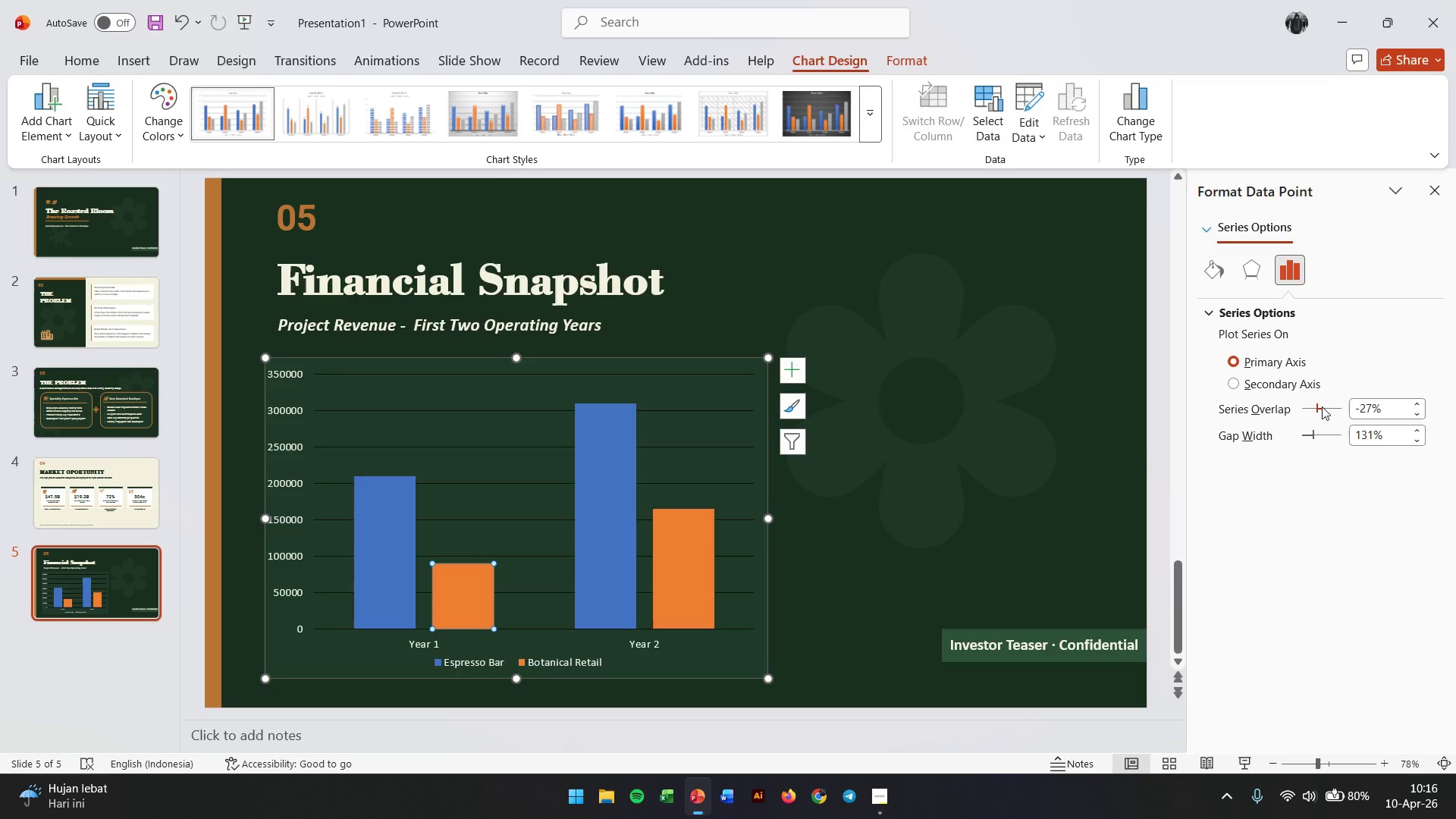 
left_click([1322, 406])
 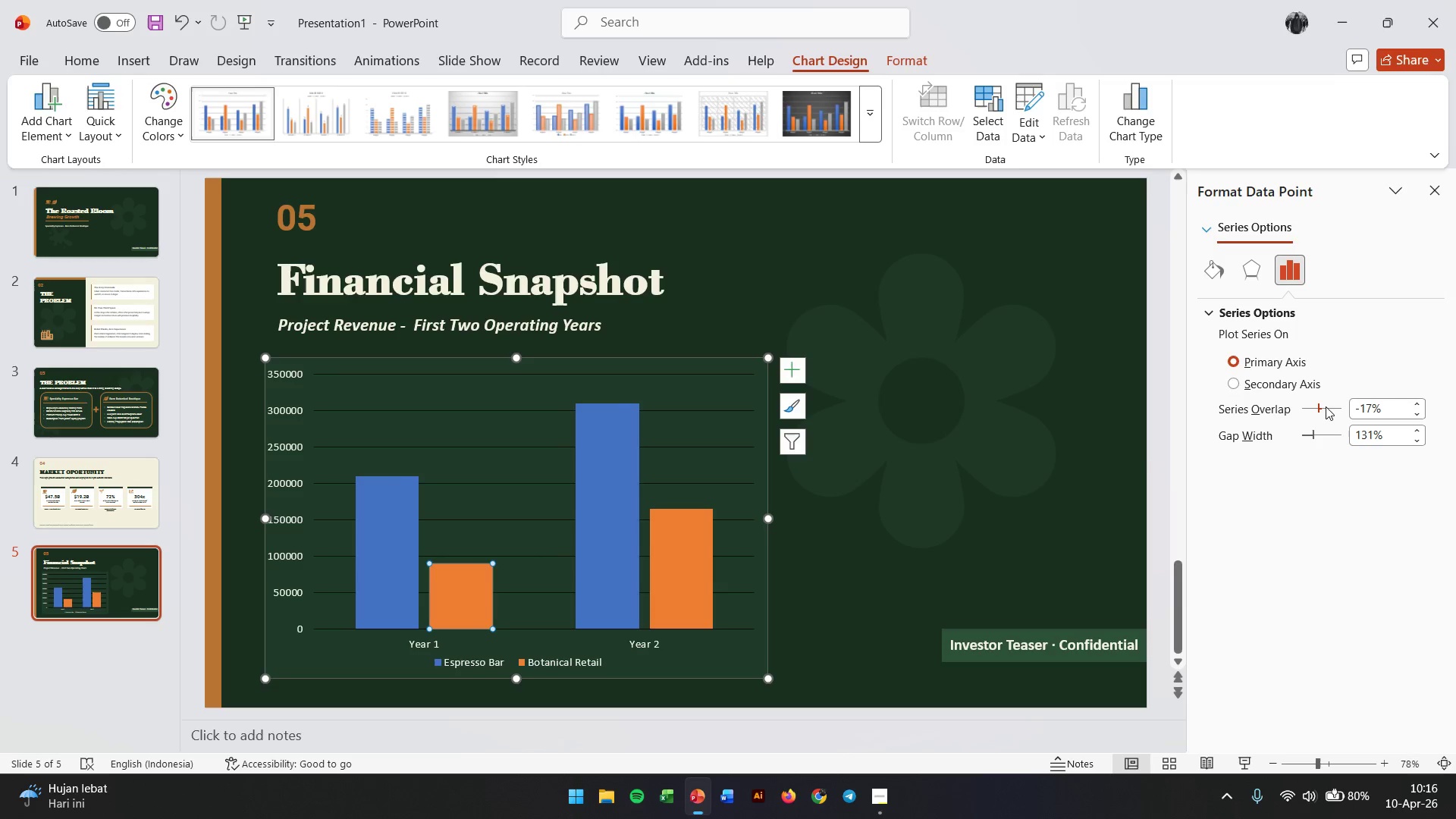 
left_click([1327, 406])
 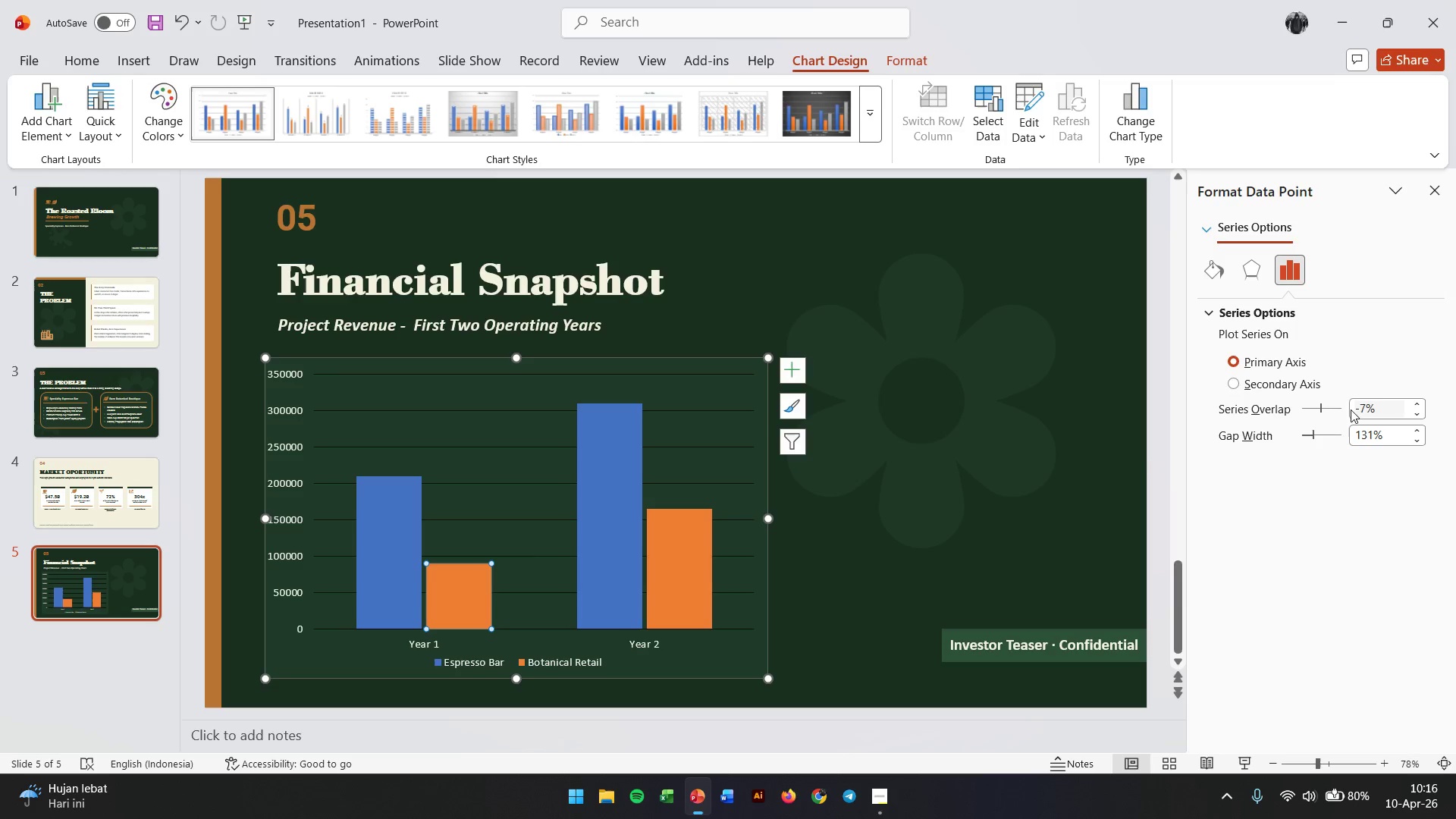 
left_click_drag(start_coordinate=[1365, 410], to_coordinate=[1345, 411])
 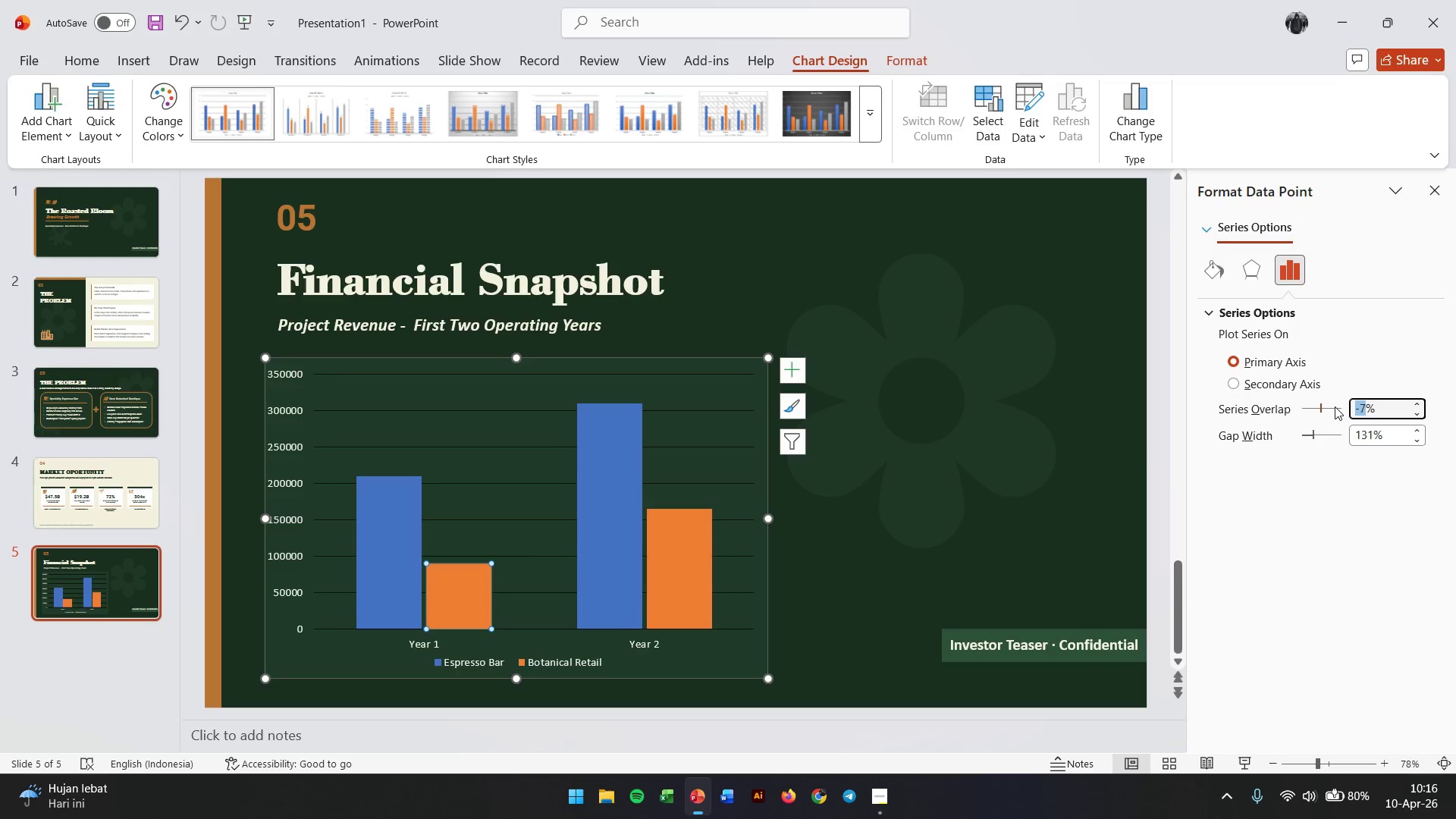 
key(Numpad0)
 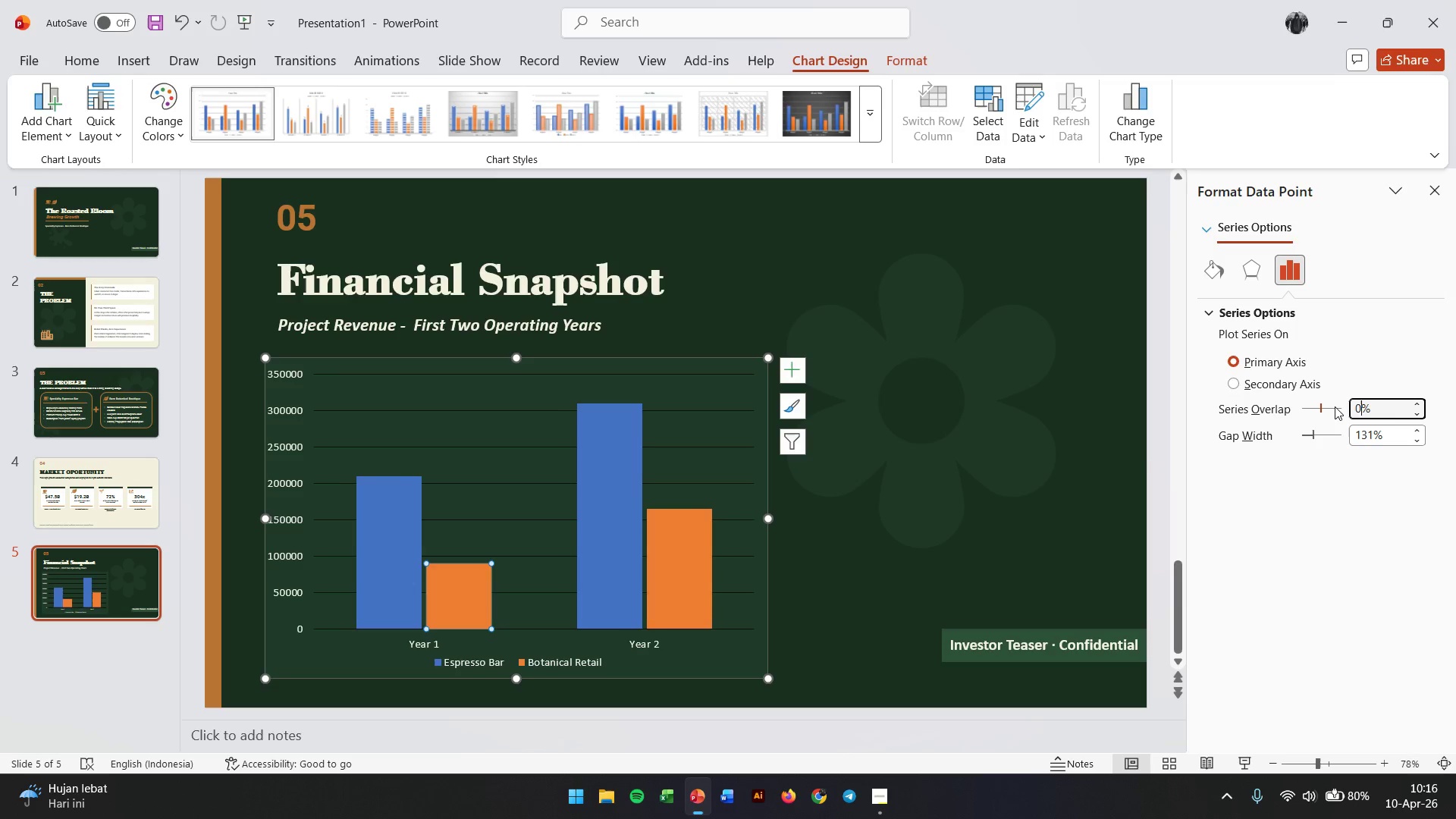 
key(Enter)
 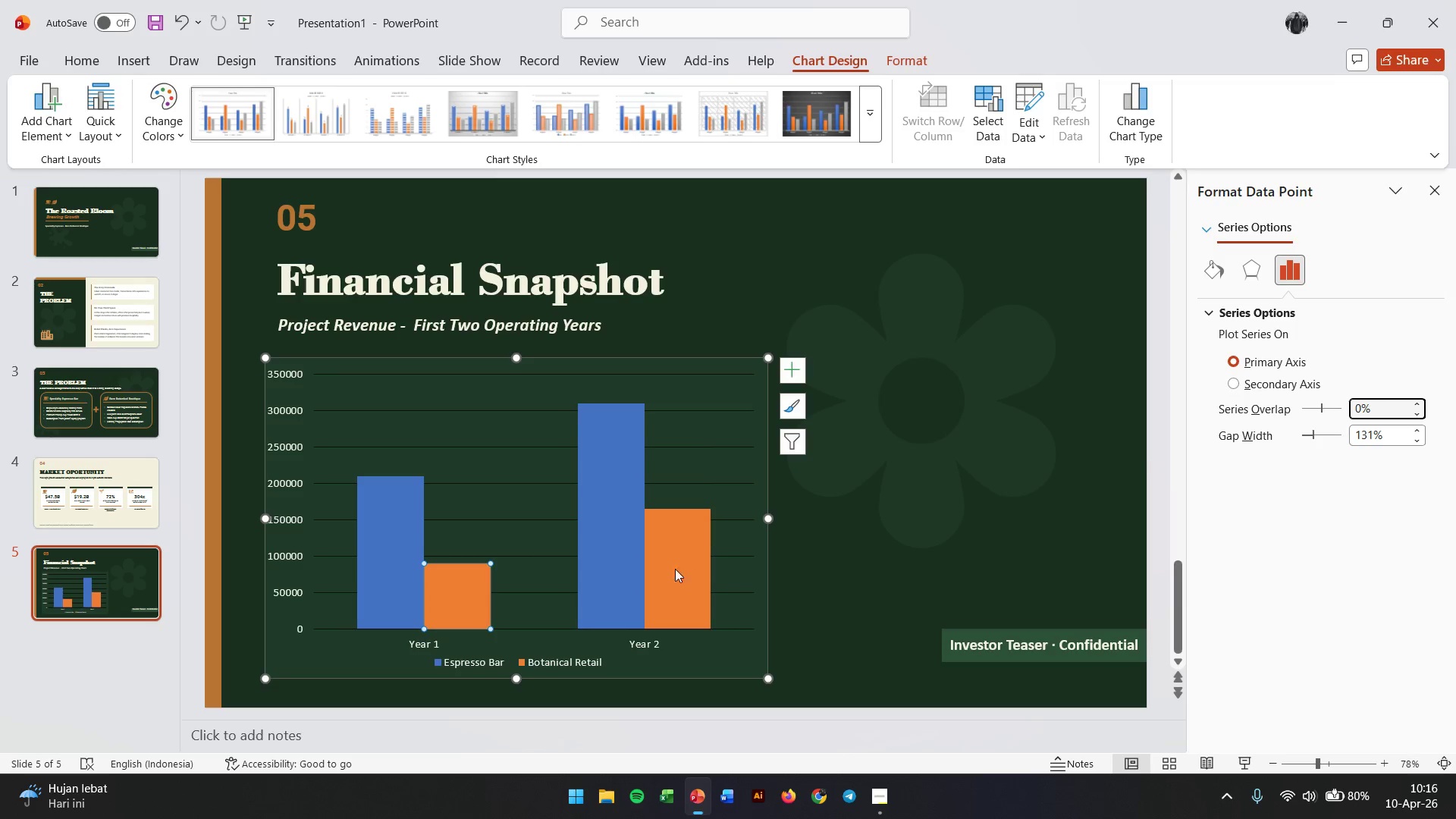 
left_click([475, 582])
 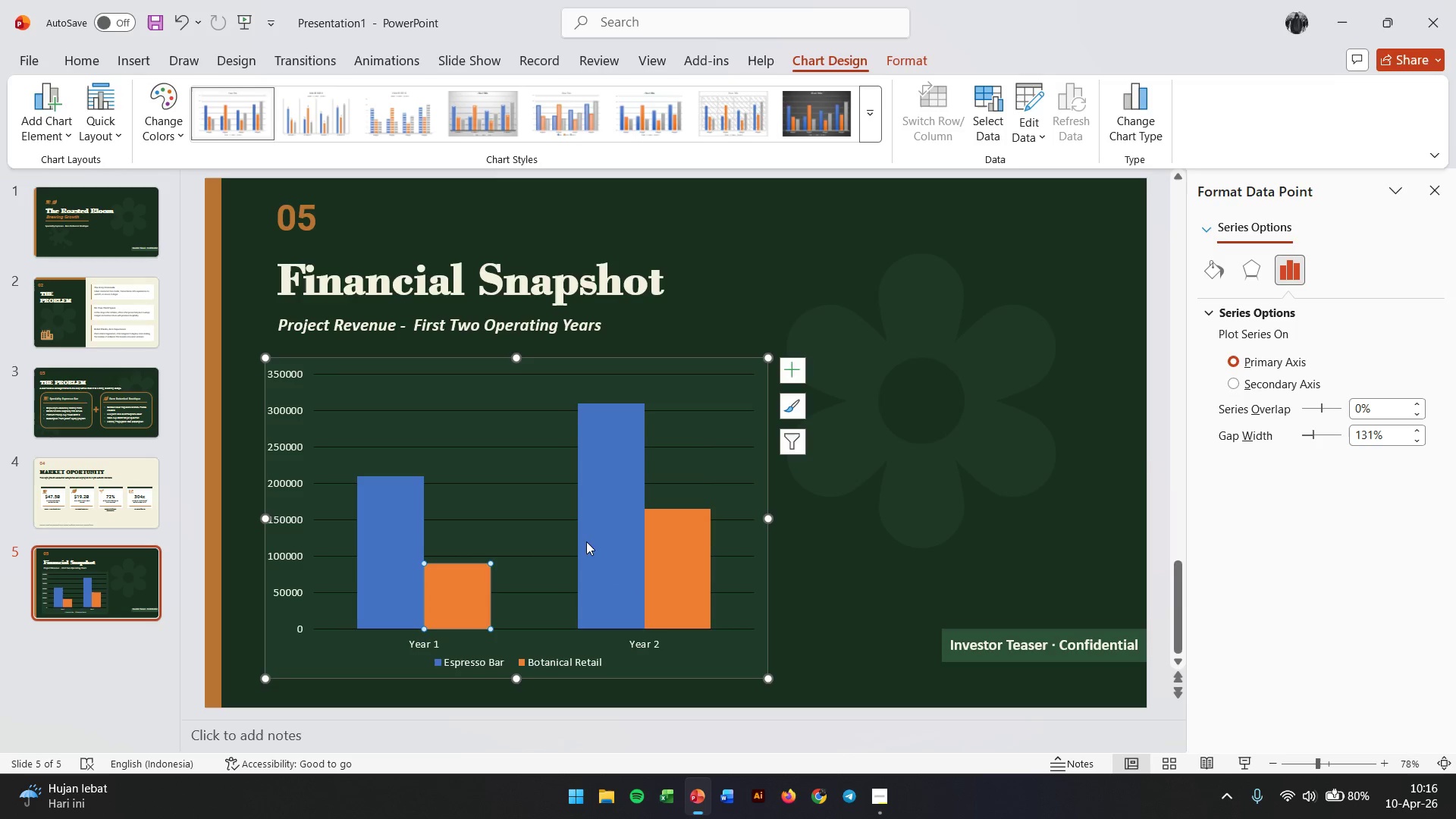 
left_click([684, 558])
 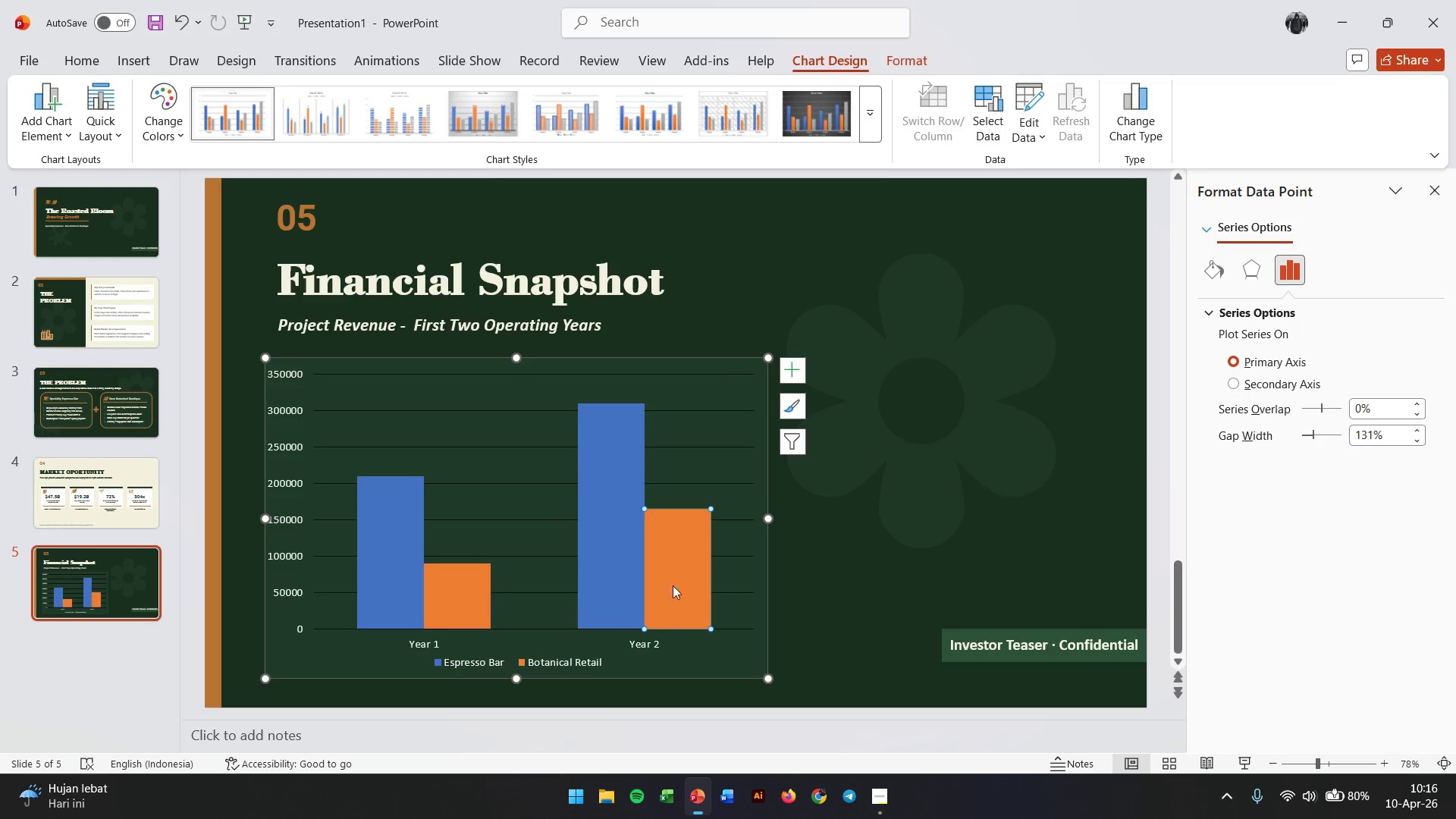 
left_click([905, 565])
 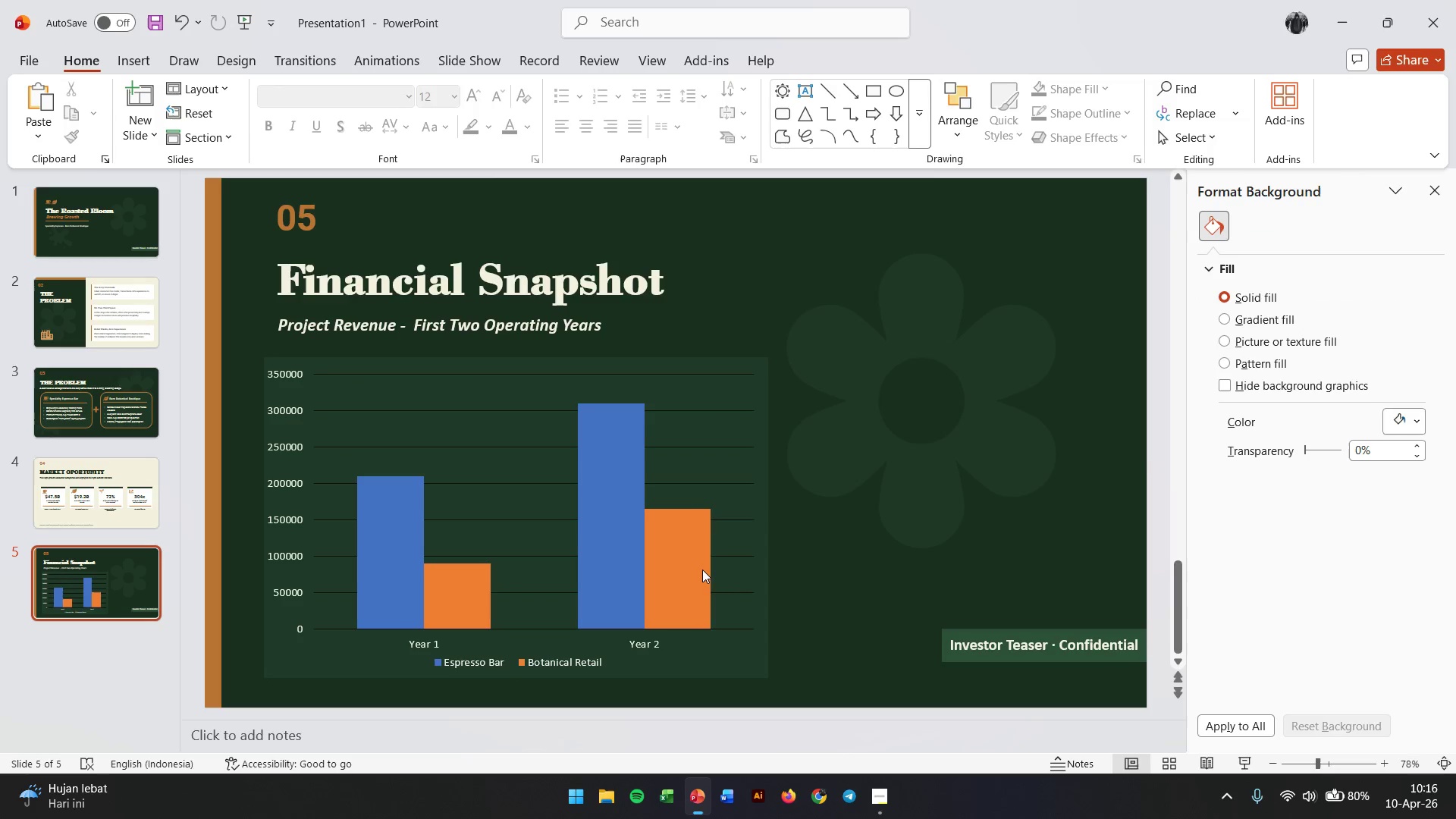 
left_click([692, 573])
 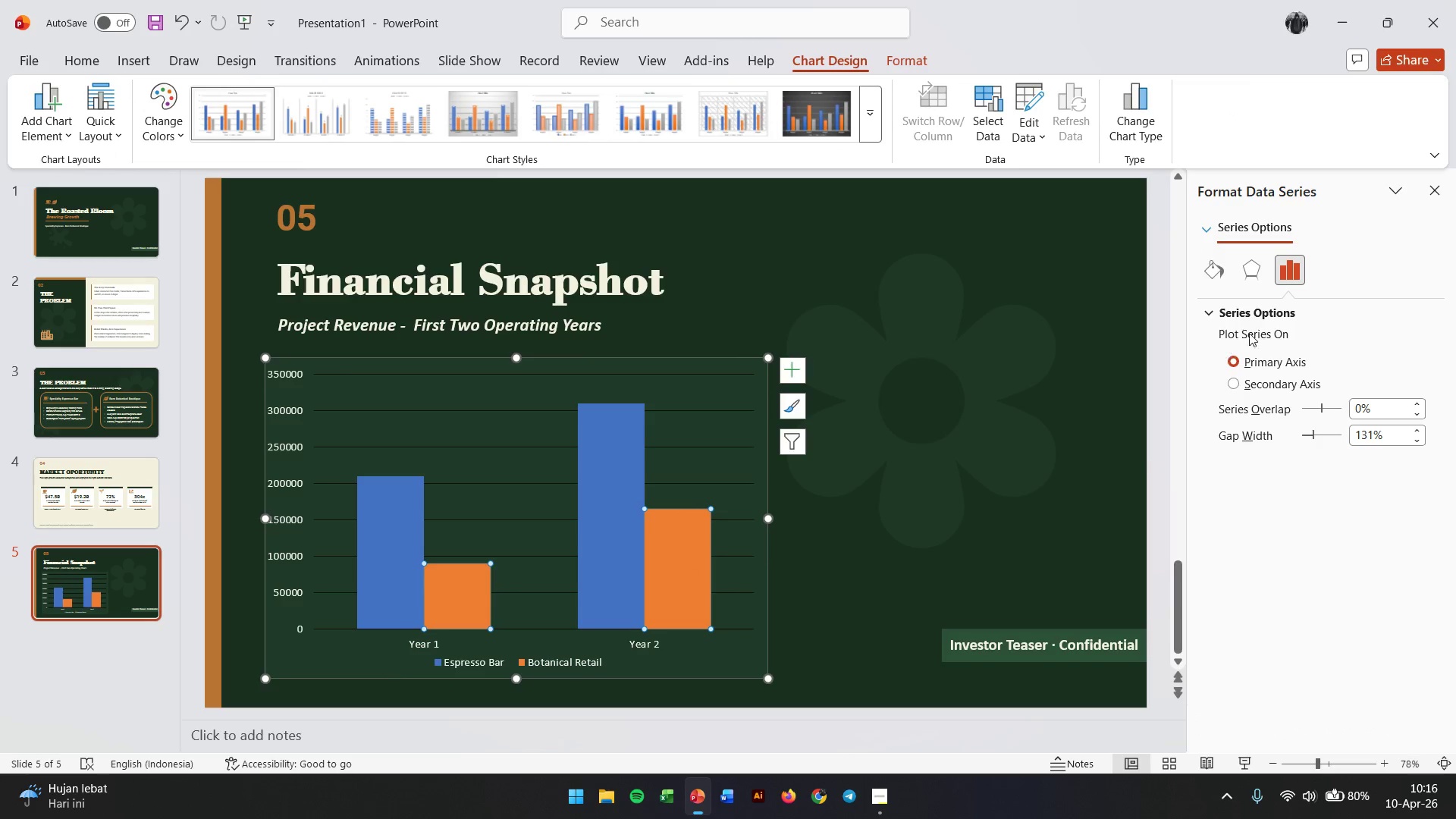 
left_click([1220, 273])
 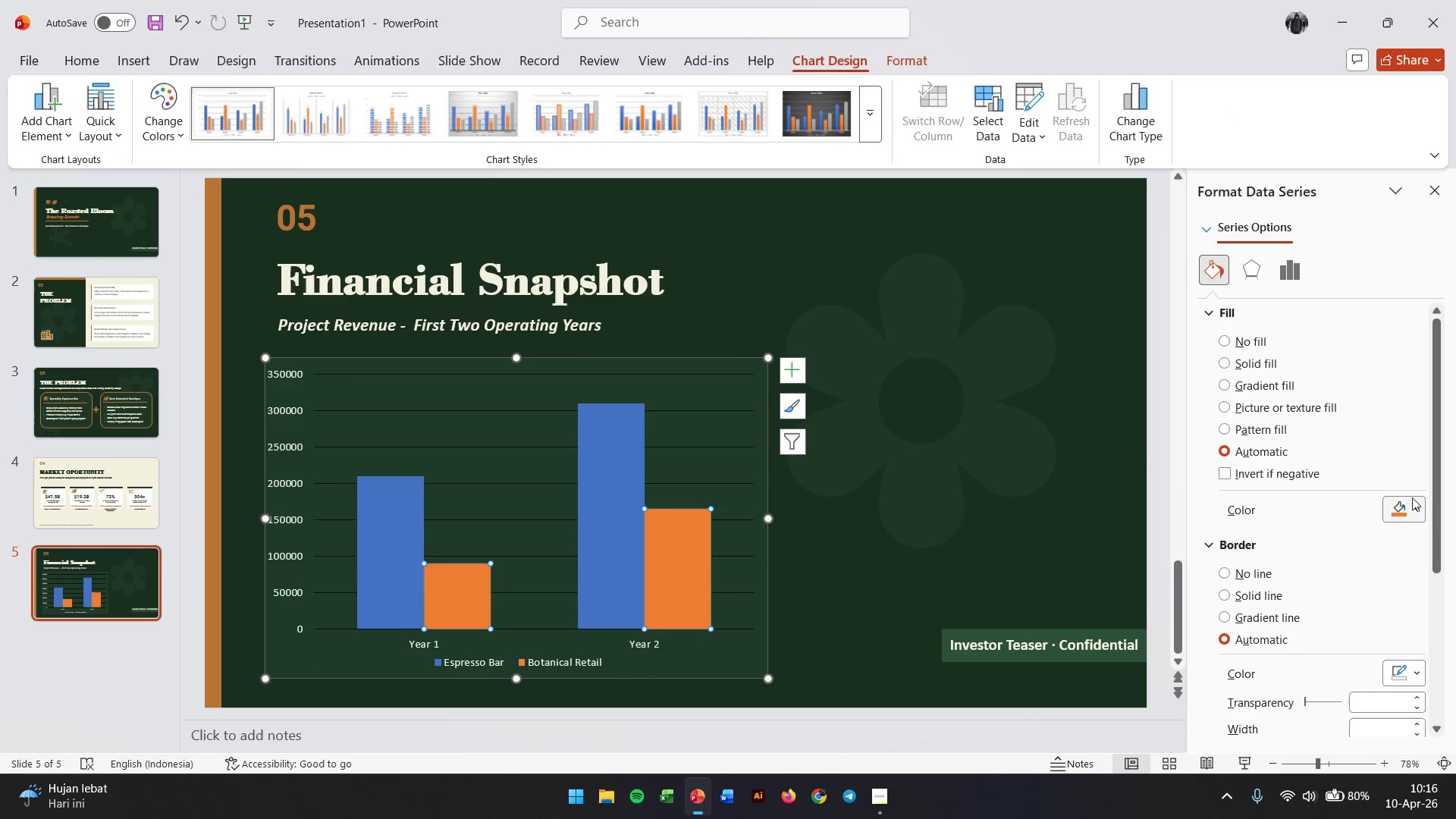 
left_click([1414, 507])
 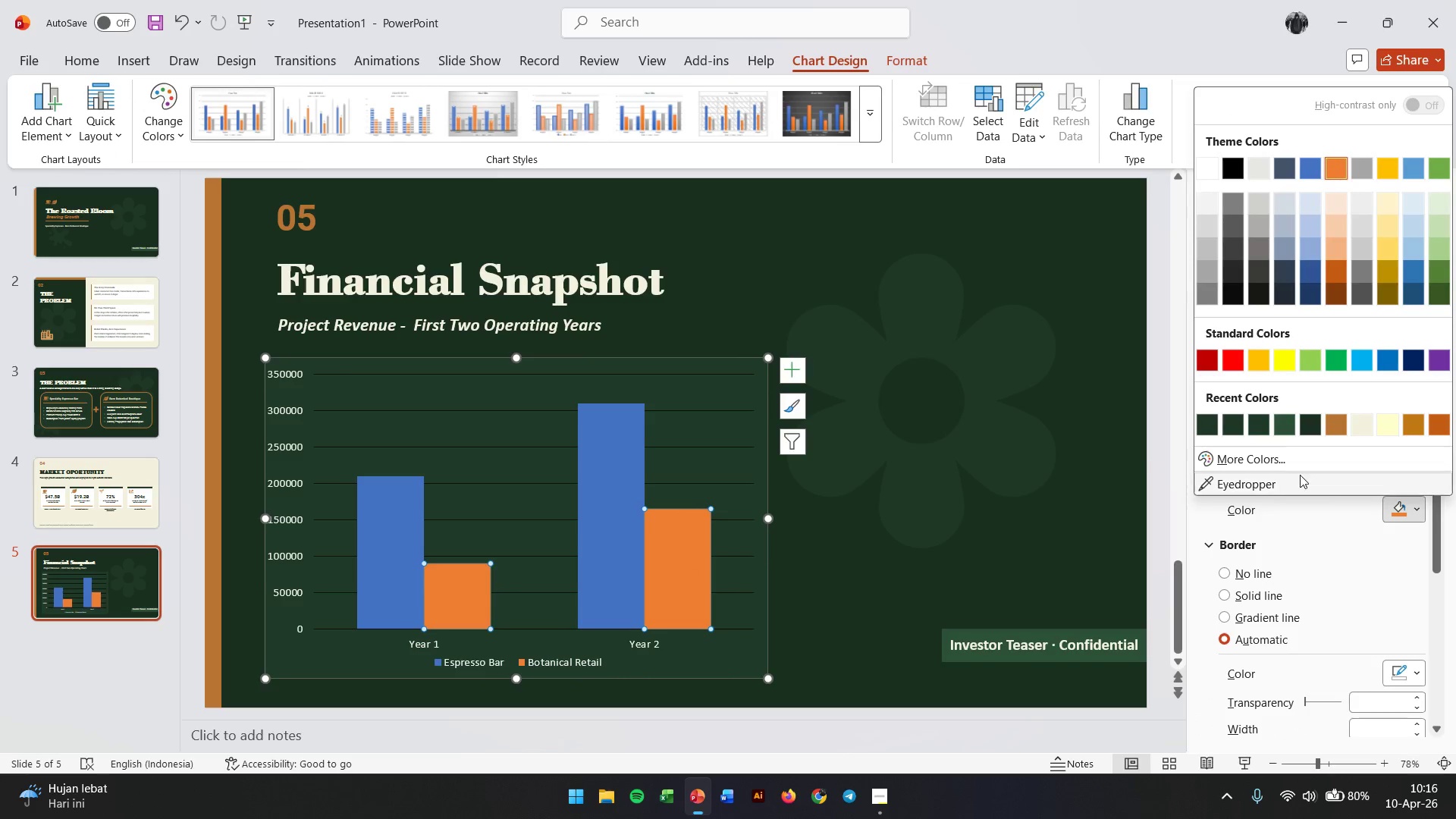 
left_click([1268, 462])
 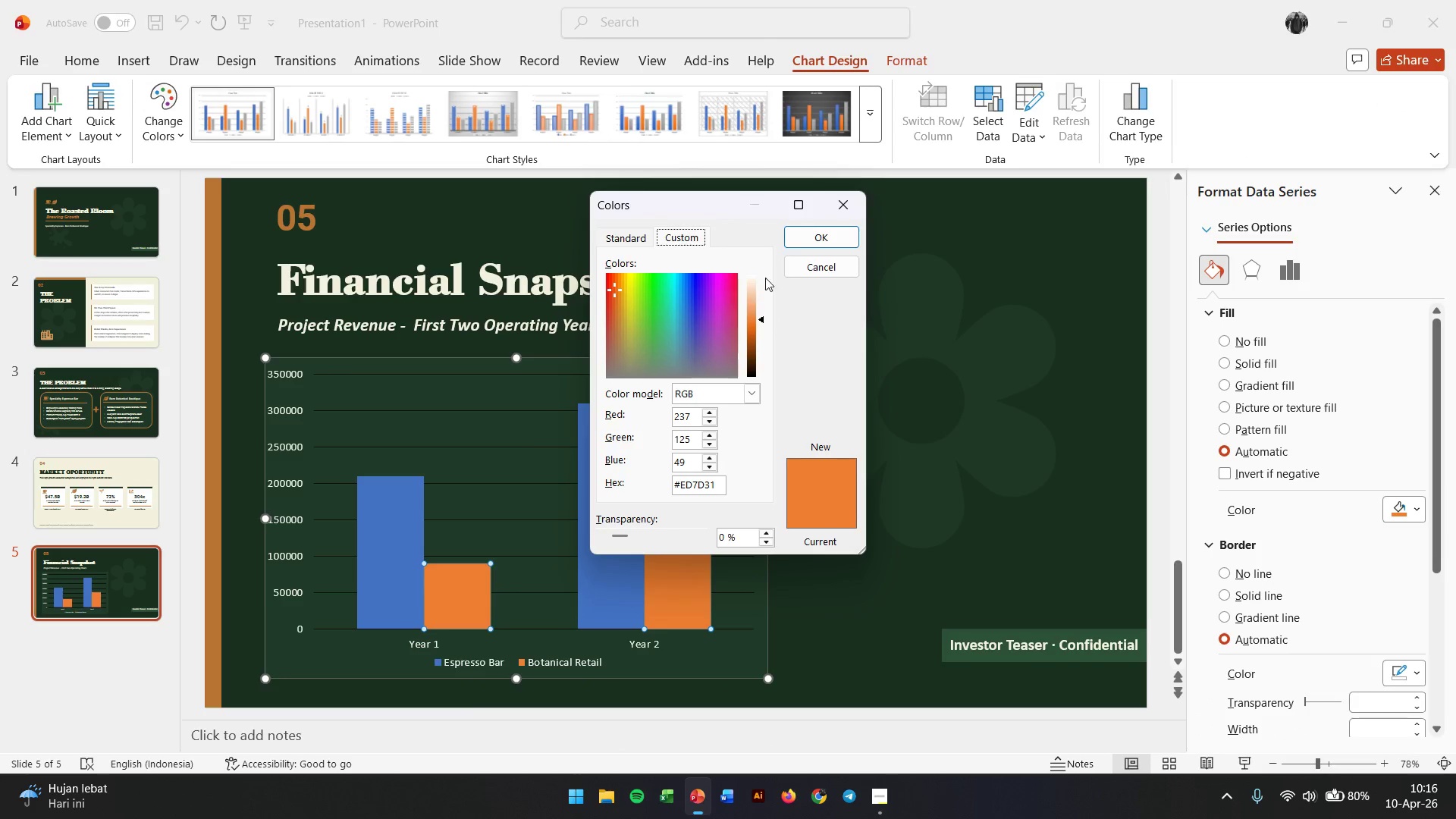 
left_click([831, 271])
 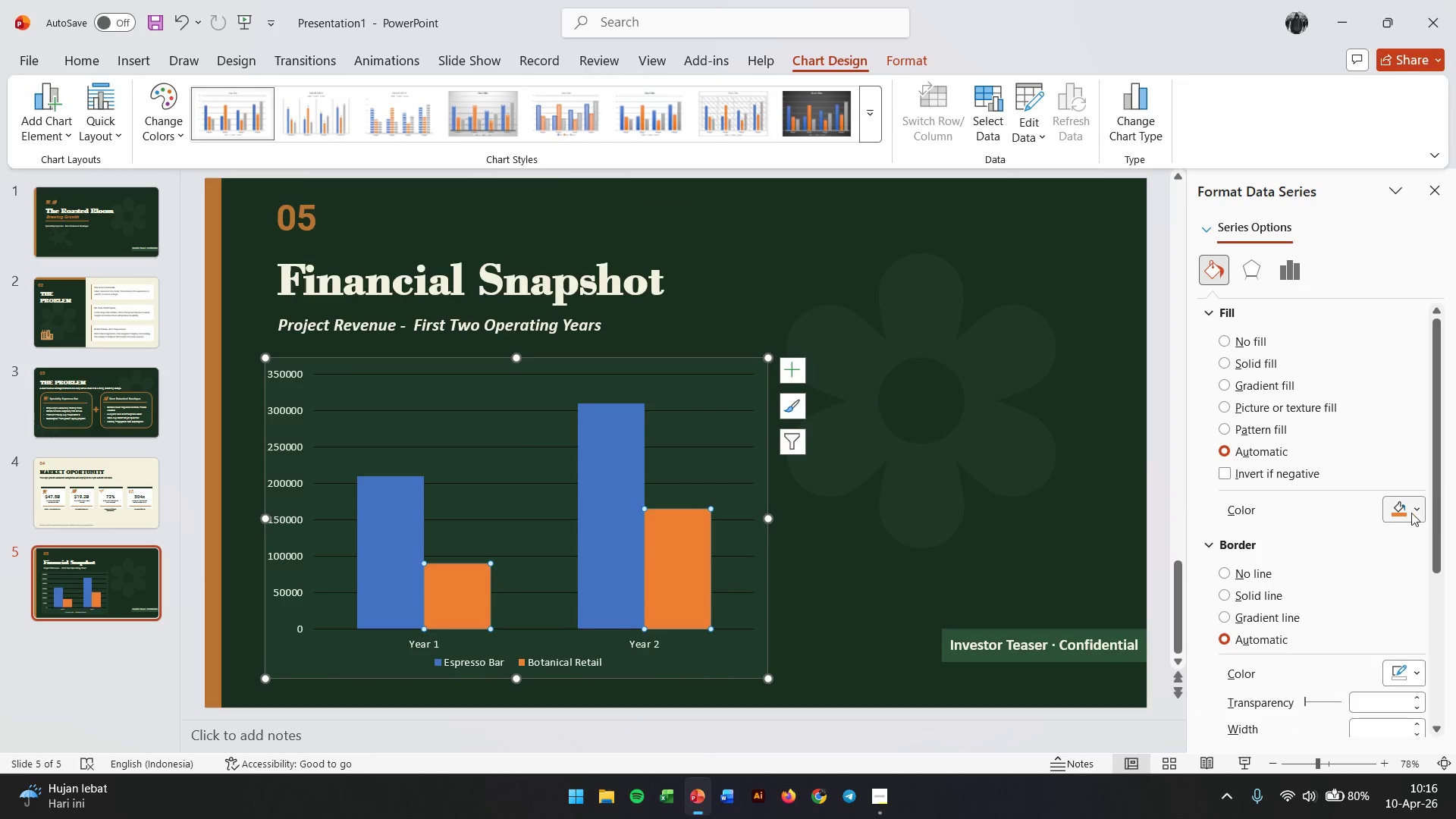 
left_click([1403, 514])
 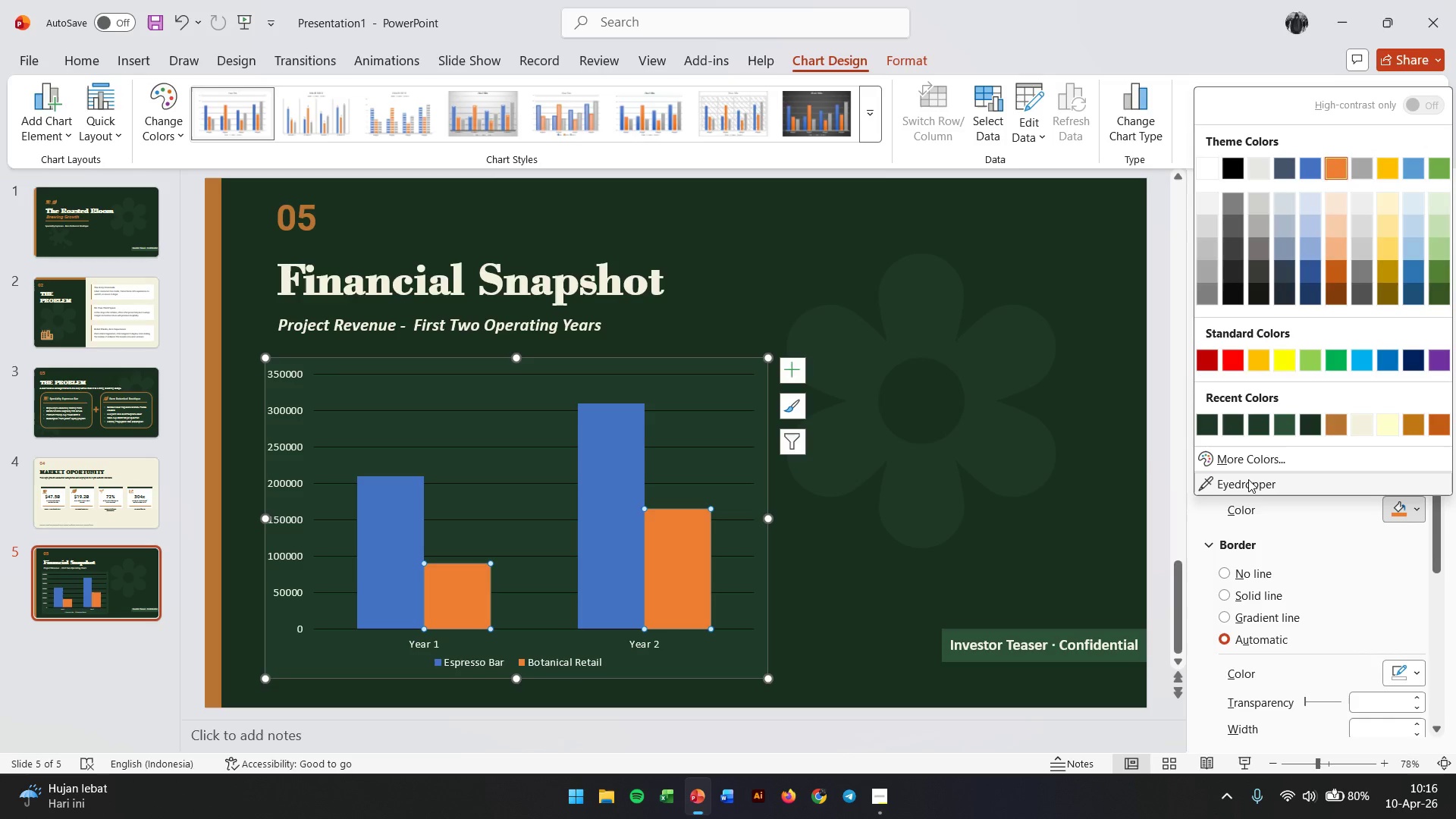 
left_click([1248, 479])
 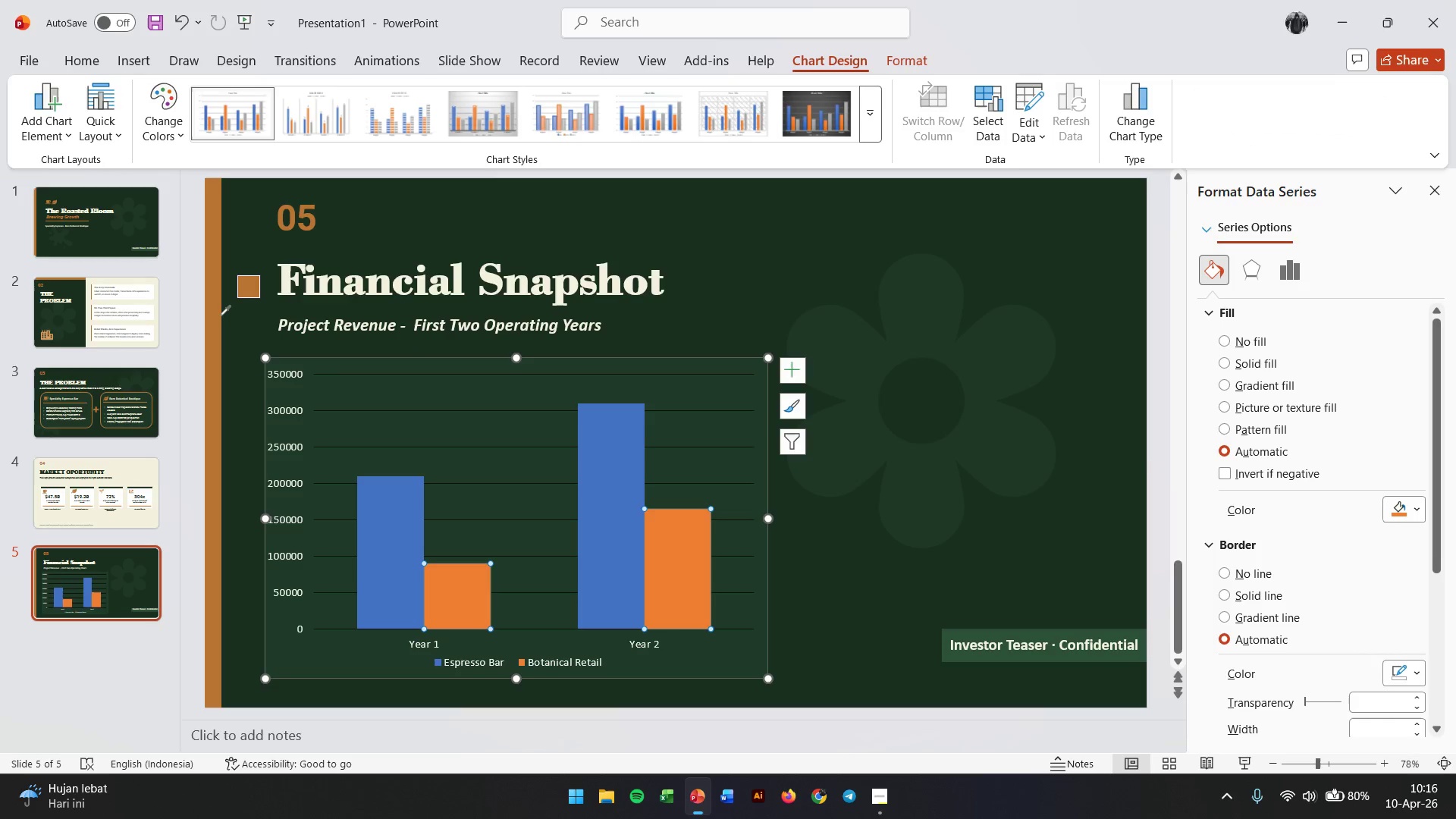 
left_click([220, 315])
 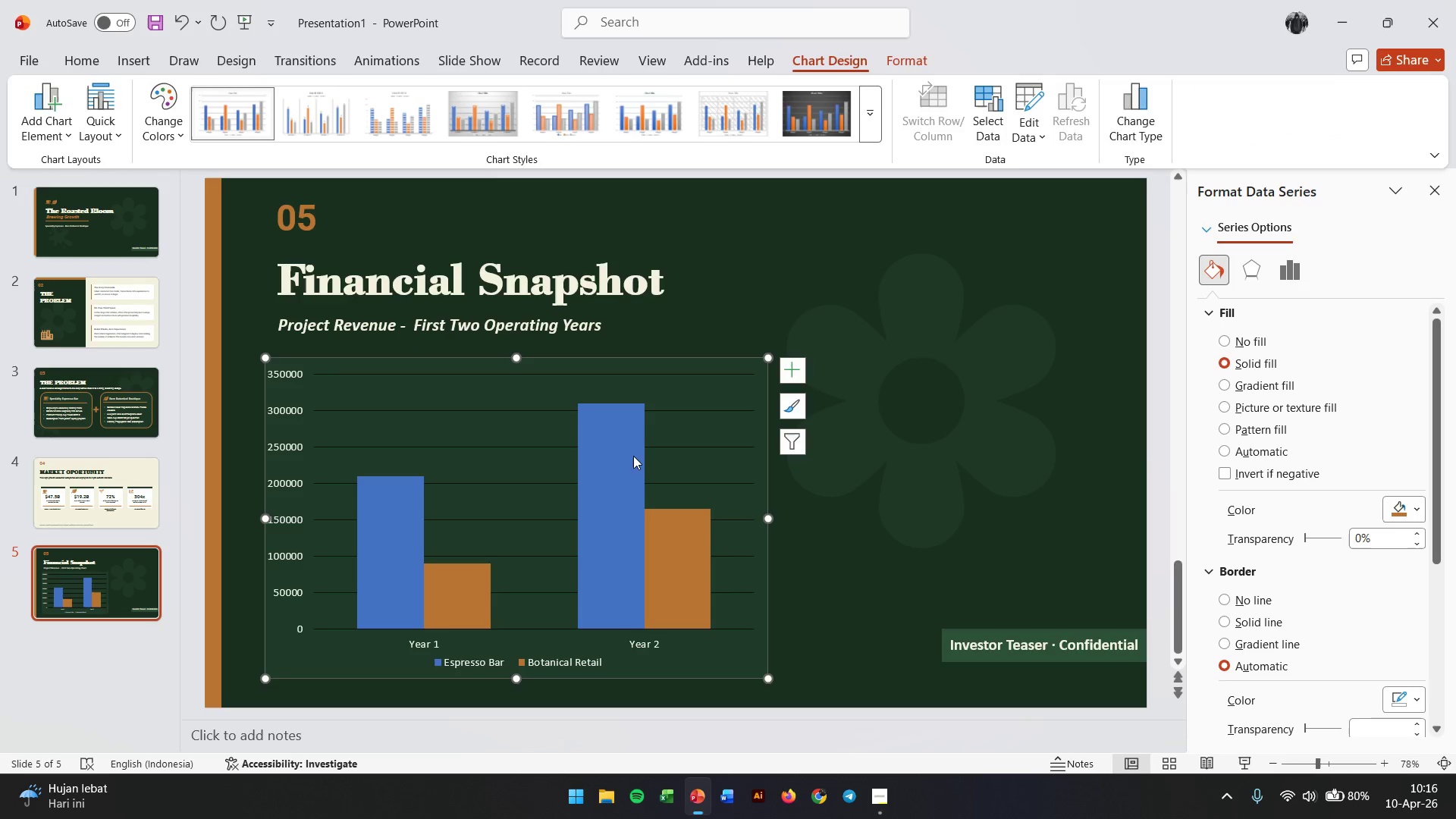 
left_click([626, 457])
 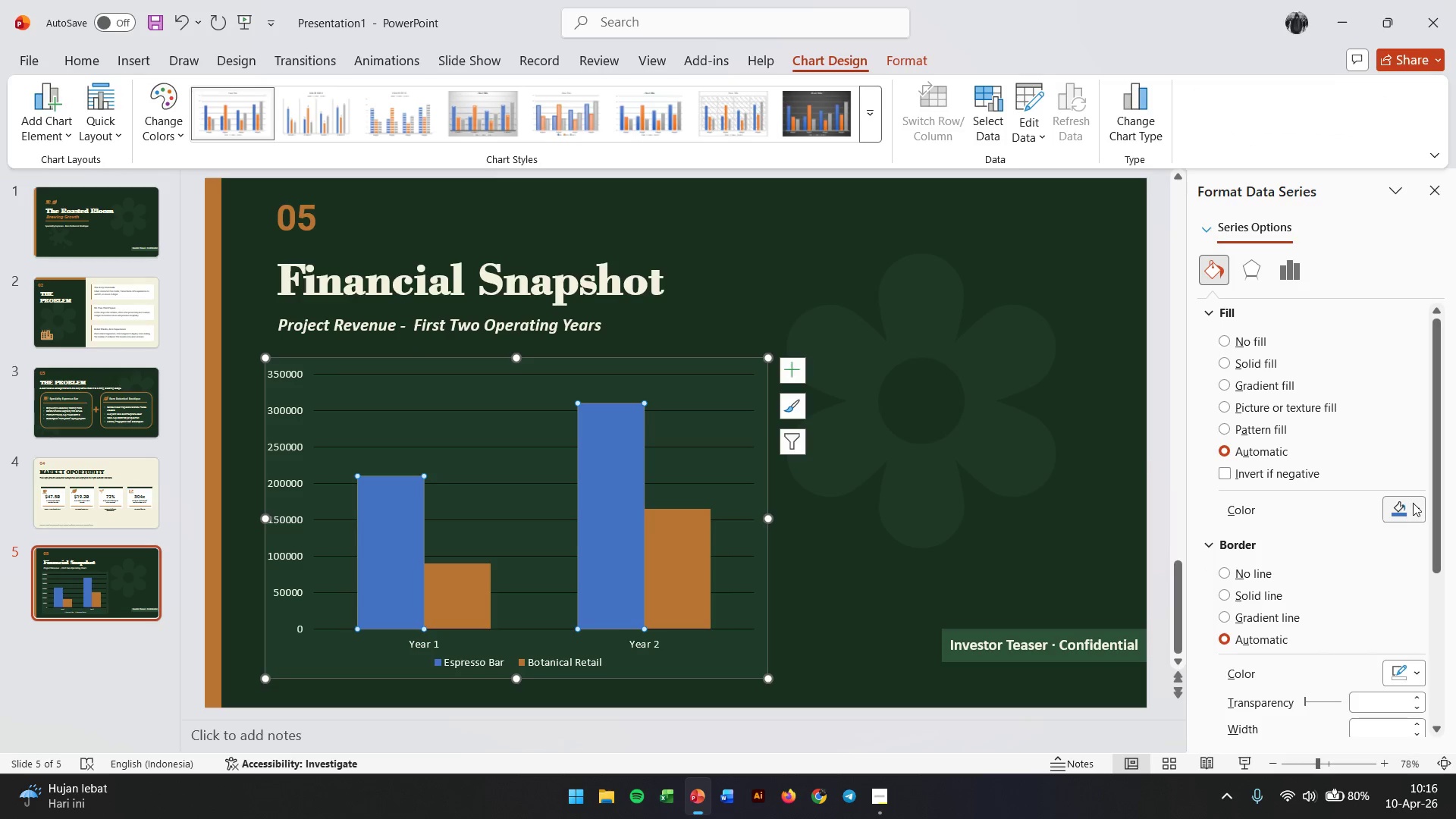 
left_click([1417, 504])
 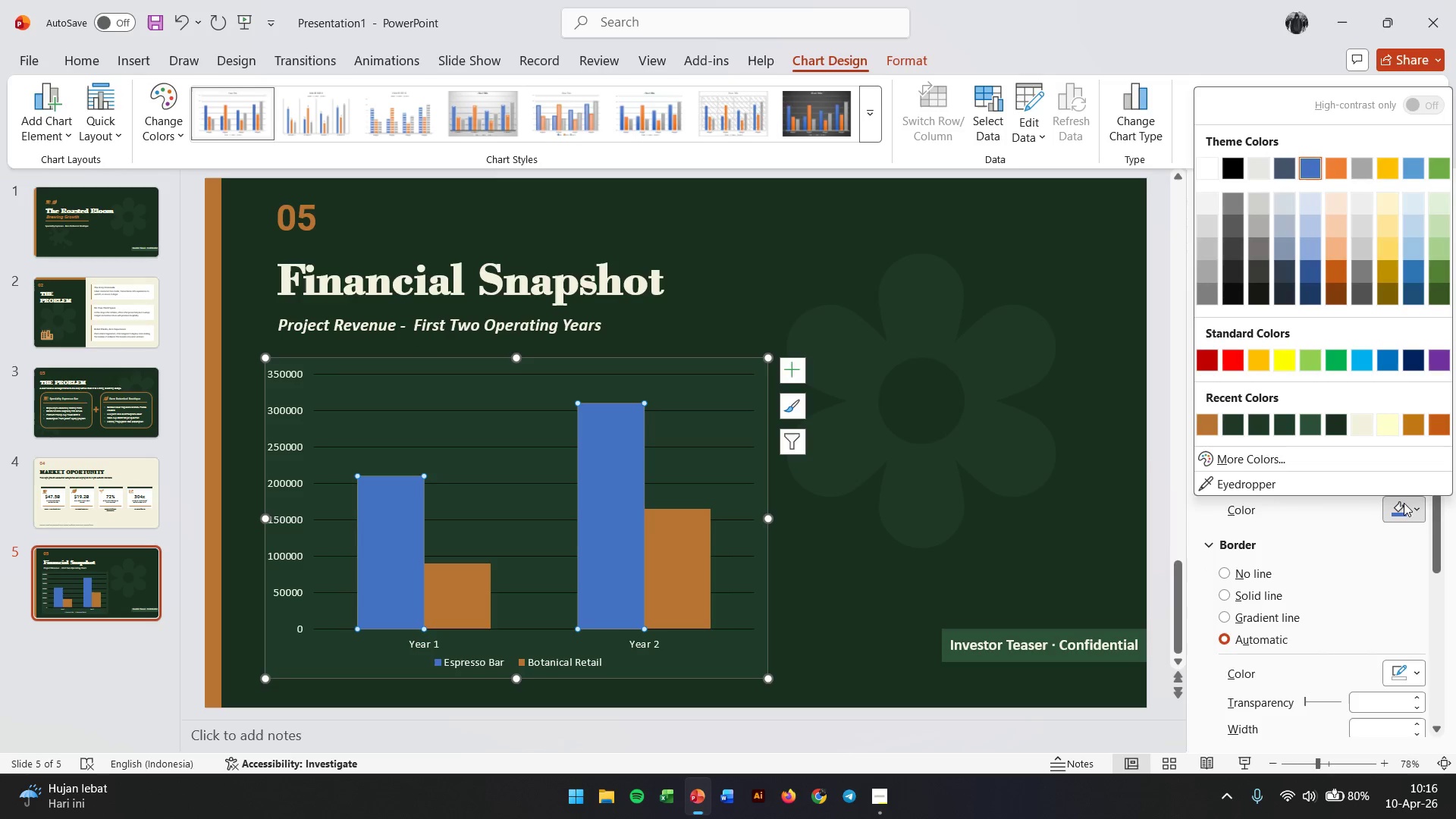 
left_click([1244, 482])
 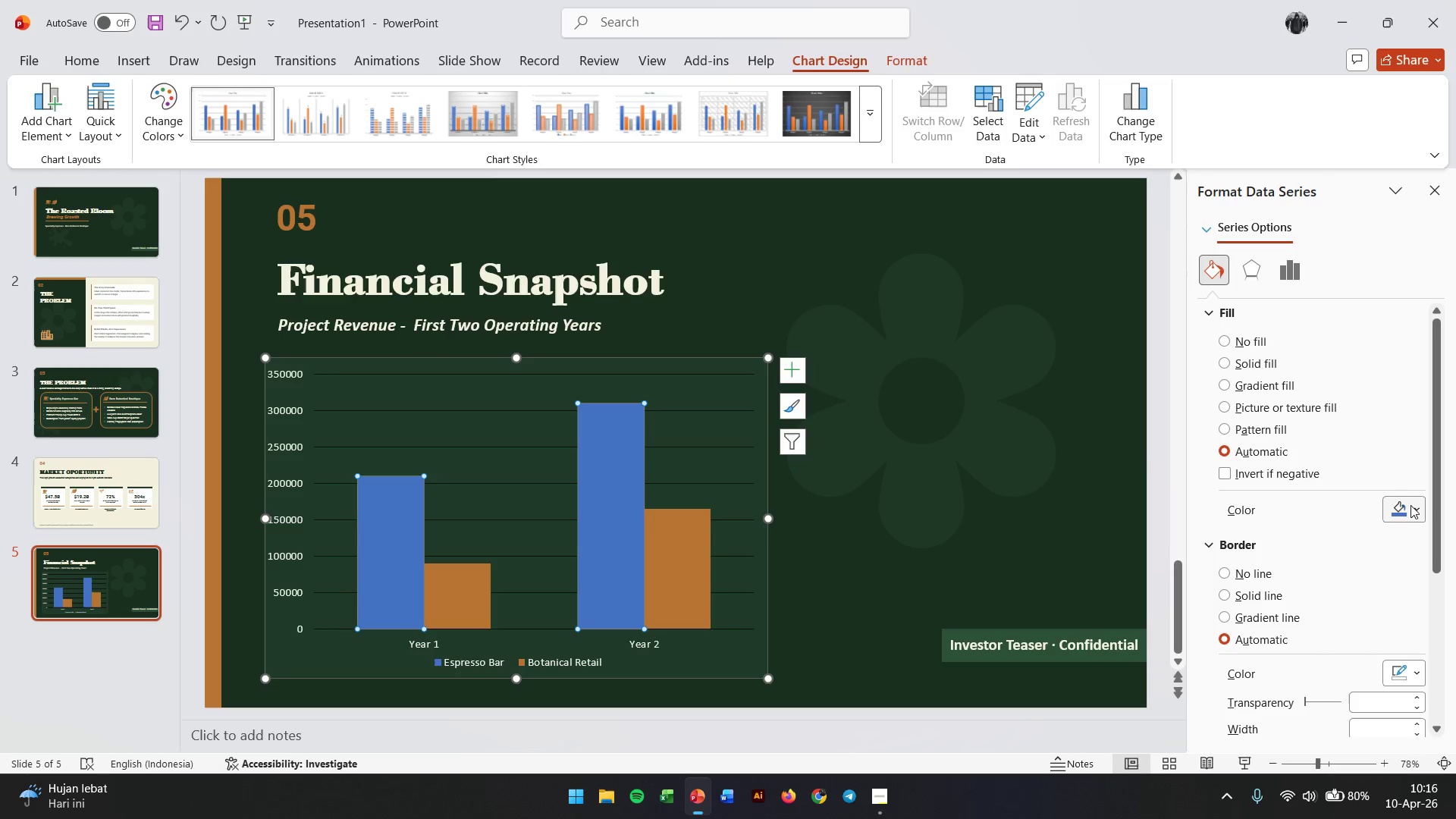 
left_click([1398, 507])
 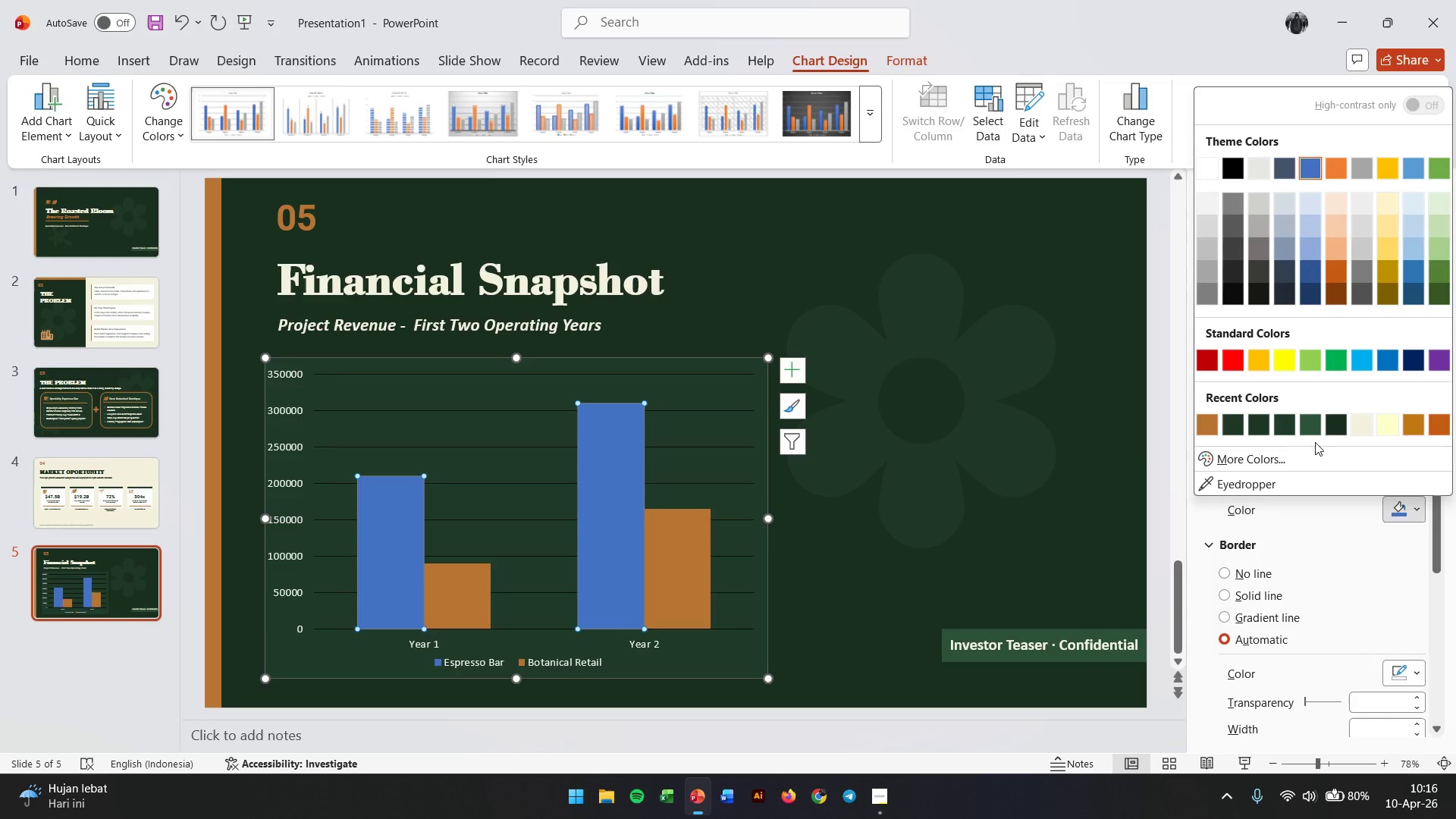 
left_click([1315, 426])
 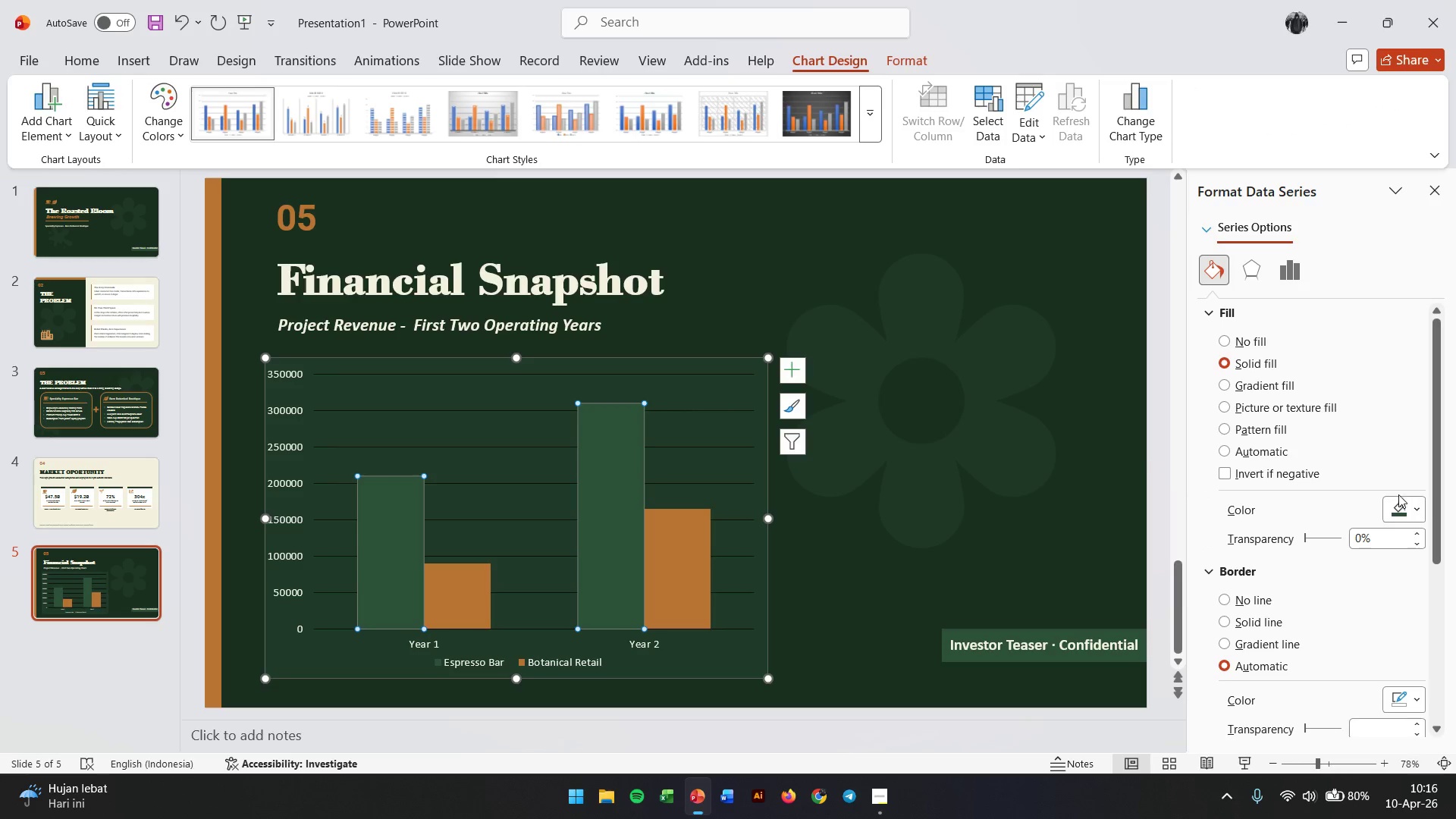 
left_click([1404, 506])
 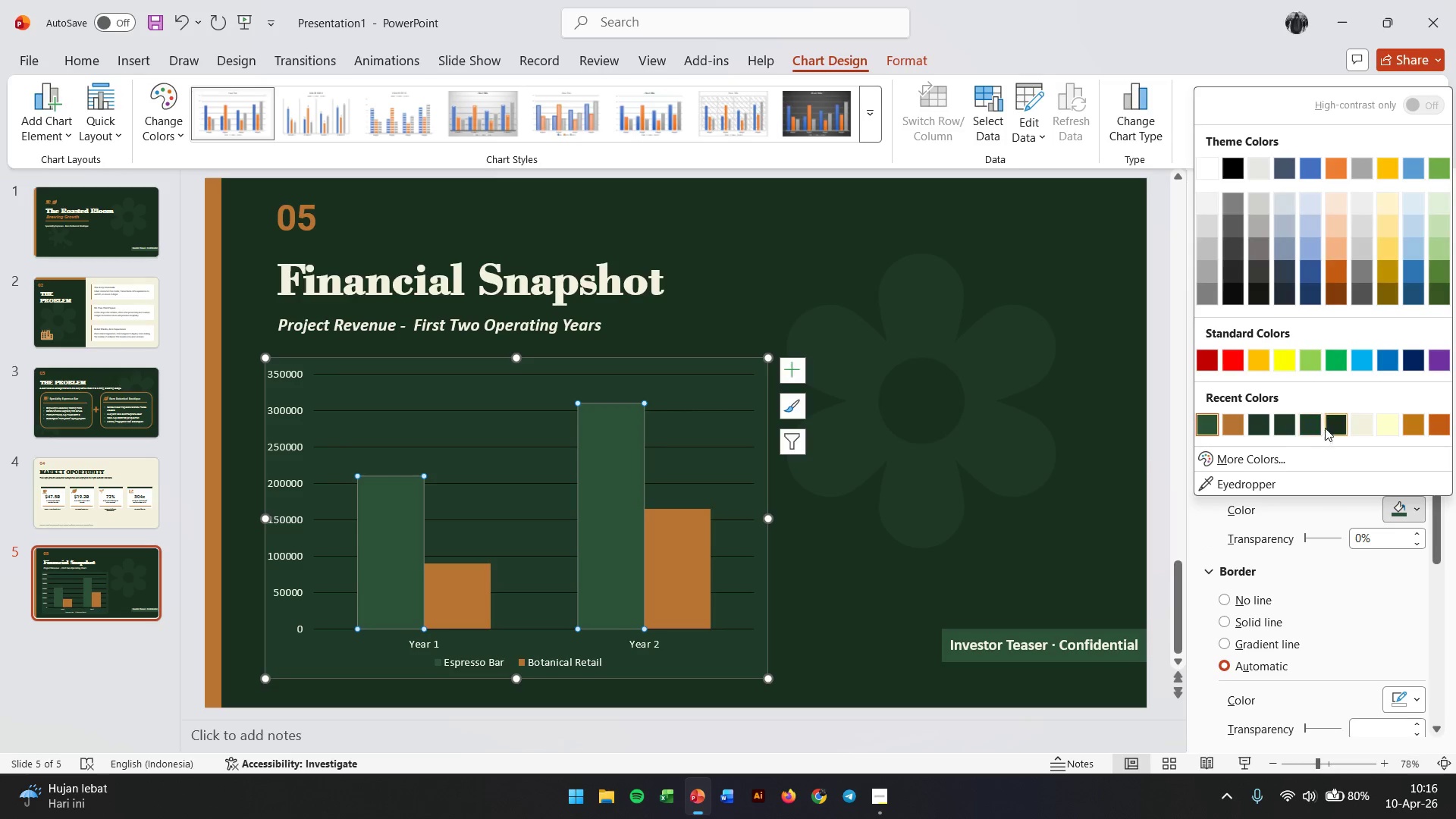 
left_click([1332, 425])
 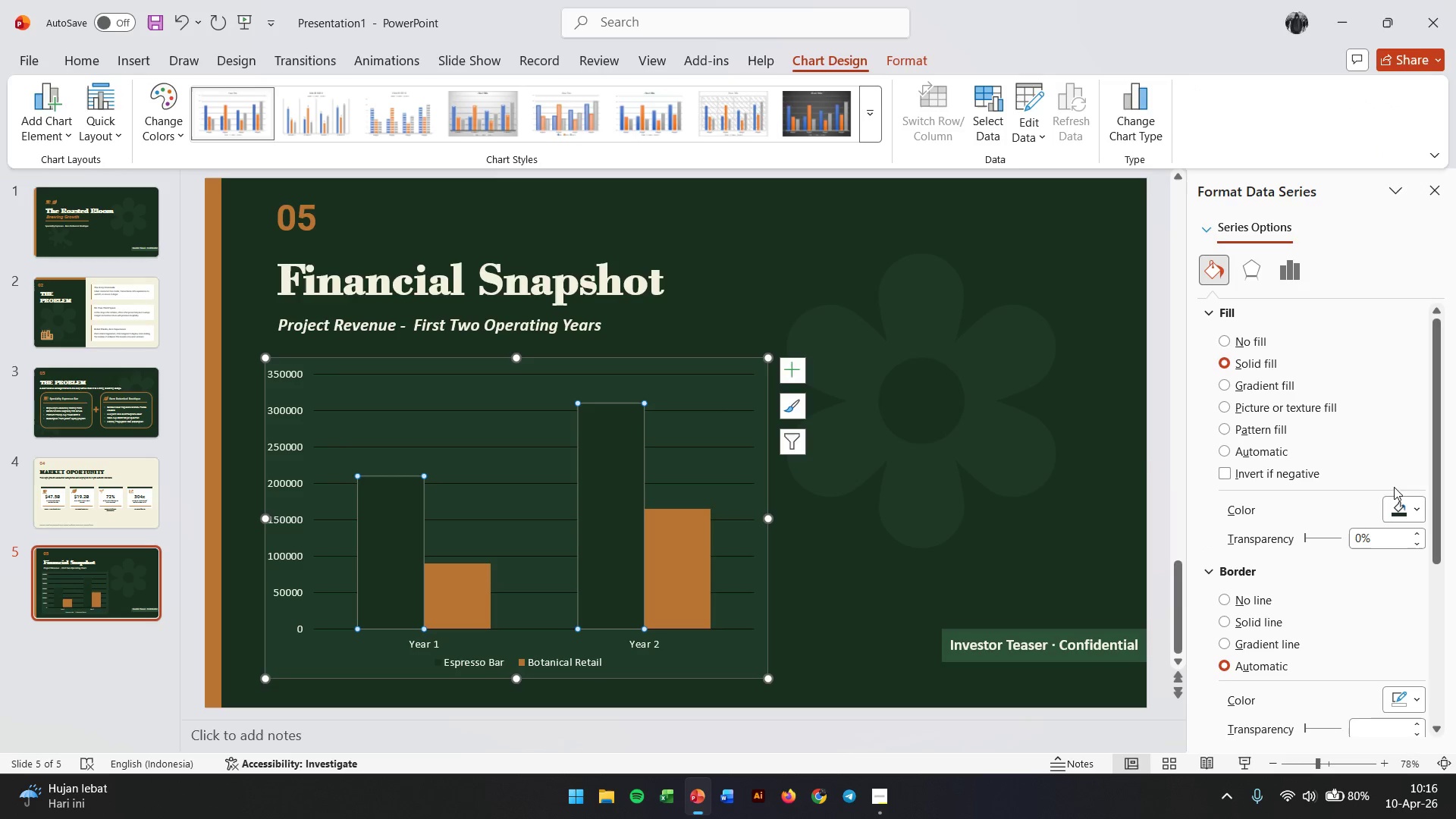 
left_click([1399, 506])
 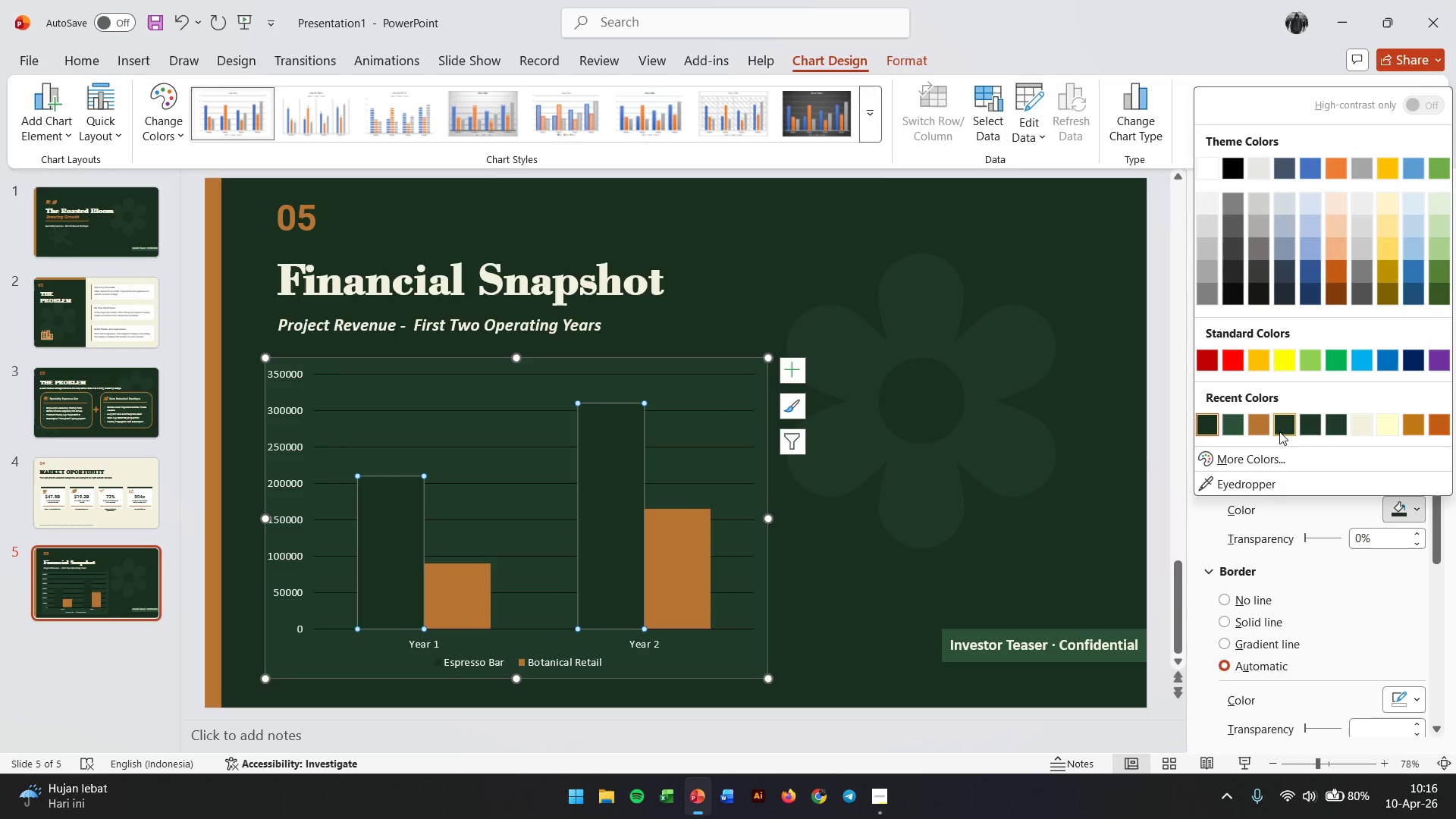 
left_click([1235, 431])
 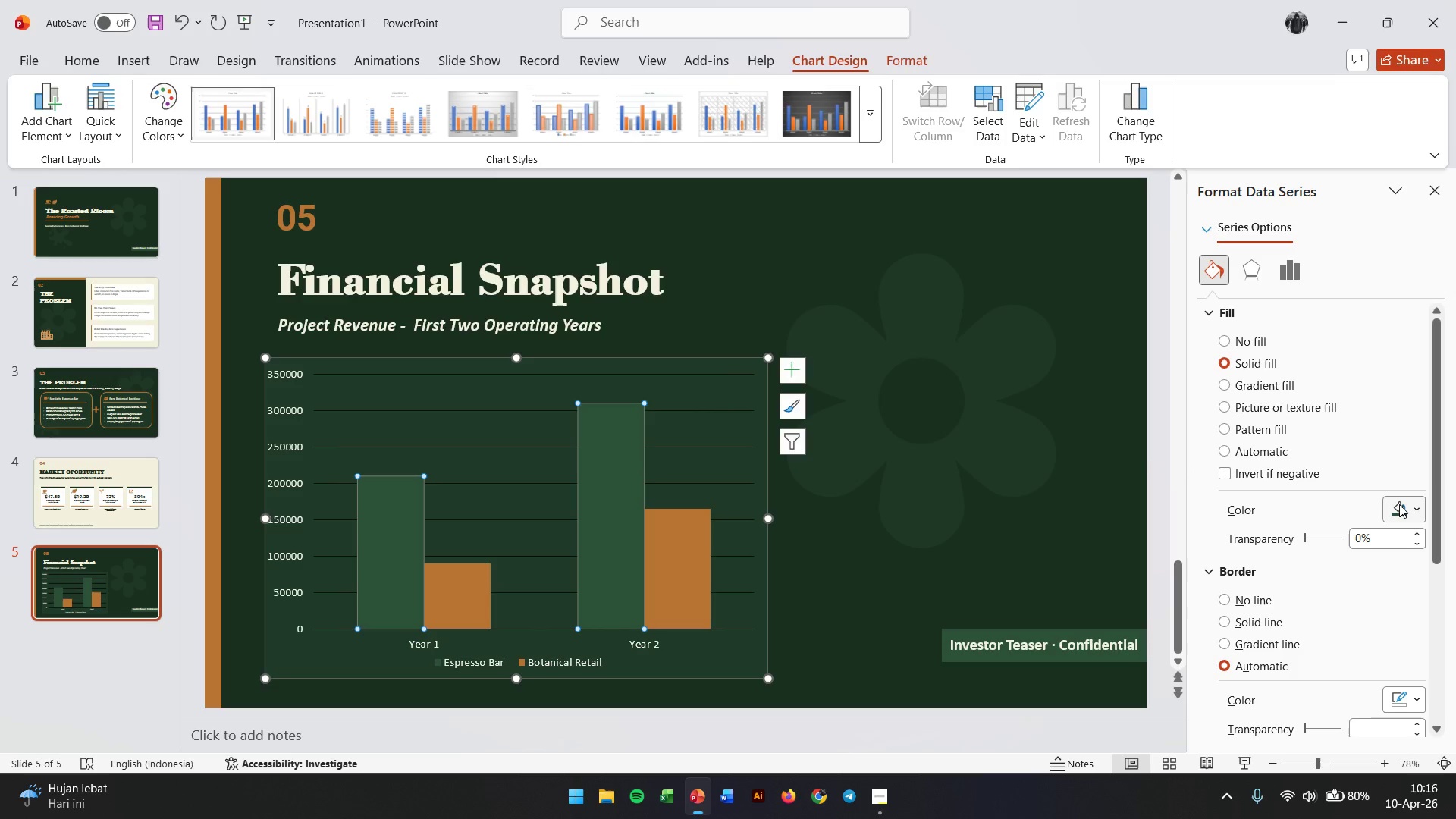 
left_click([1402, 505])
 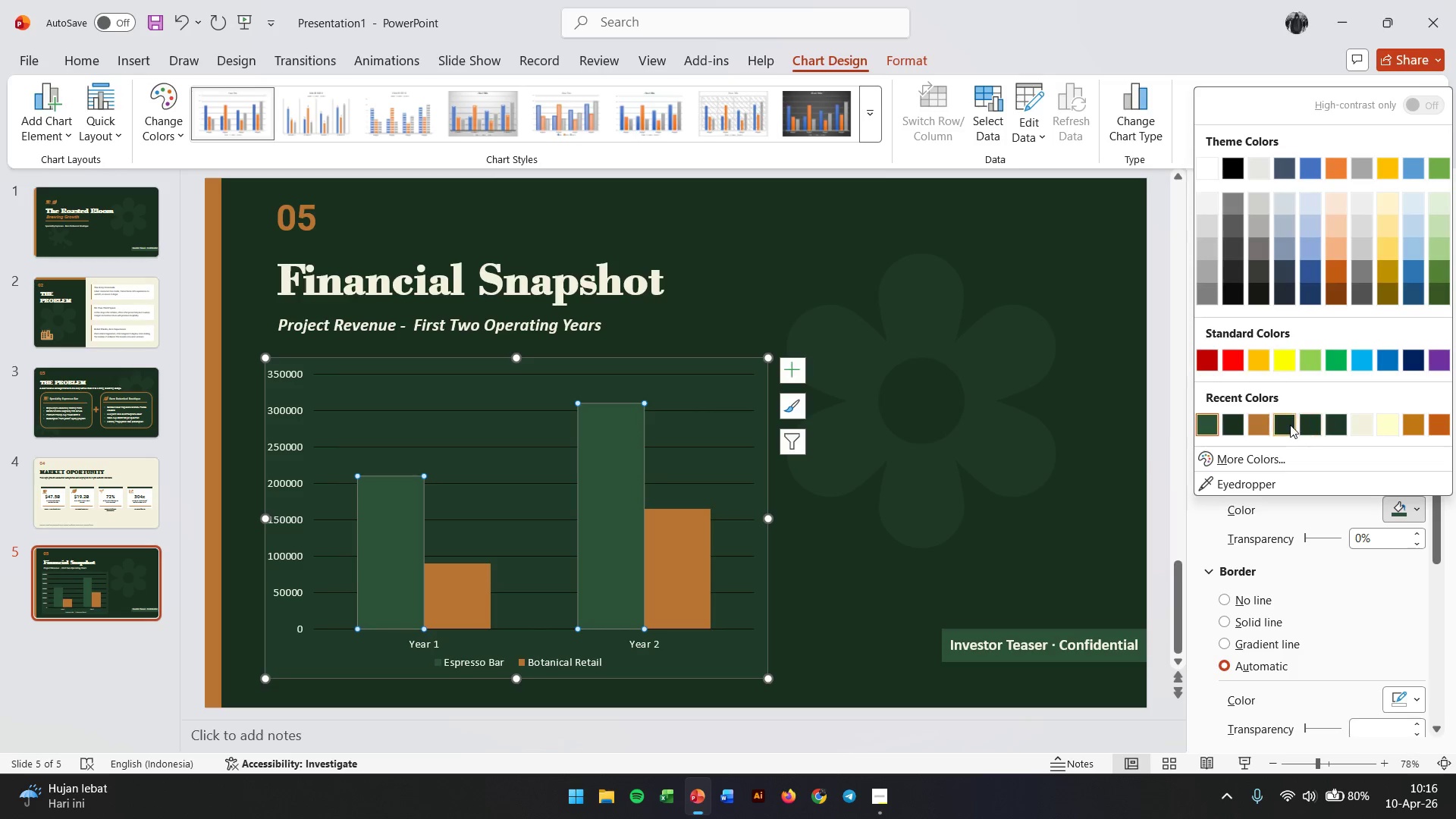 
left_click([1290, 425])
 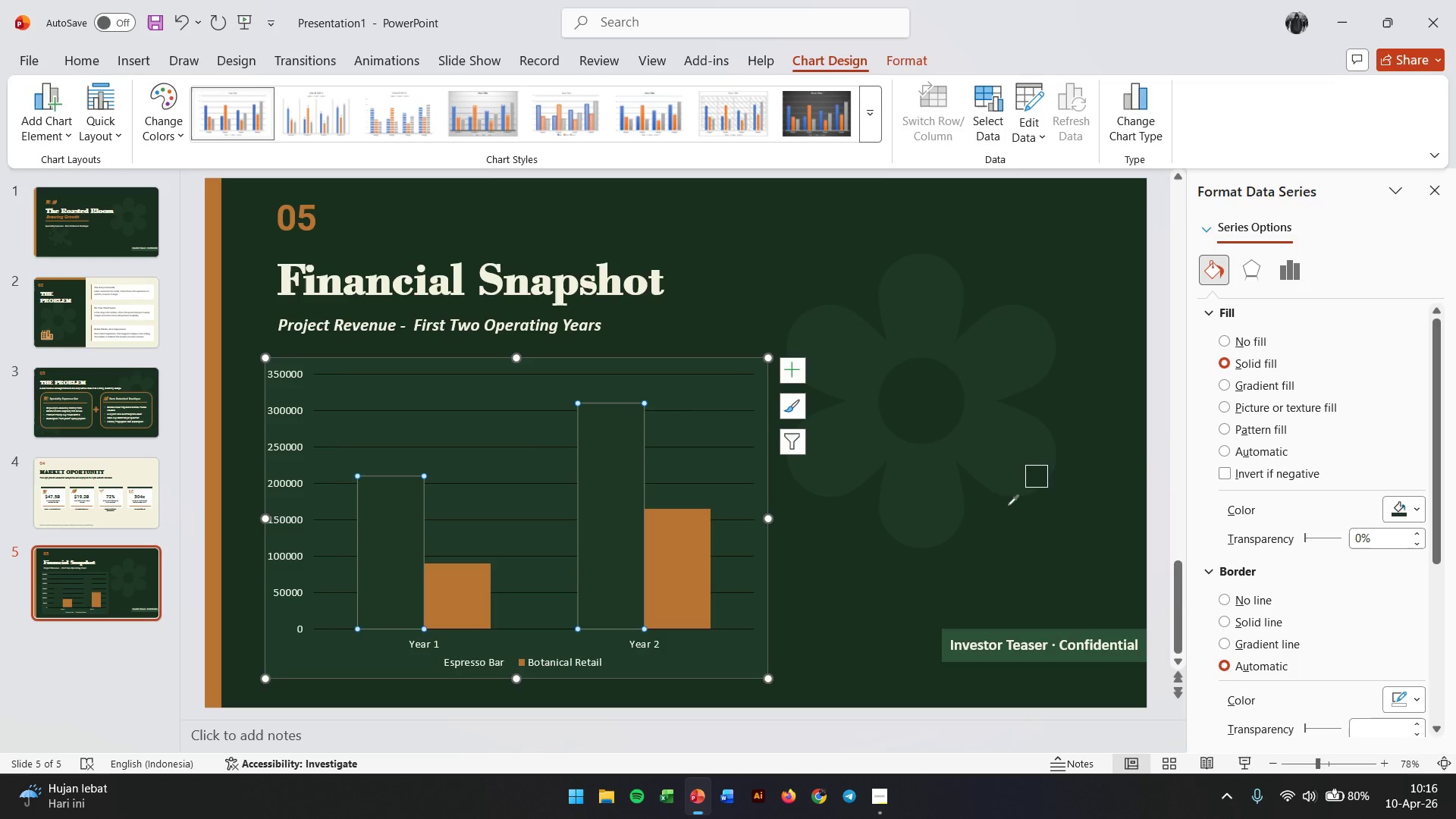 
left_click([981, 523])
 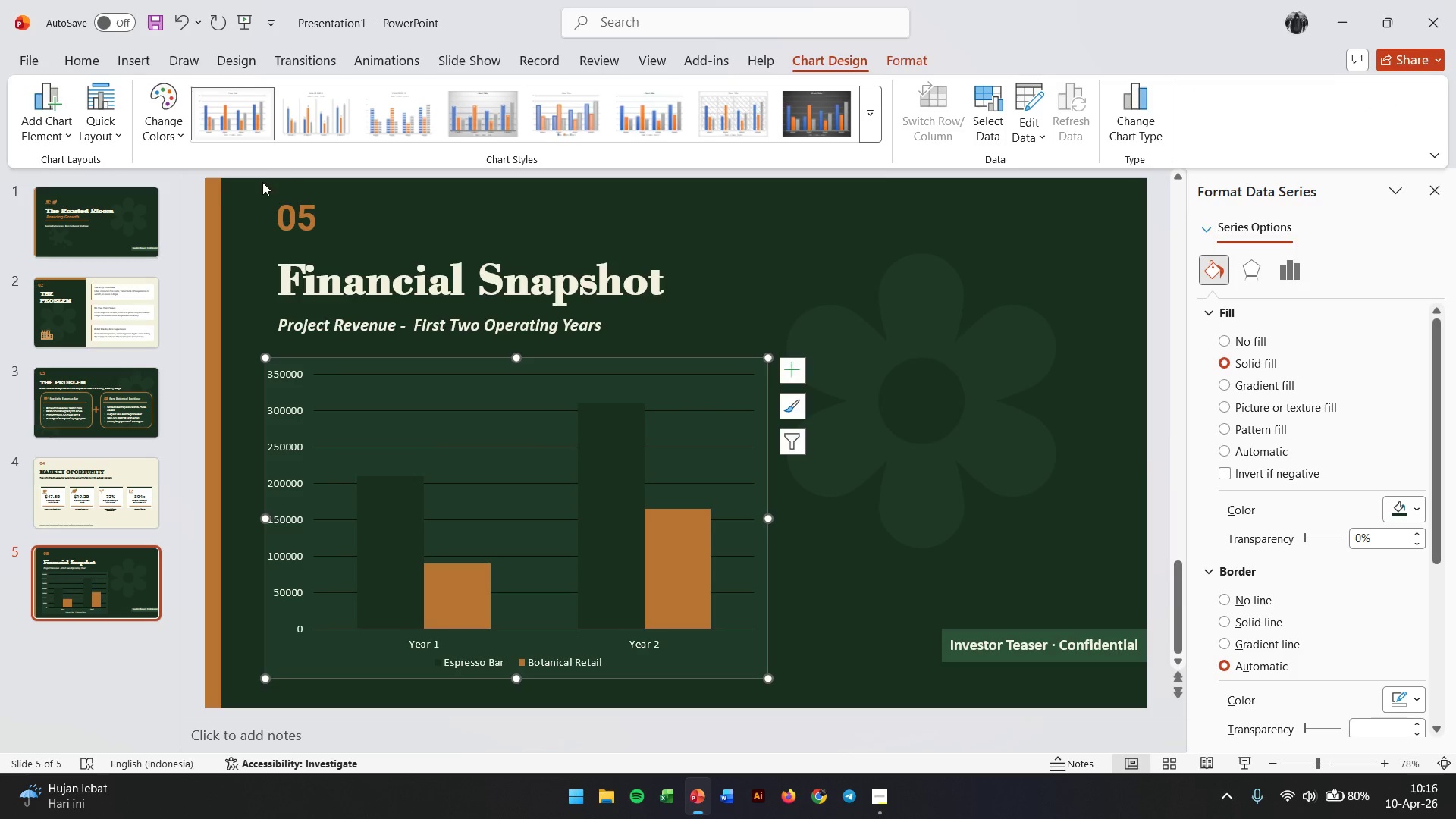 
left_click([190, 198])
 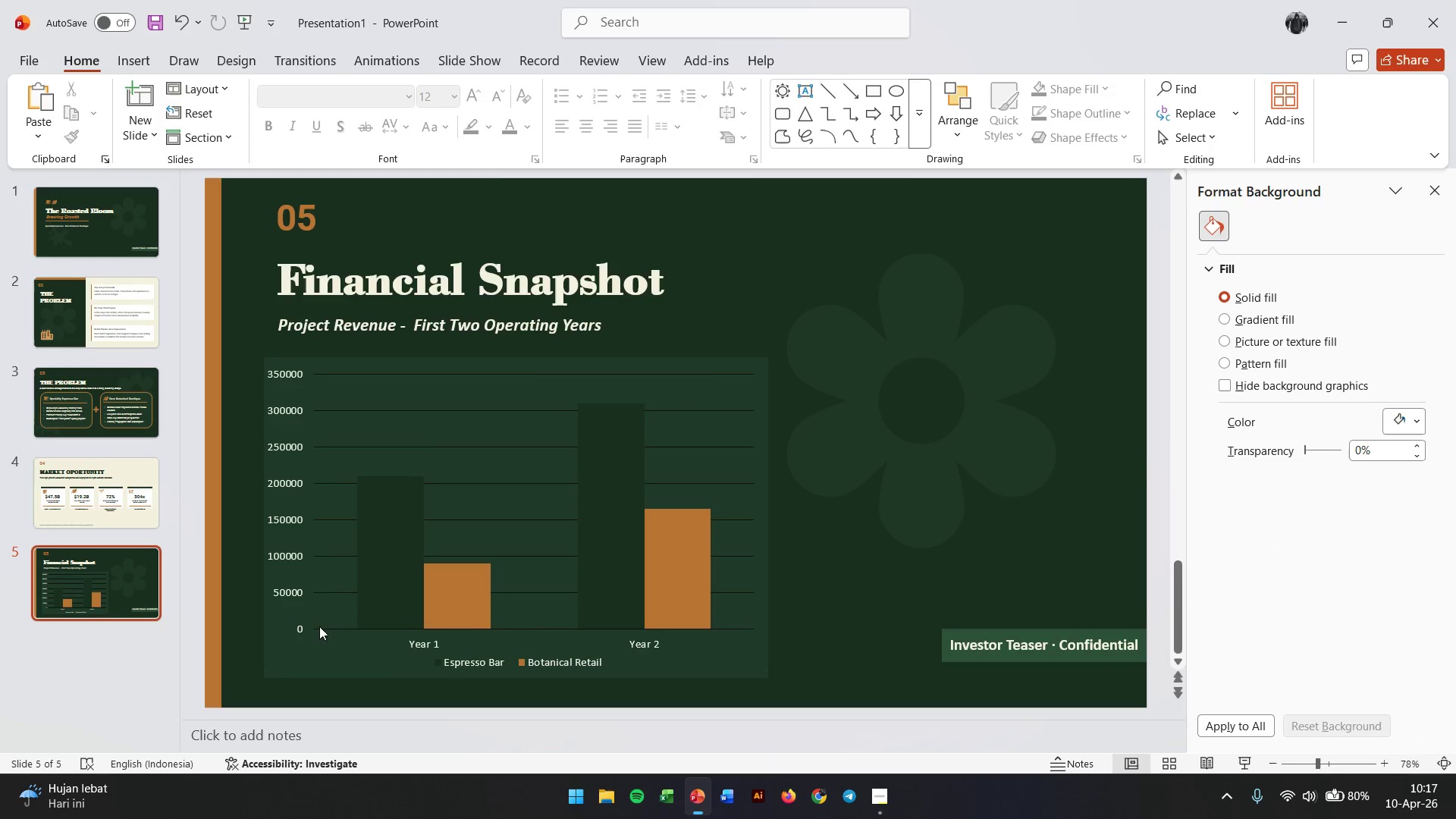 
left_click([318, 661])
 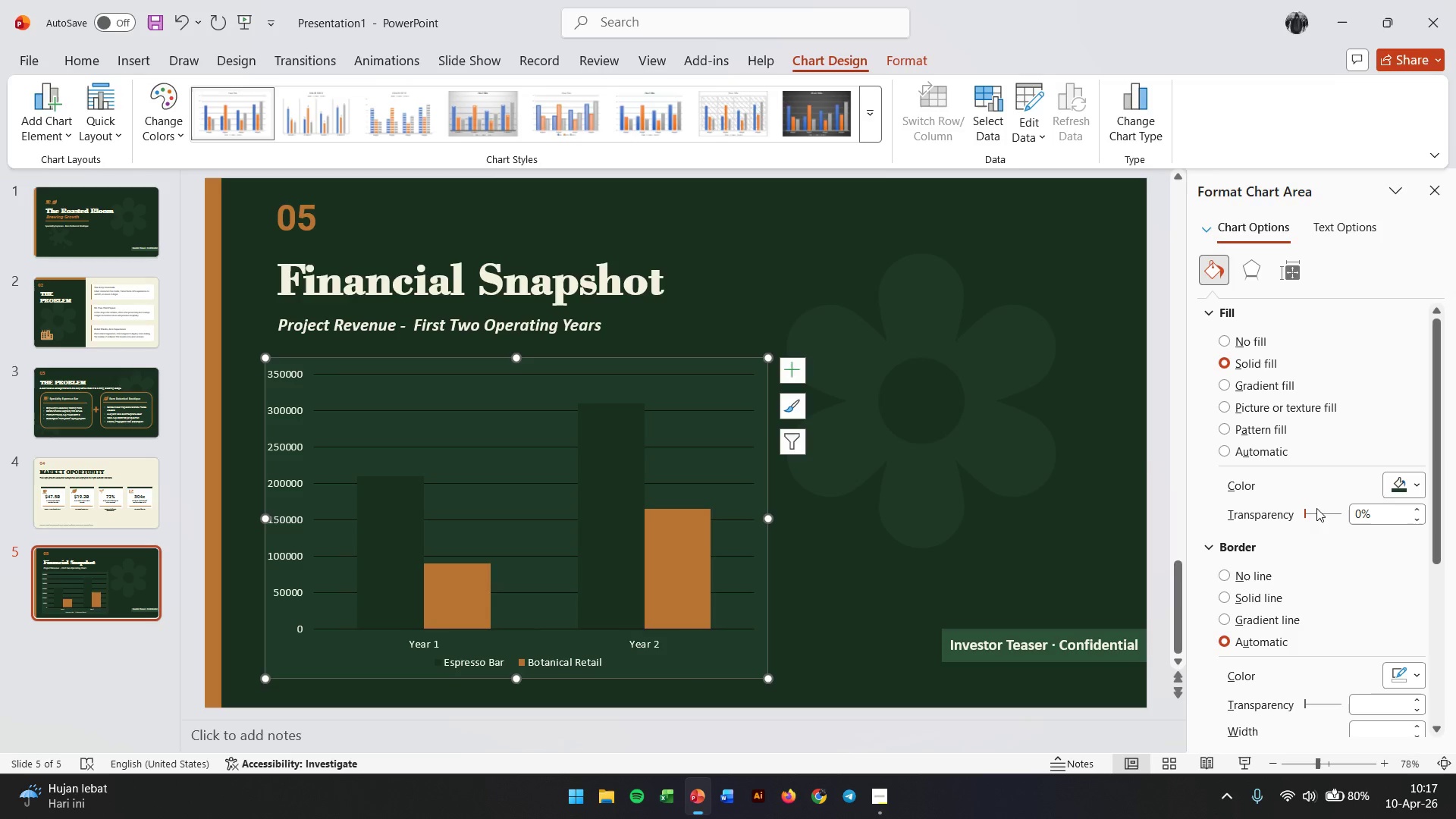 
left_click([1316, 514])
 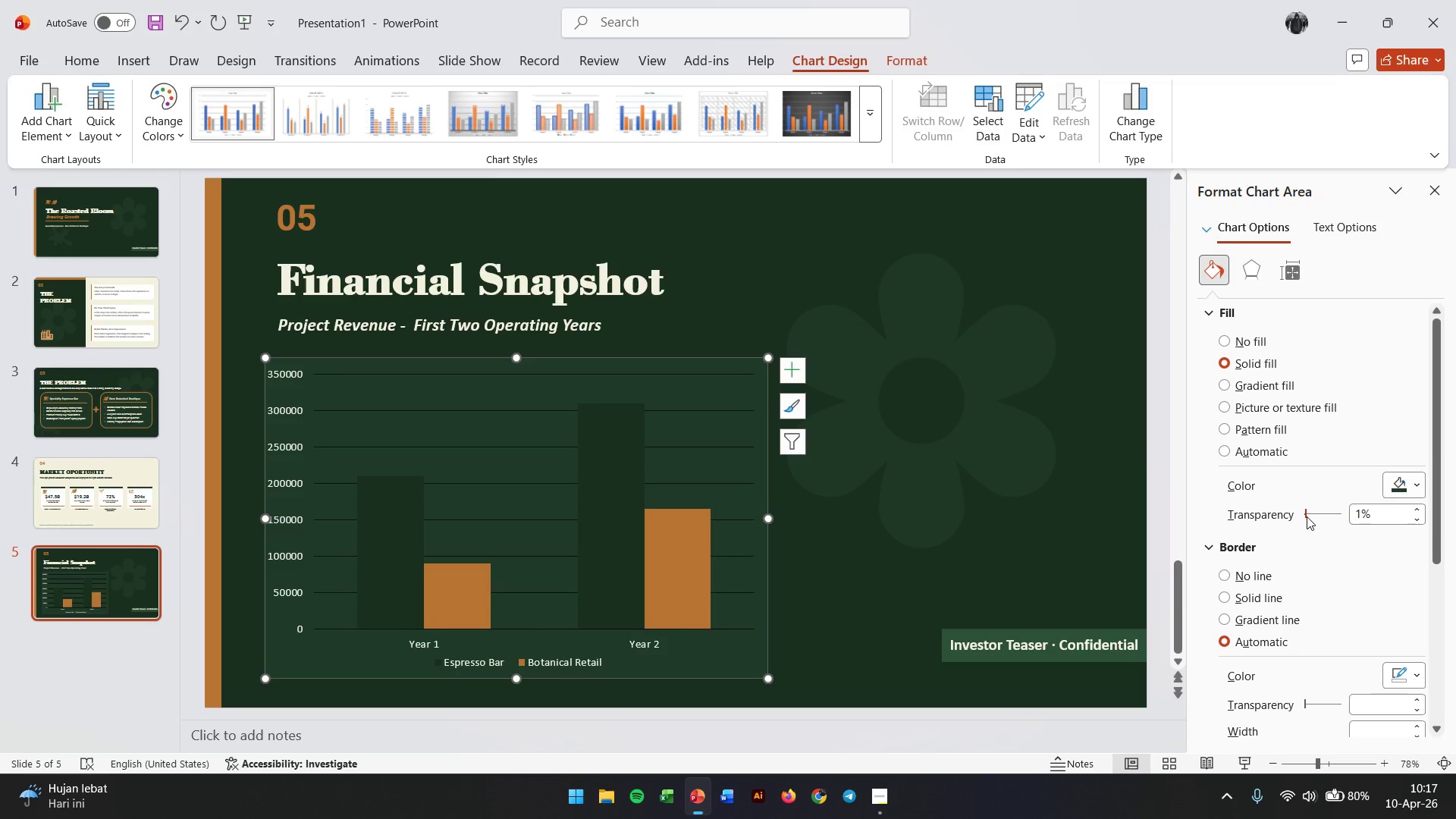 
left_click_drag(start_coordinate=[1307, 516], to_coordinate=[1274, 516])
 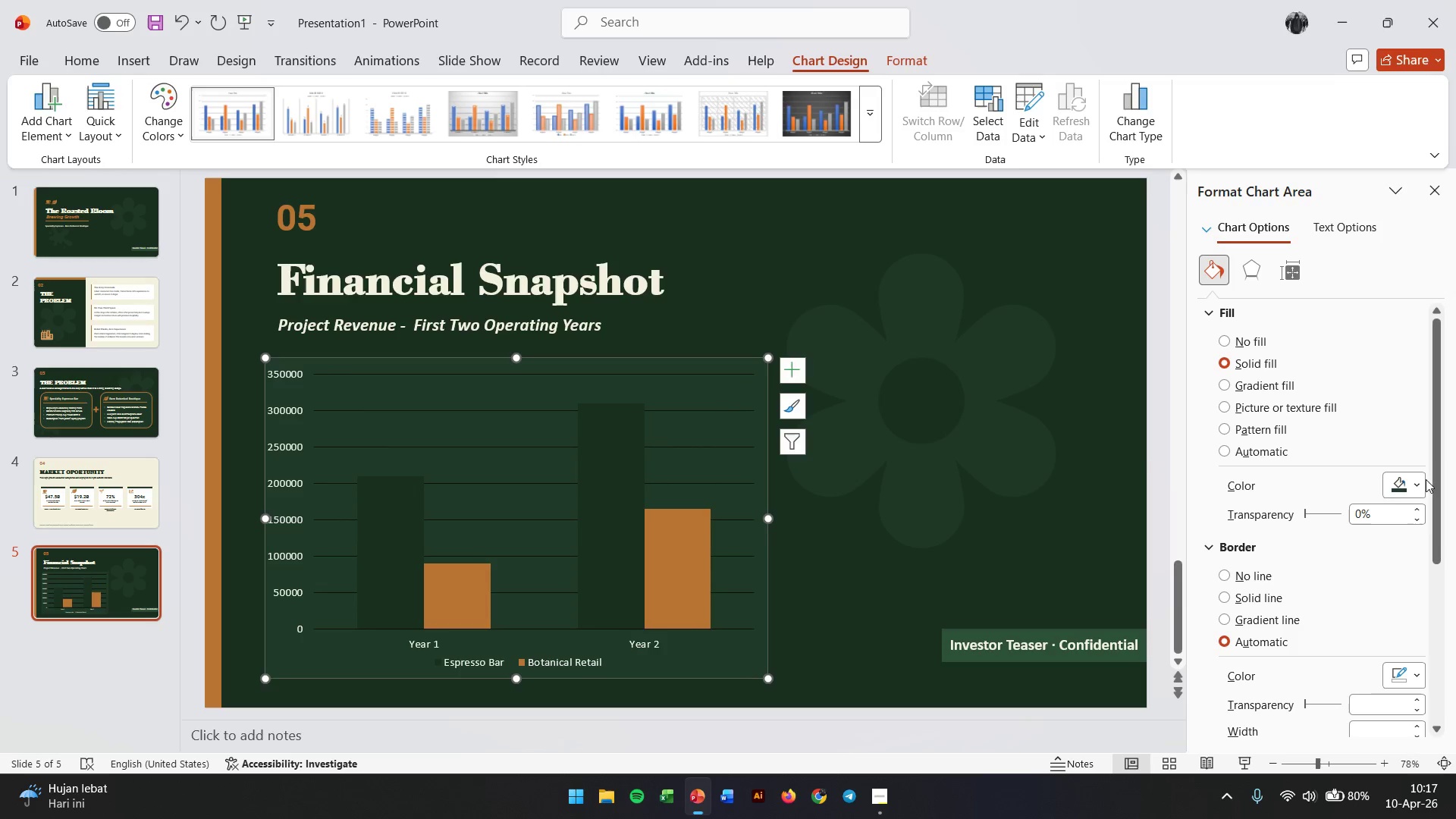 
left_click([1421, 479])
 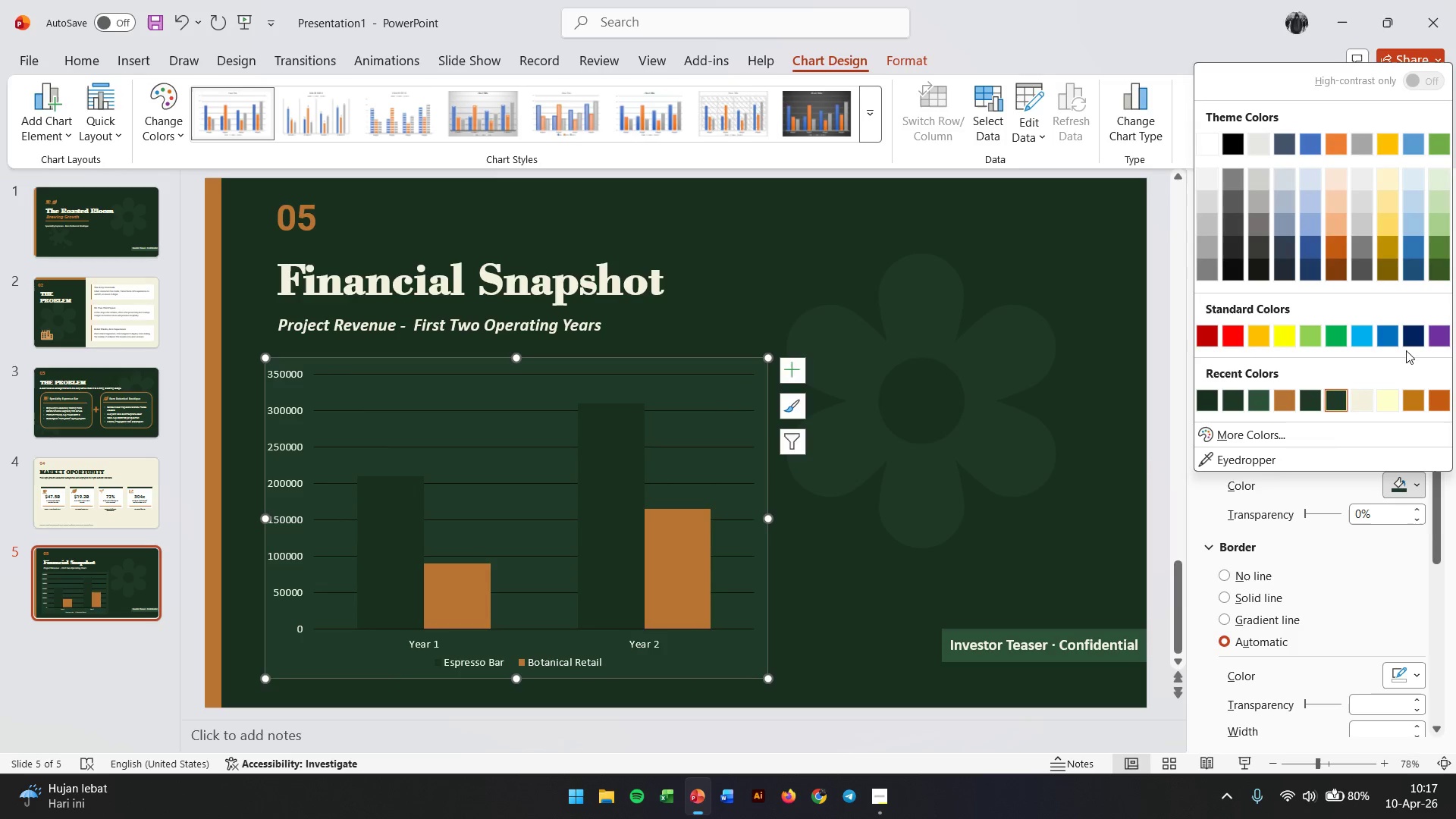 
left_click([1440, 274])
 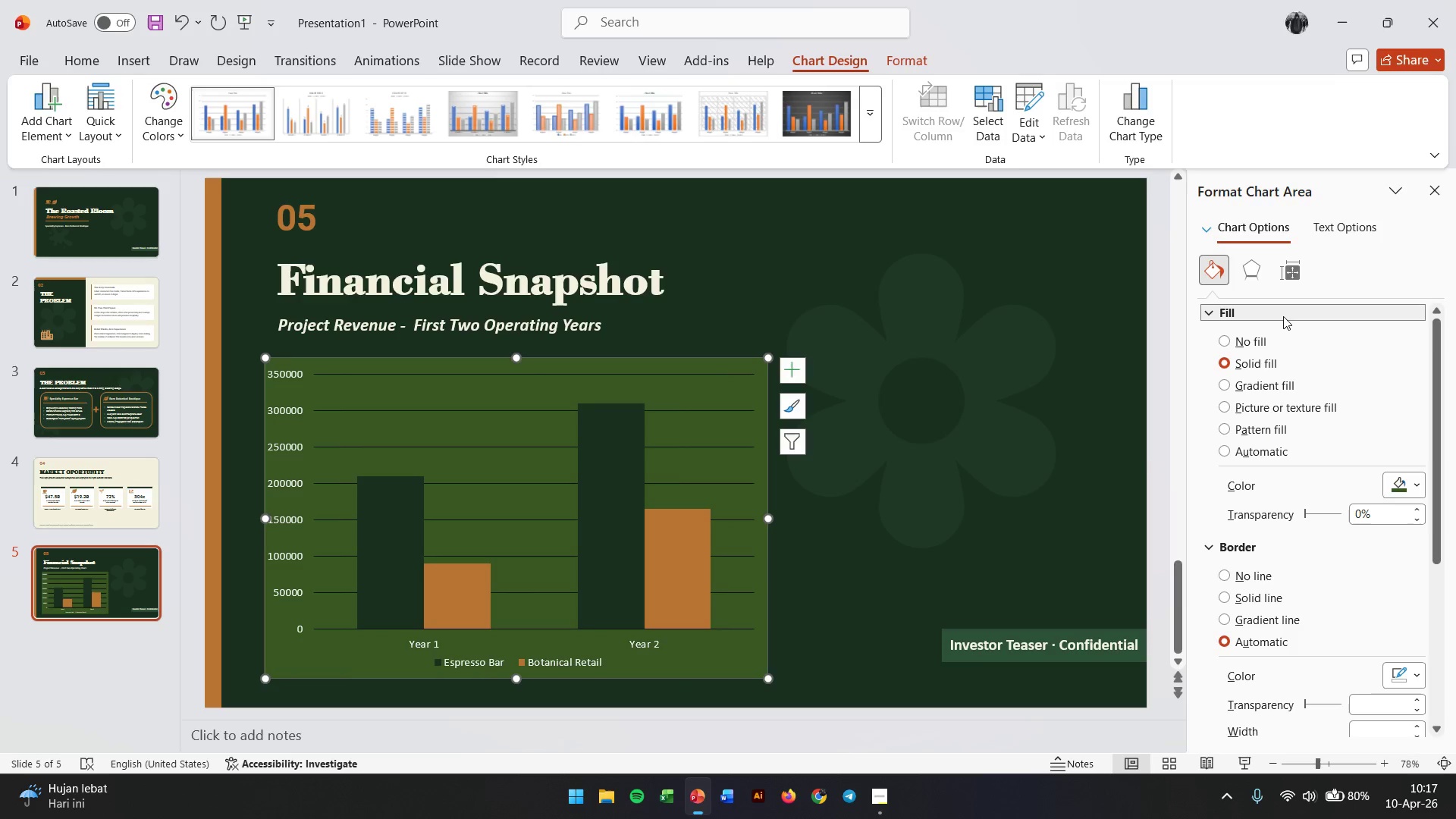 
left_click([1401, 486])
 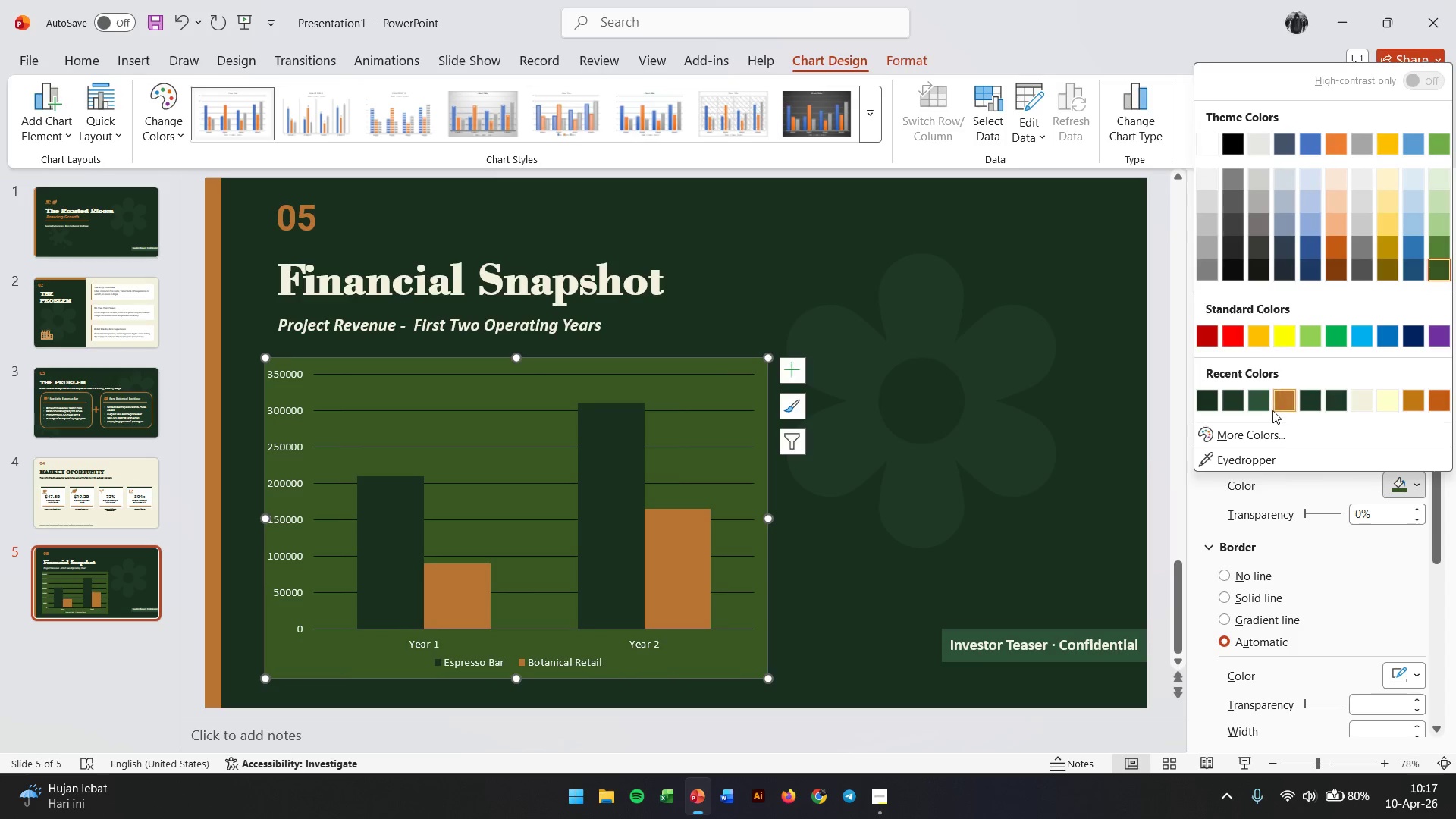 
left_click([1265, 430])
 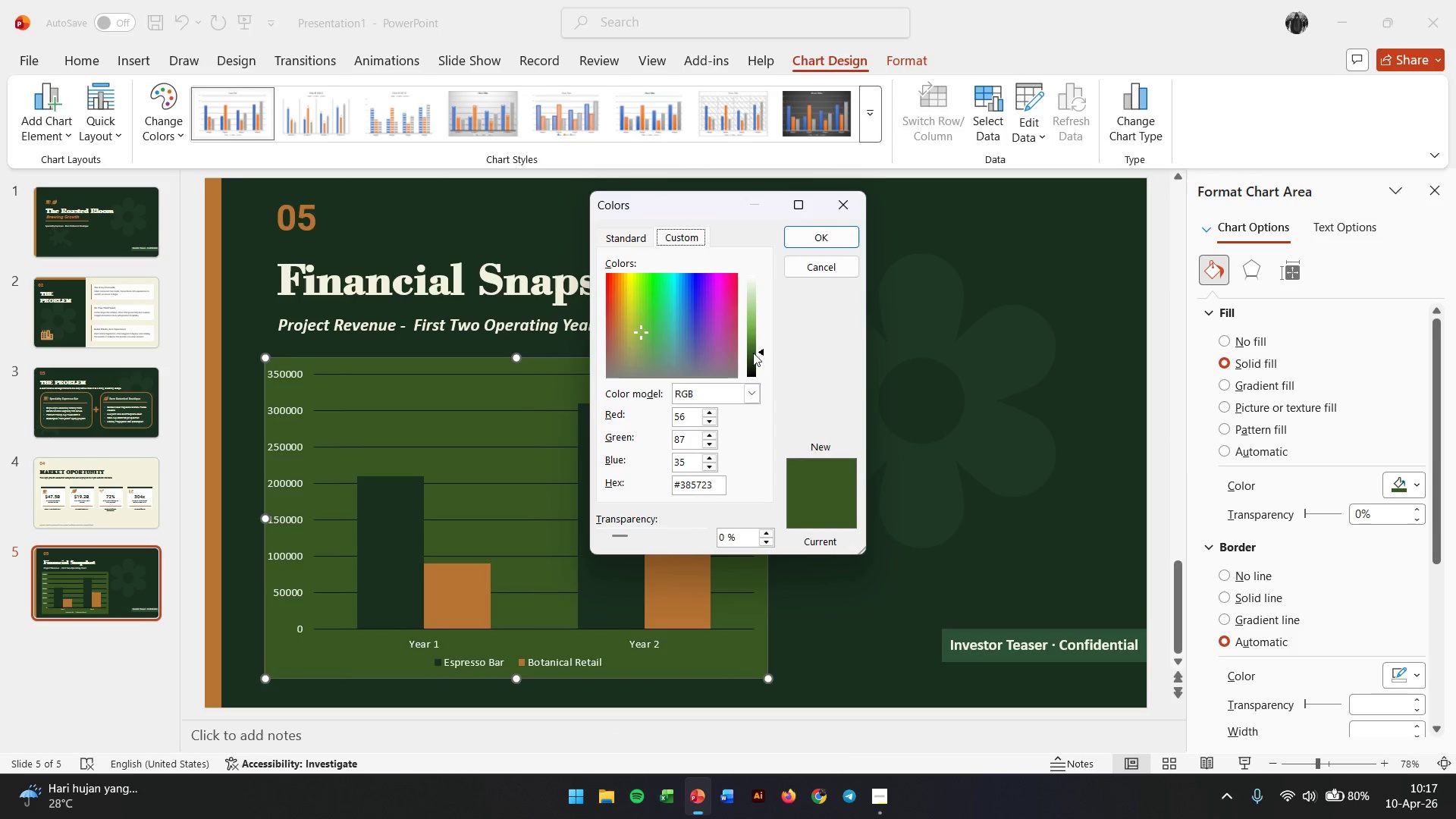 
left_click_drag(start_coordinate=[753, 353], to_coordinate=[753, 358])
 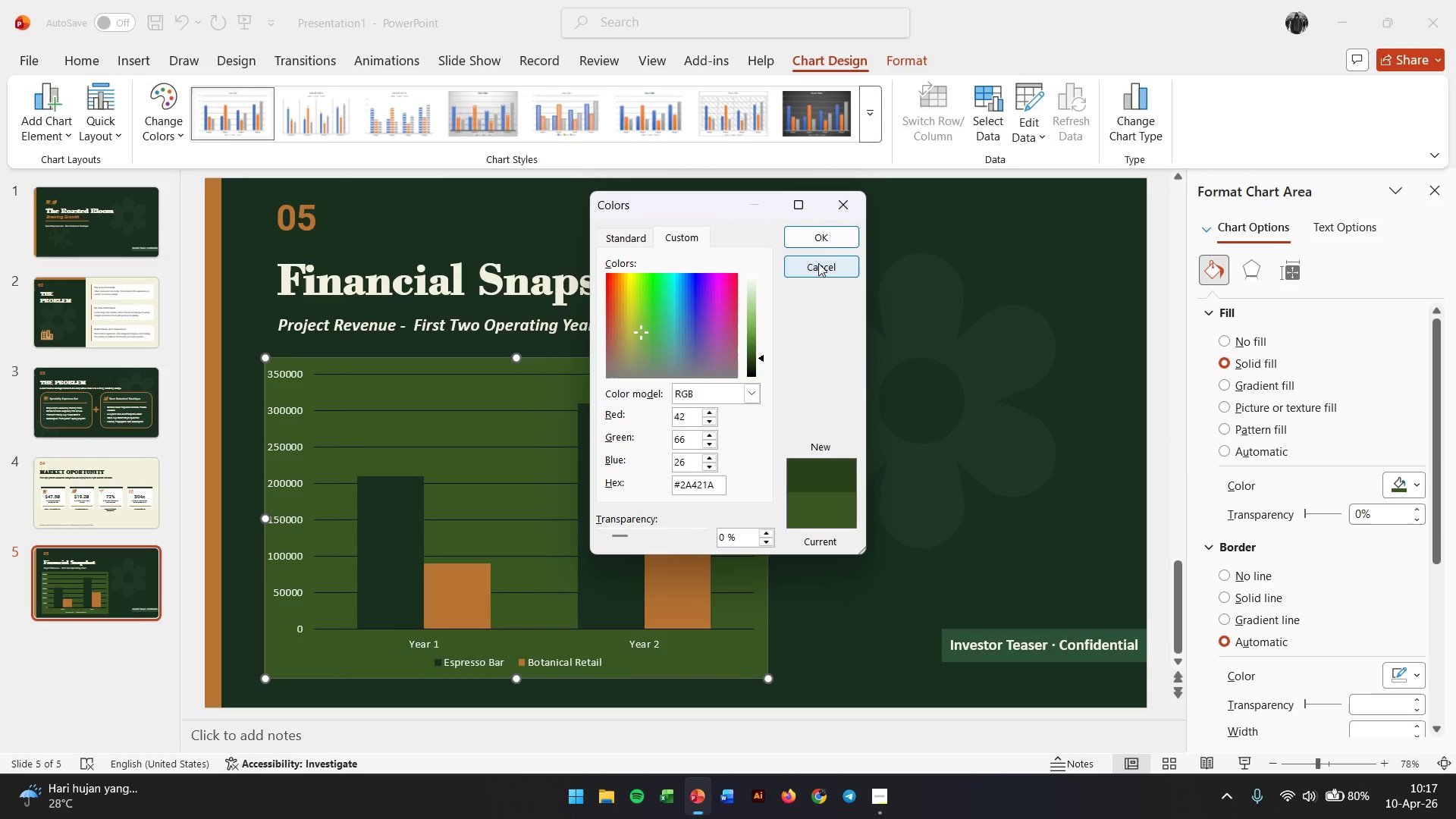 
left_click([826, 241])
 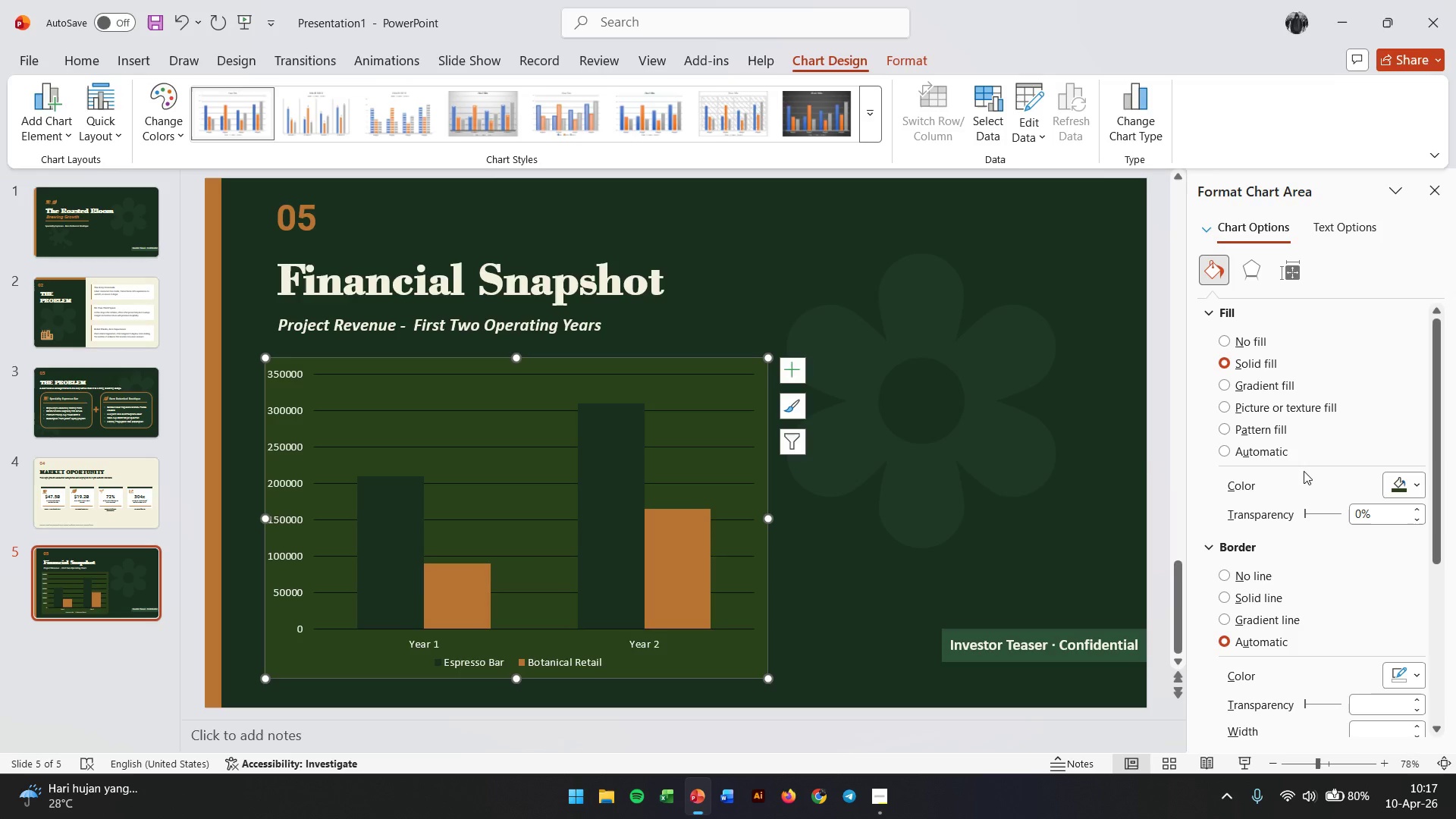 
left_click([1396, 484])
 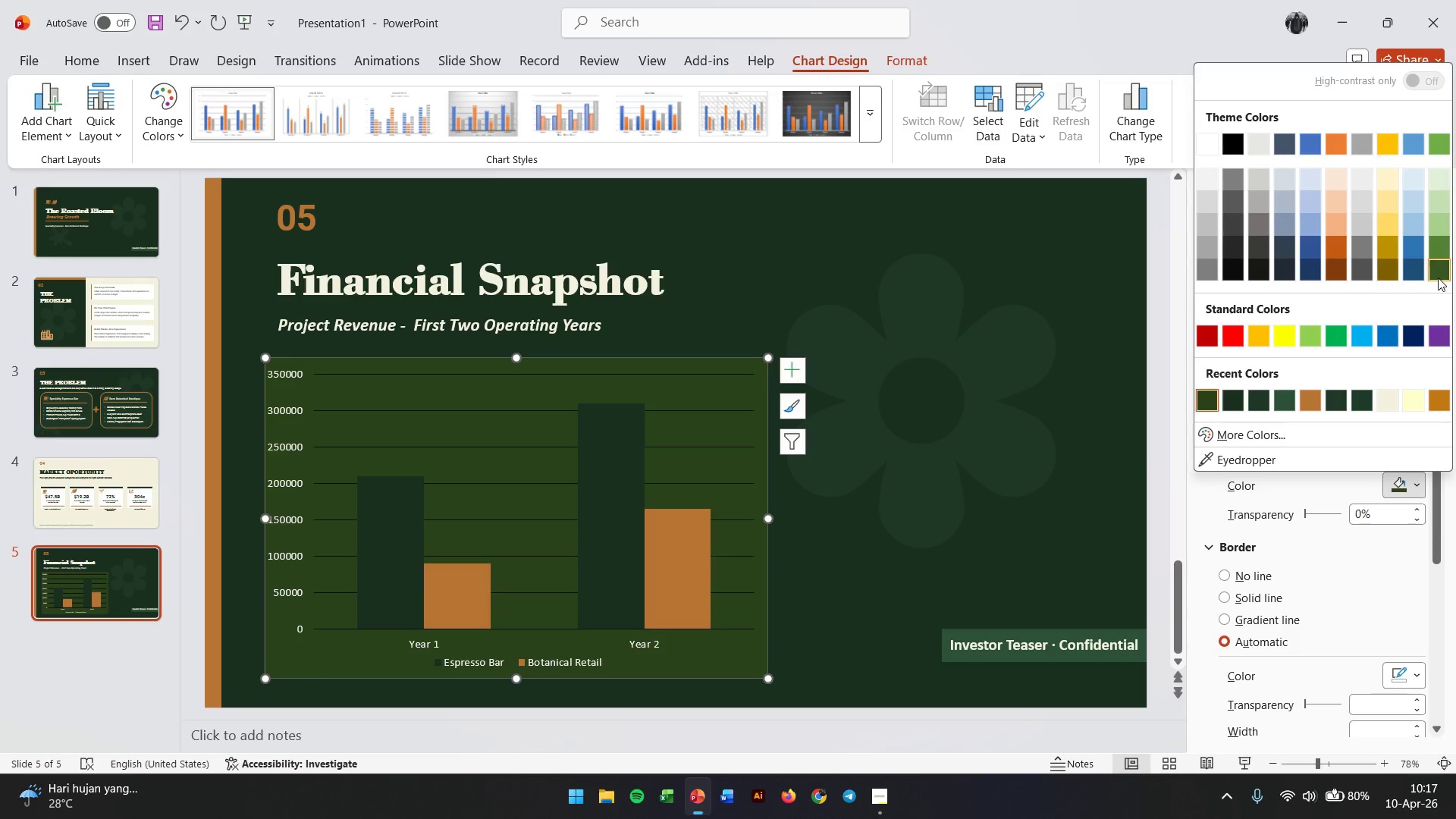 
left_click([1244, 443])
 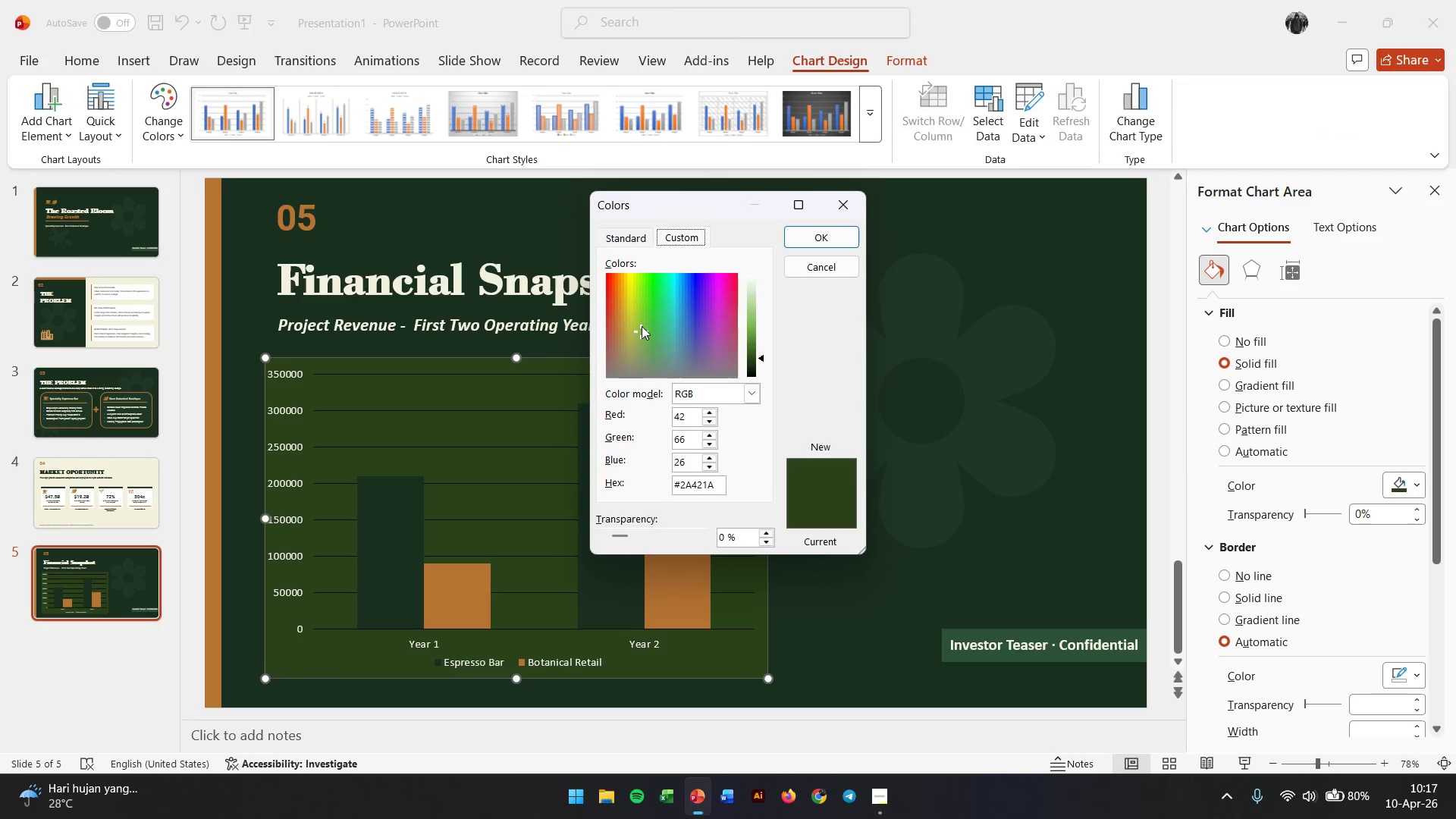 
wait(5.14)
 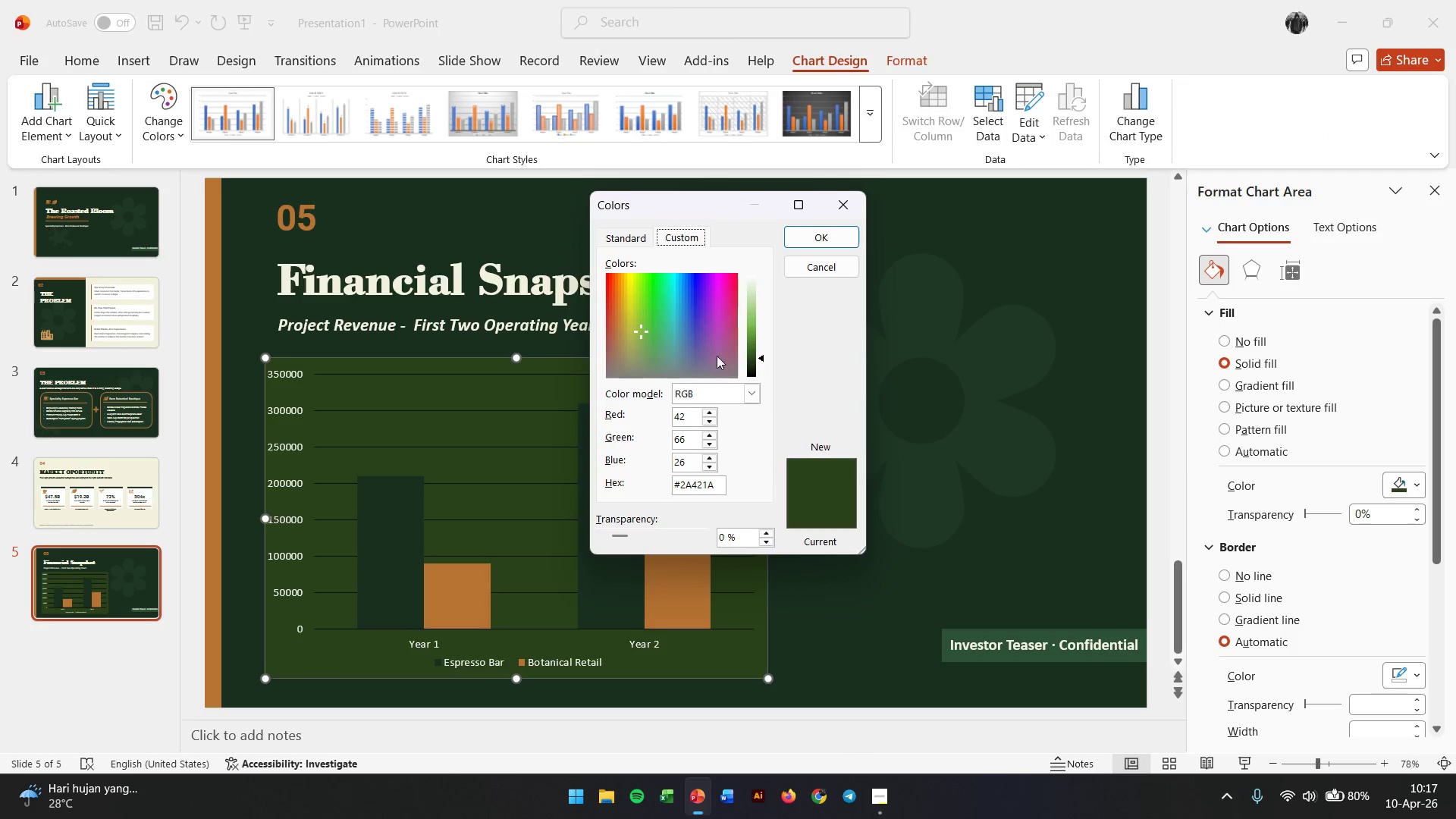 
left_click_drag(start_coordinate=[641, 329], to_coordinate=[641, 333])
 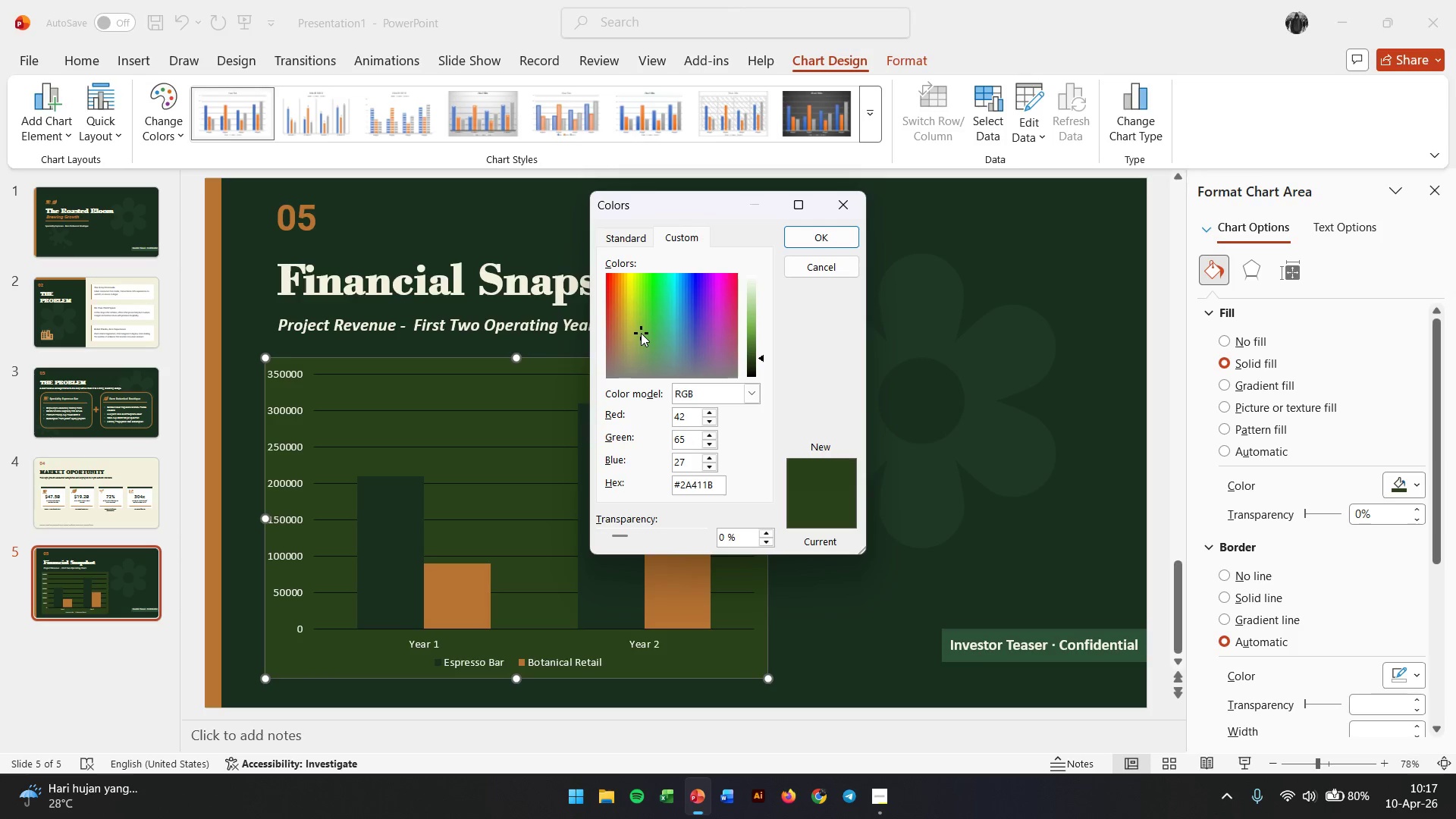 
left_click_drag(start_coordinate=[641, 333], to_coordinate=[645, 333])
 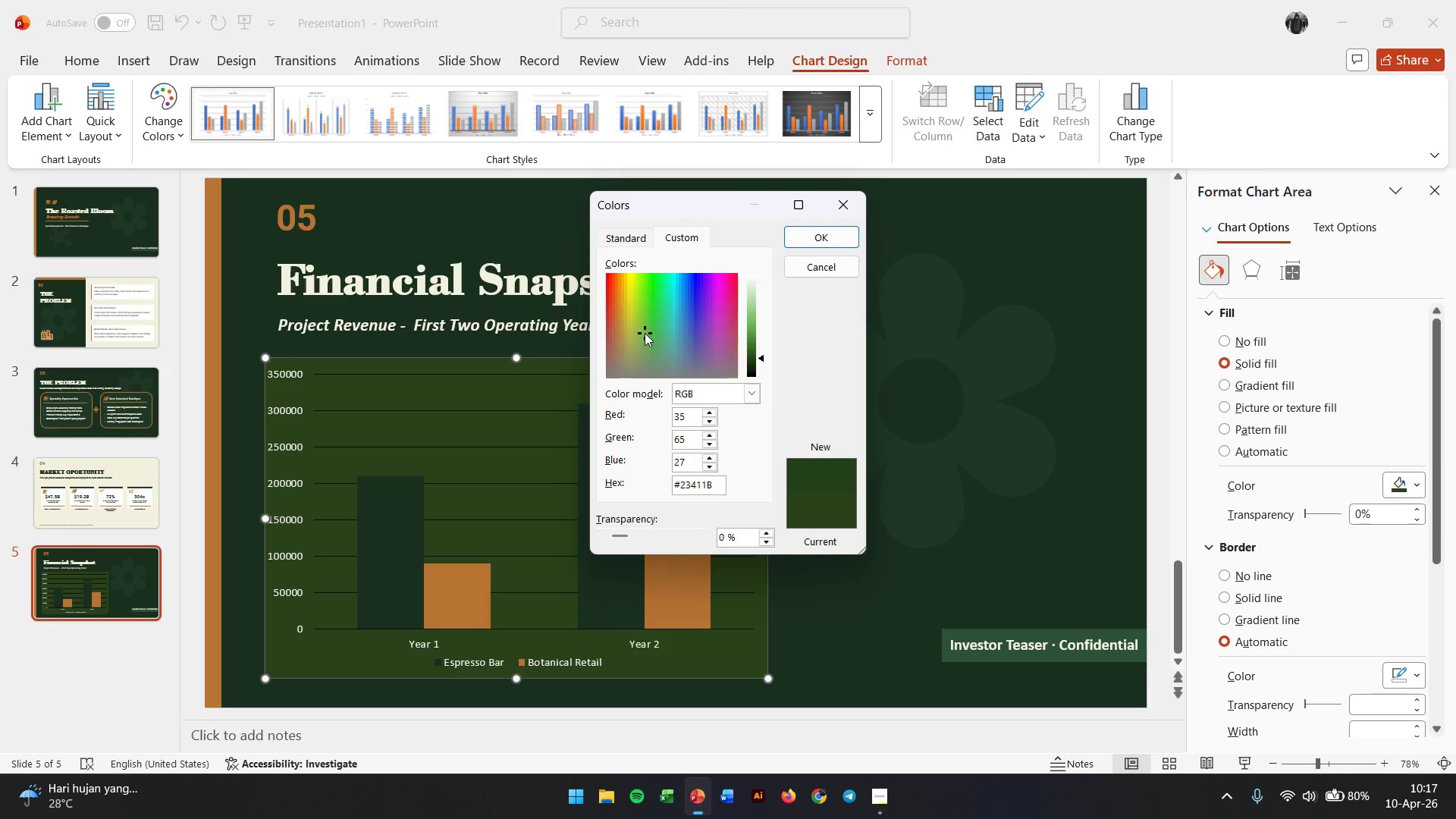 
left_click_drag(start_coordinate=[645, 333], to_coordinate=[650, 333])
 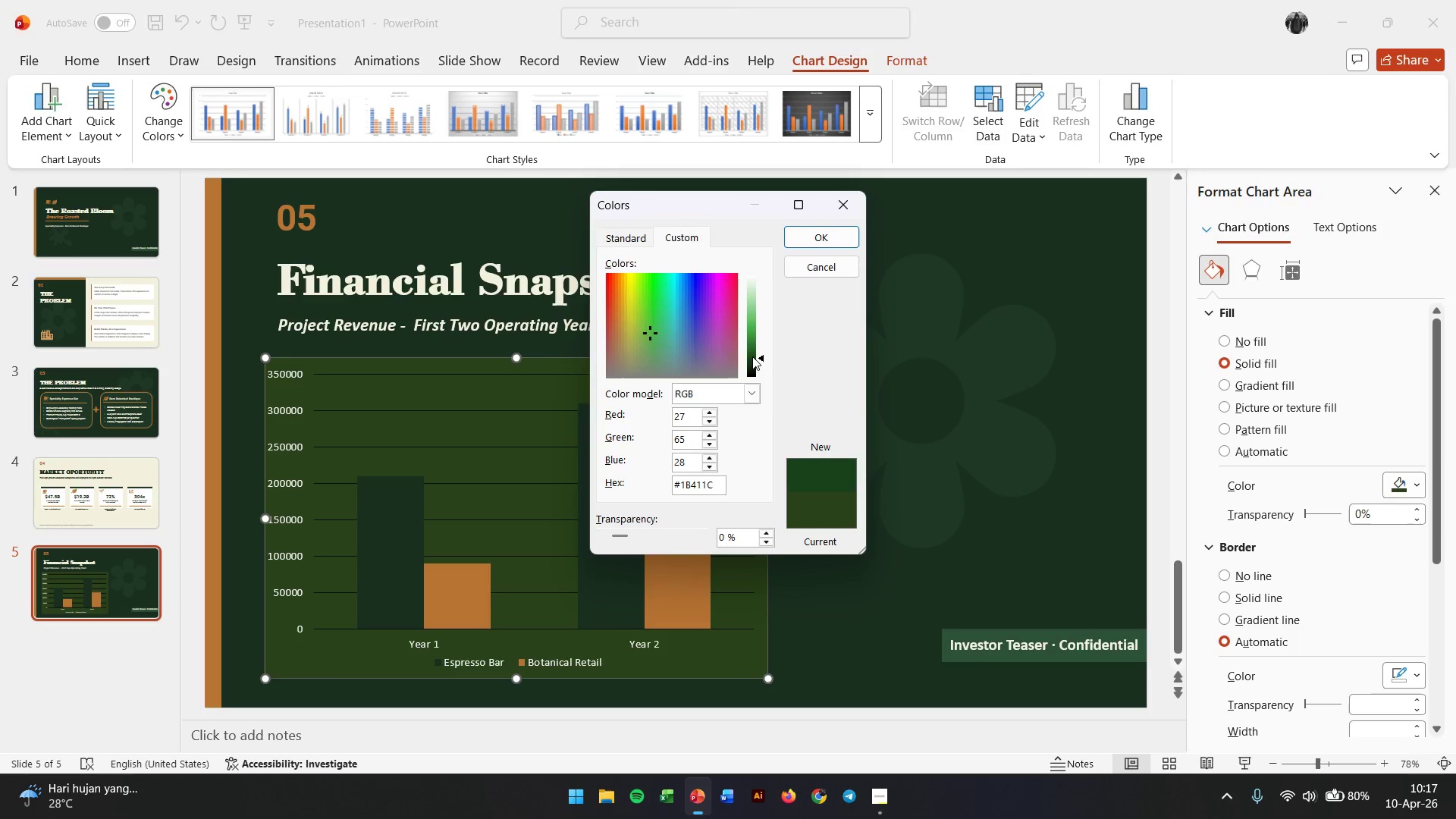 
left_click([751, 360])
 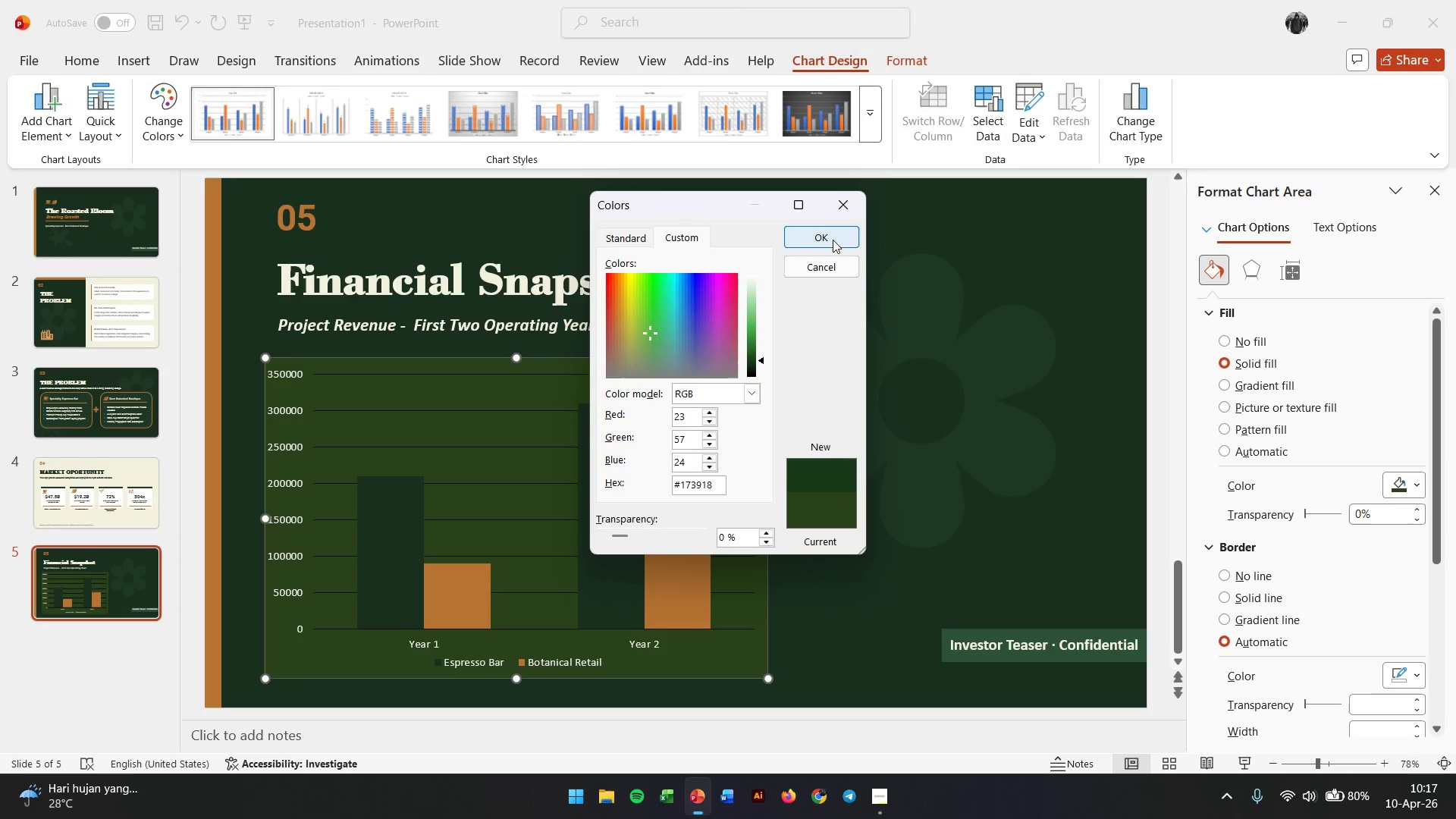 
left_click([833, 240])
 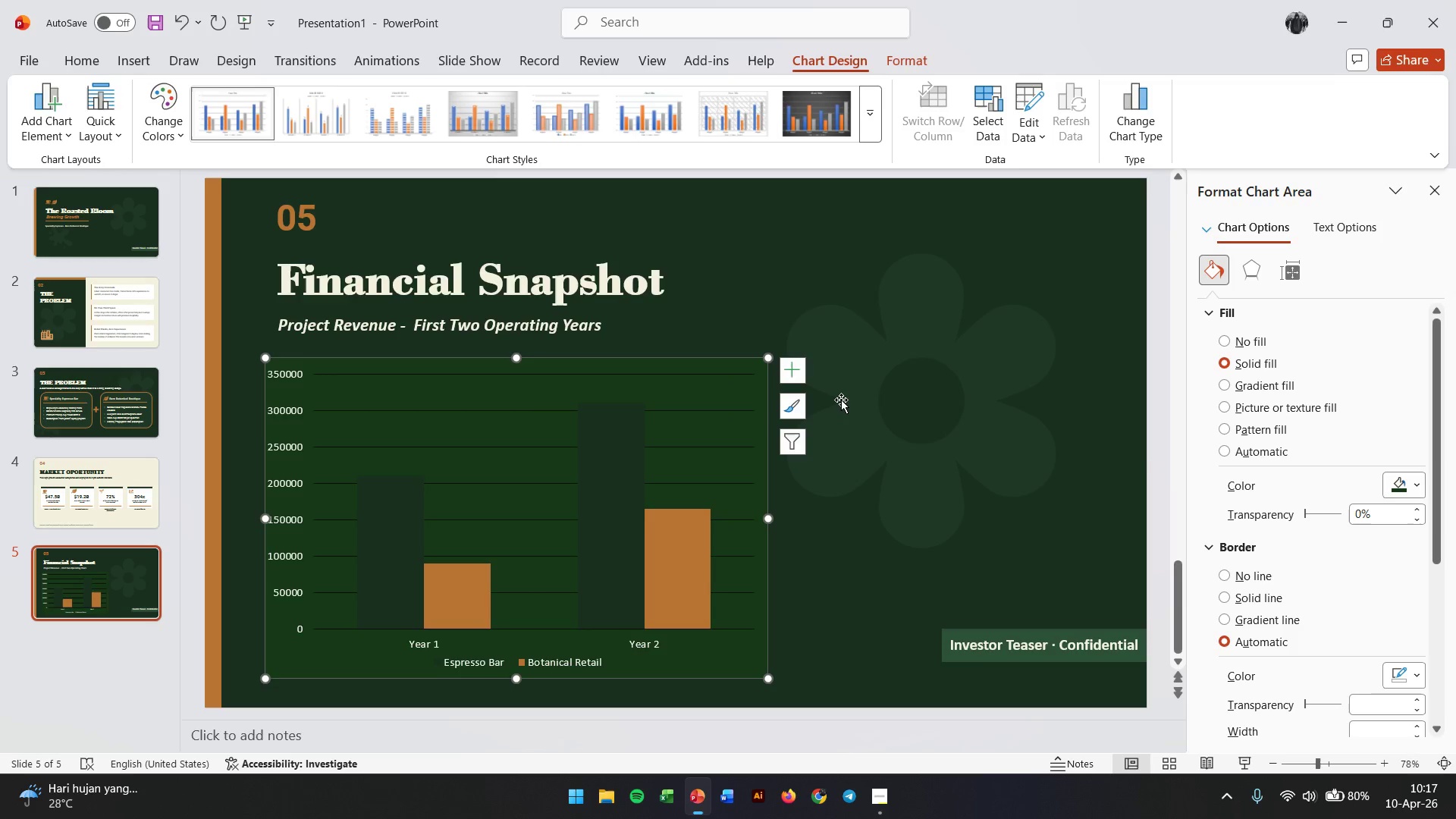 
wait(5.09)
 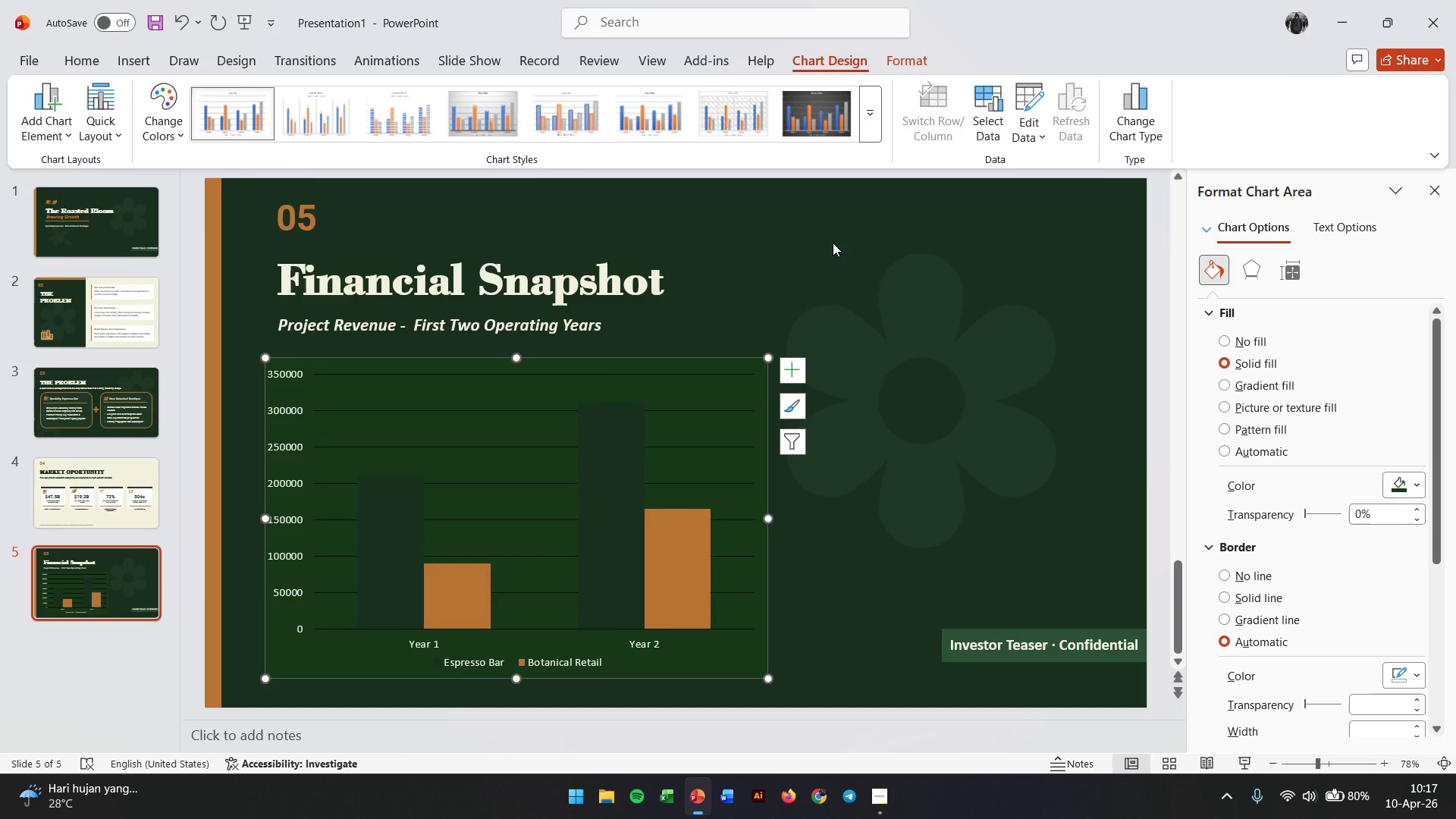 
key(Control+Z)
 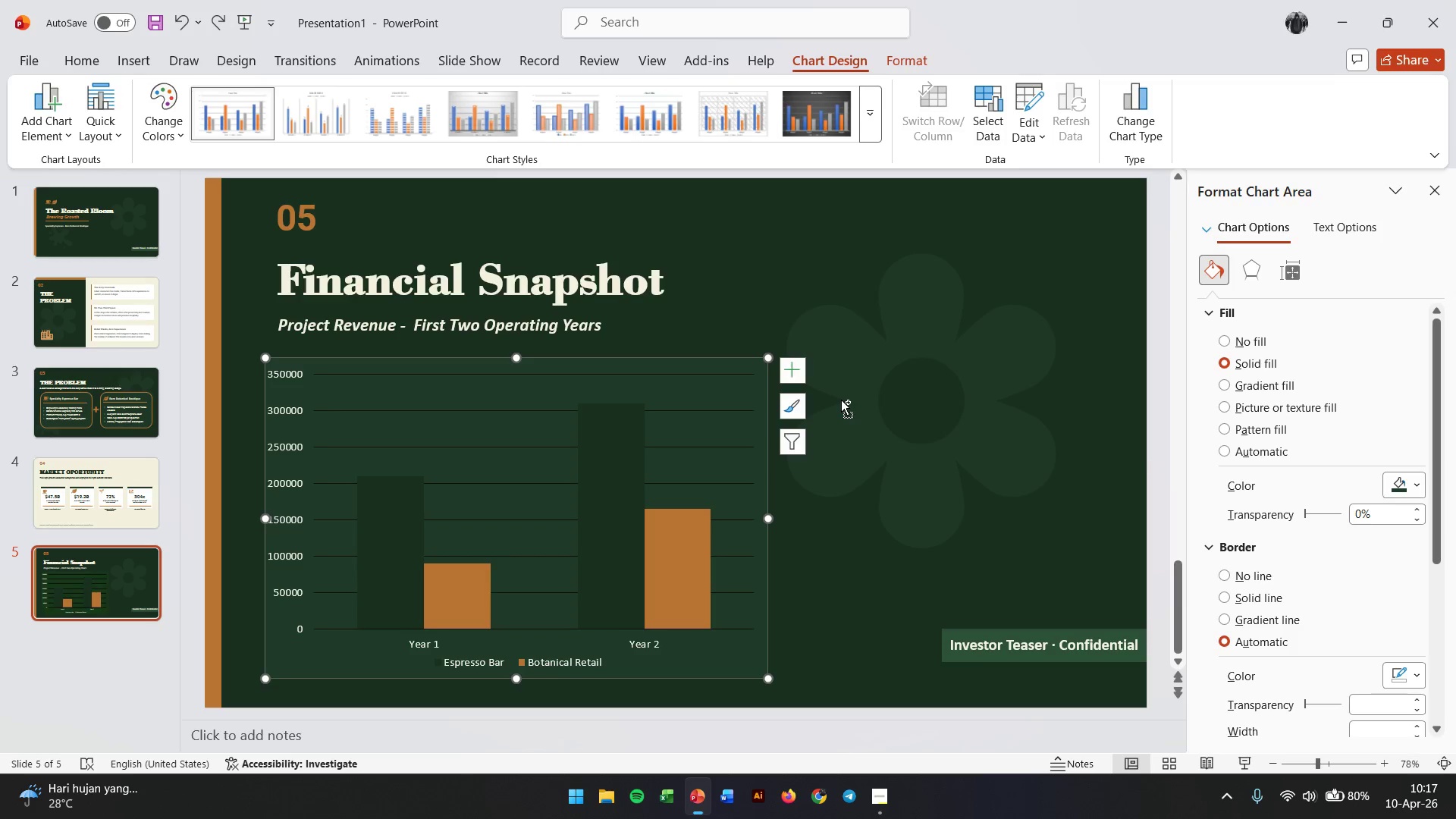 
key(Control+Z)
 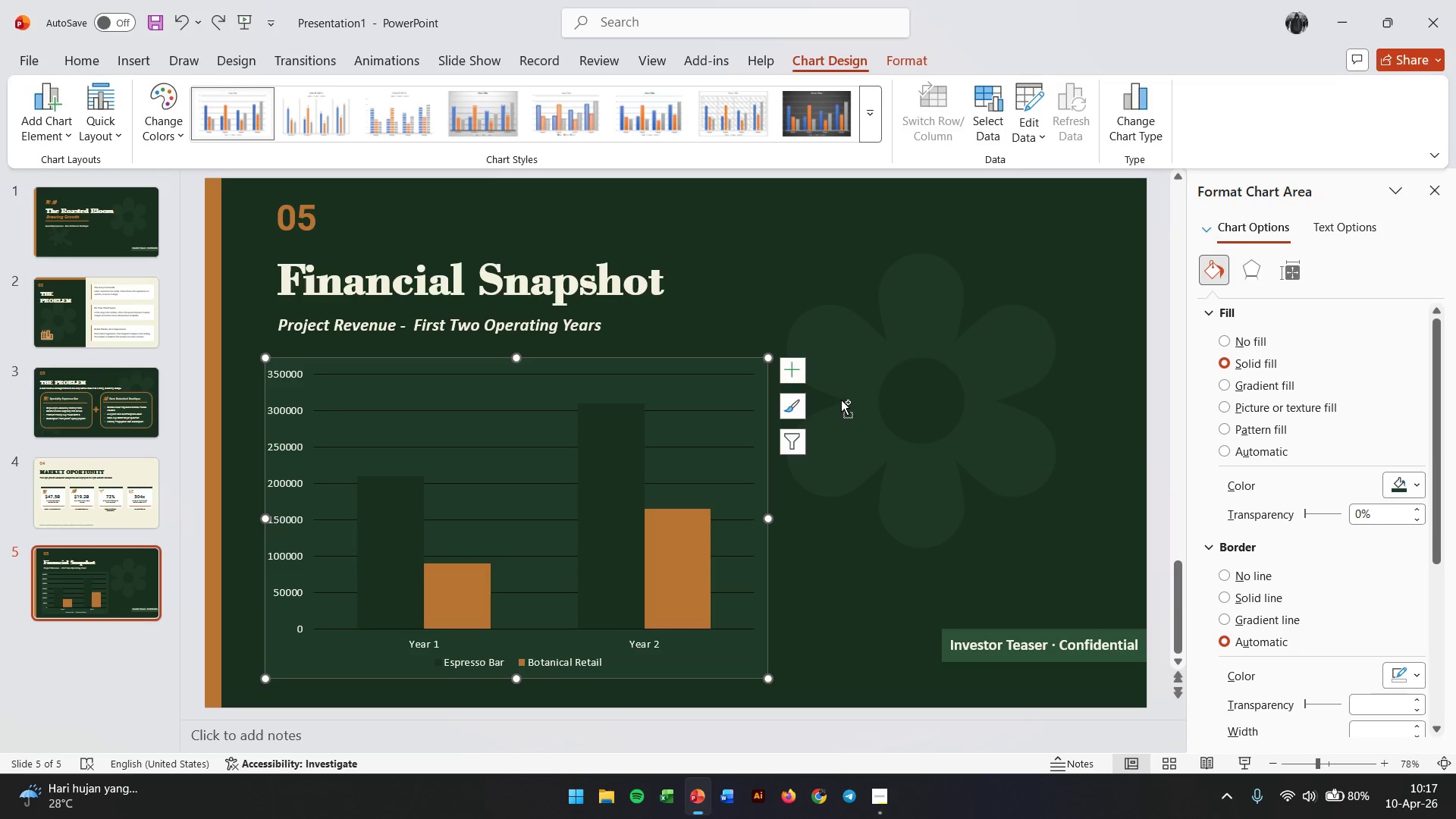 
key(Control+Z)
 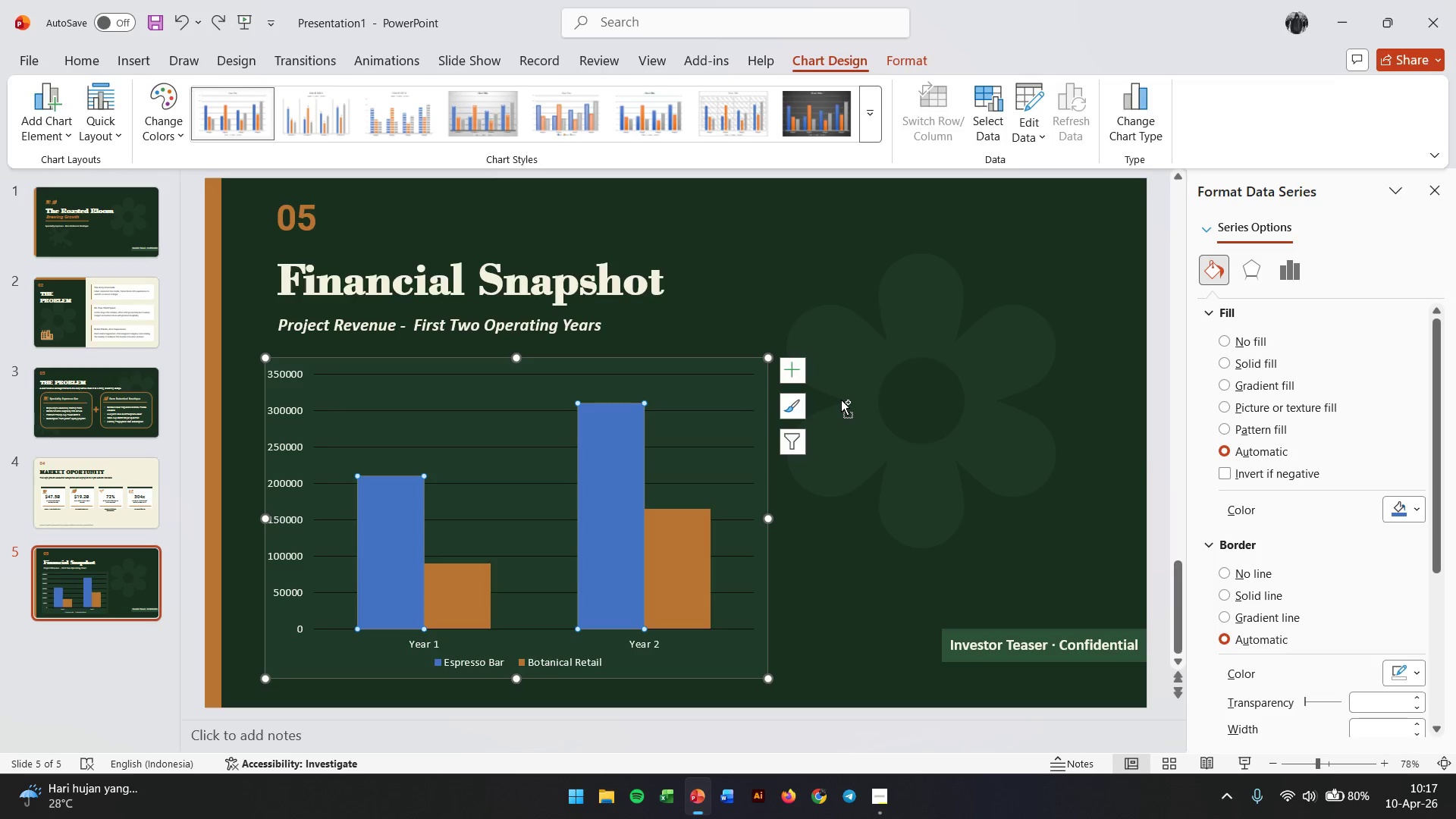 
key(Control+Z)
 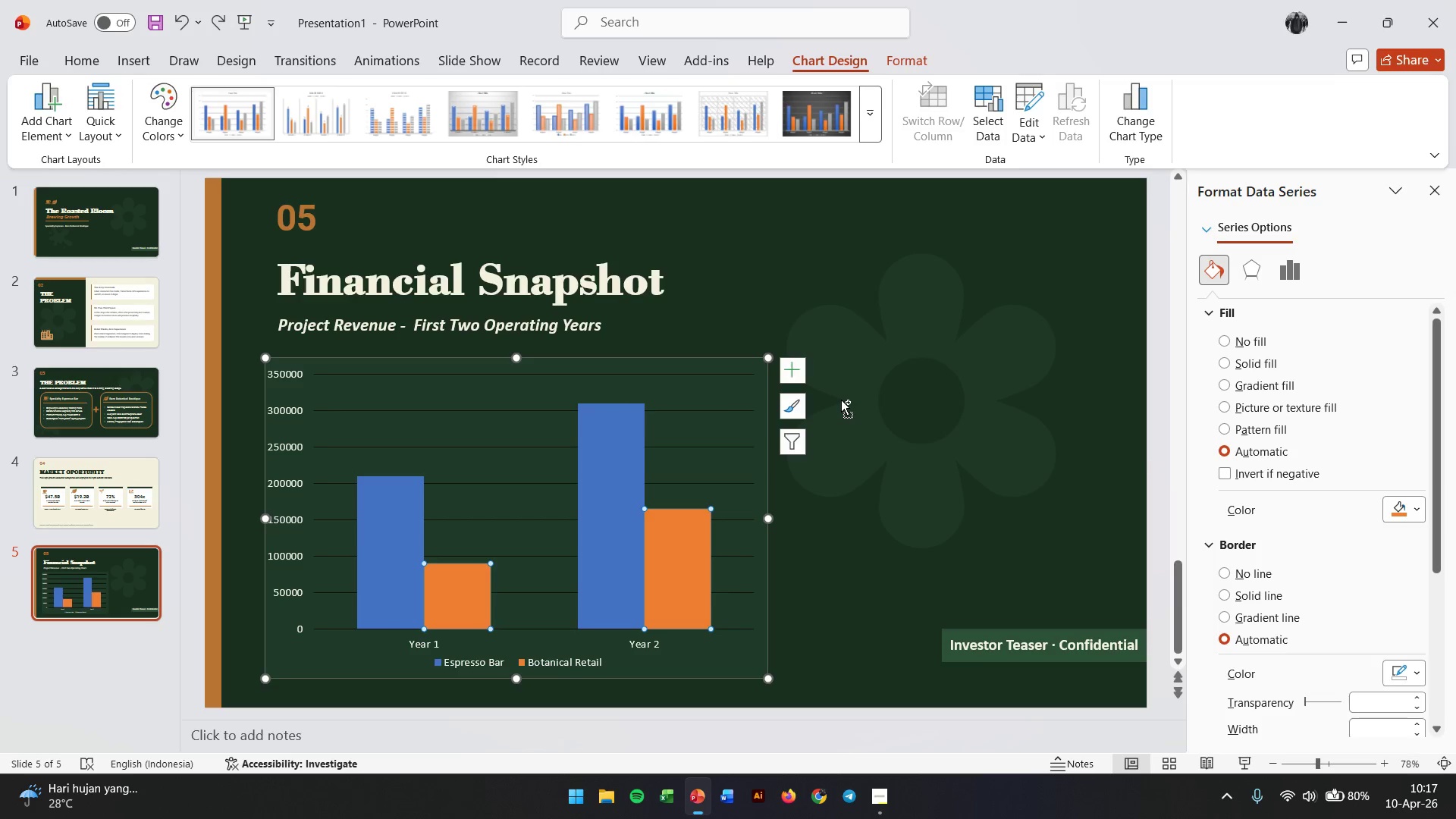 
key(Control+Shift+Z)
 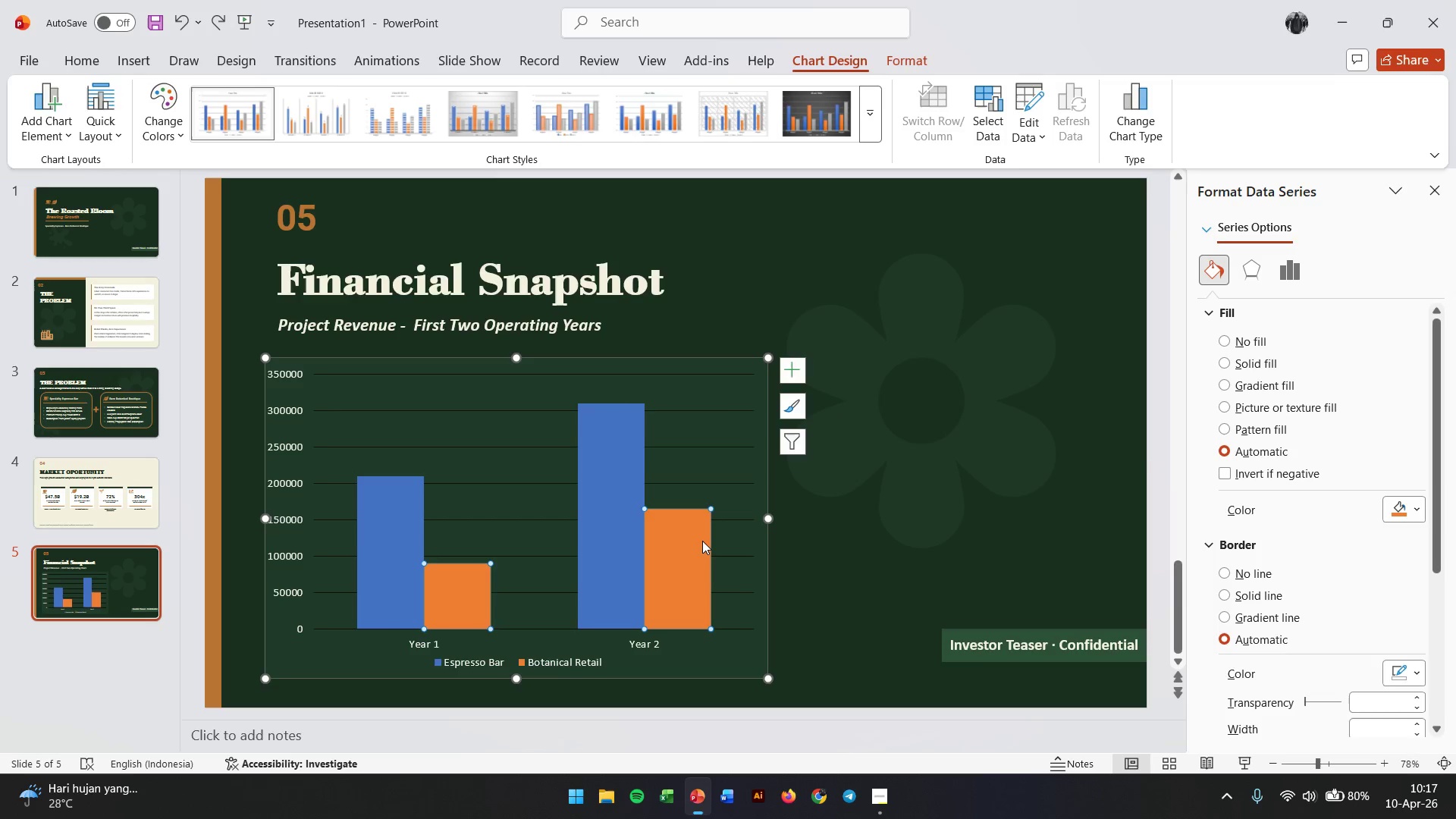 
left_click([702, 541])
 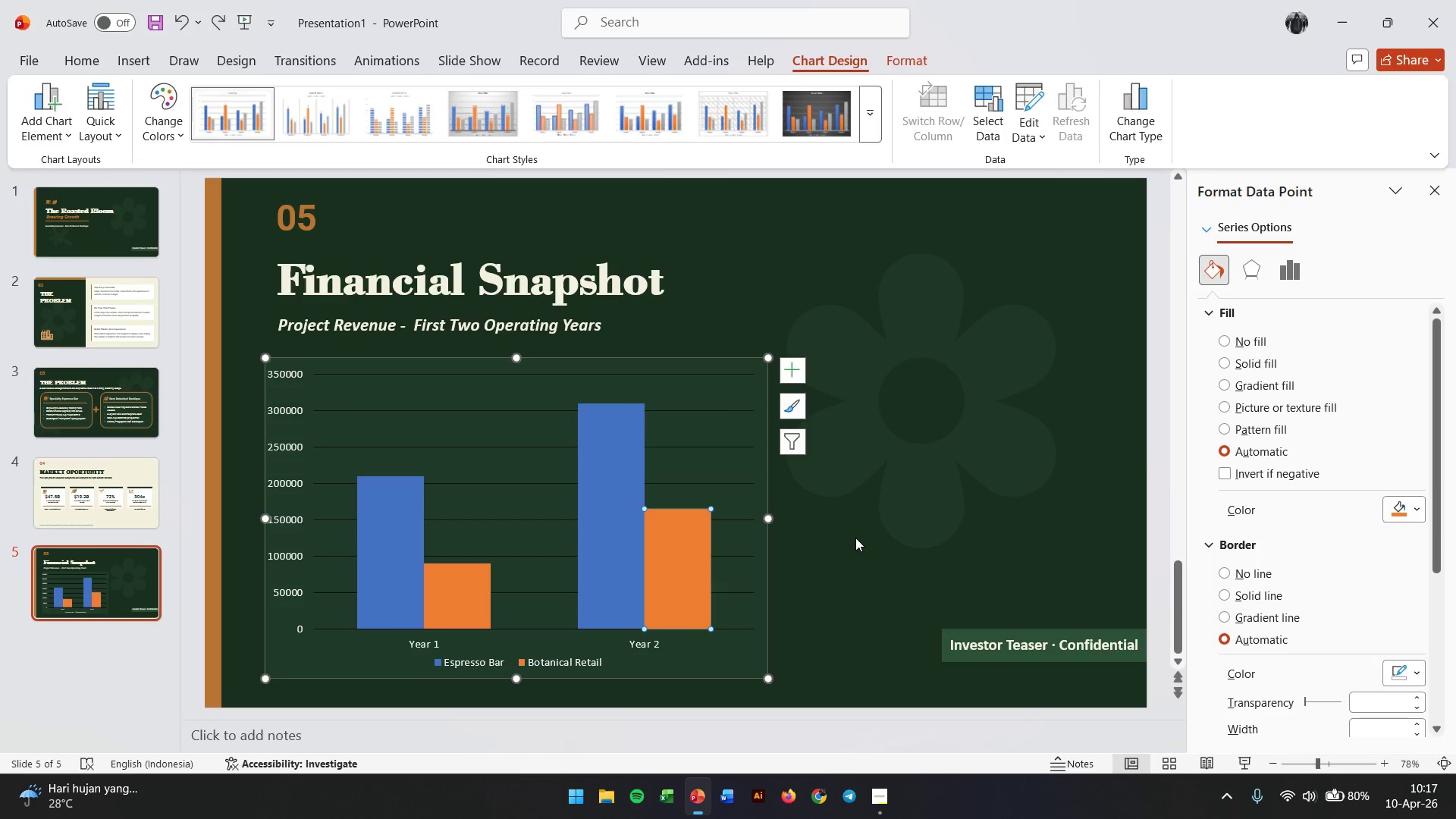 
double_click([703, 565])
 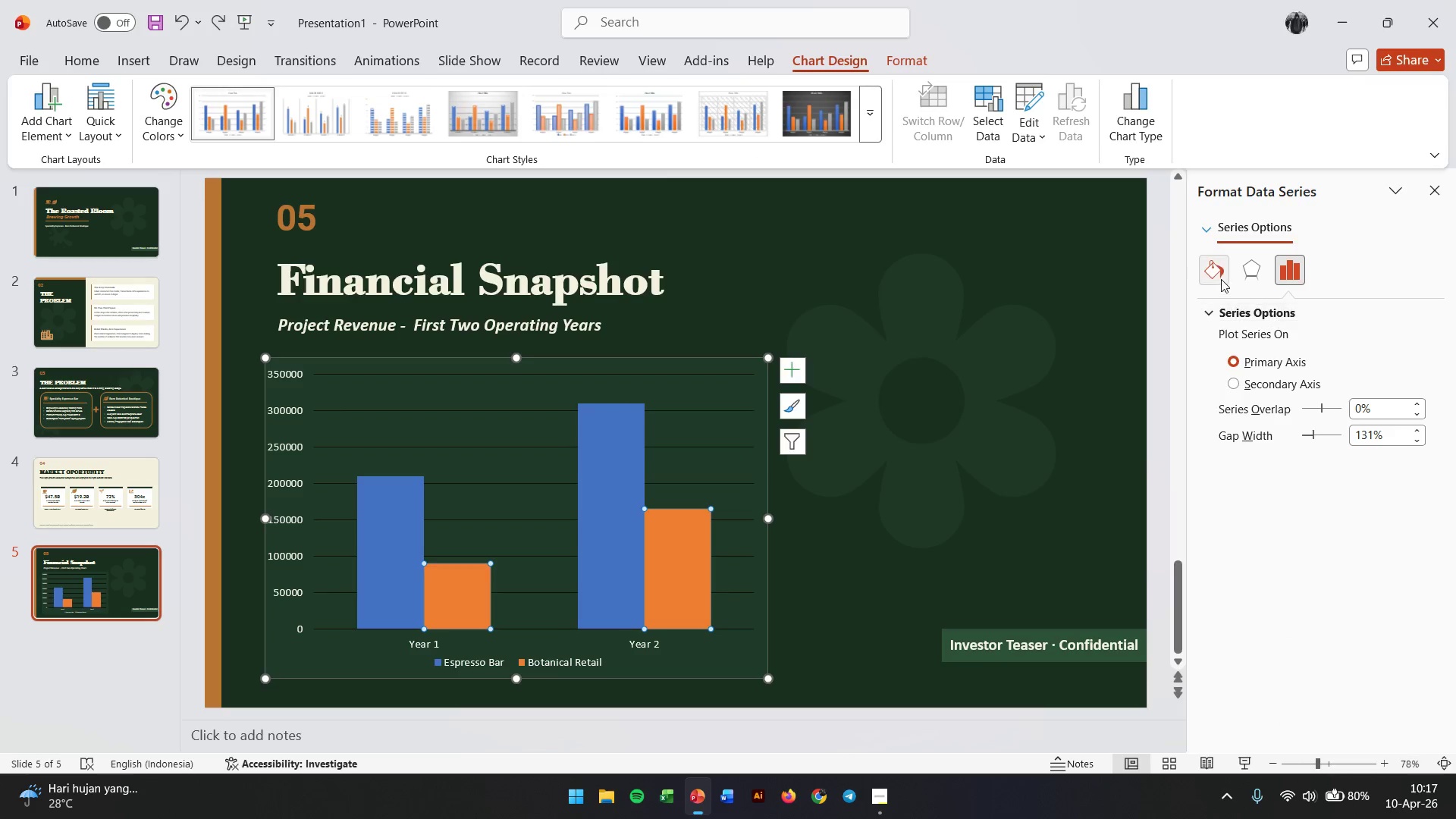 
left_click([1211, 271])
 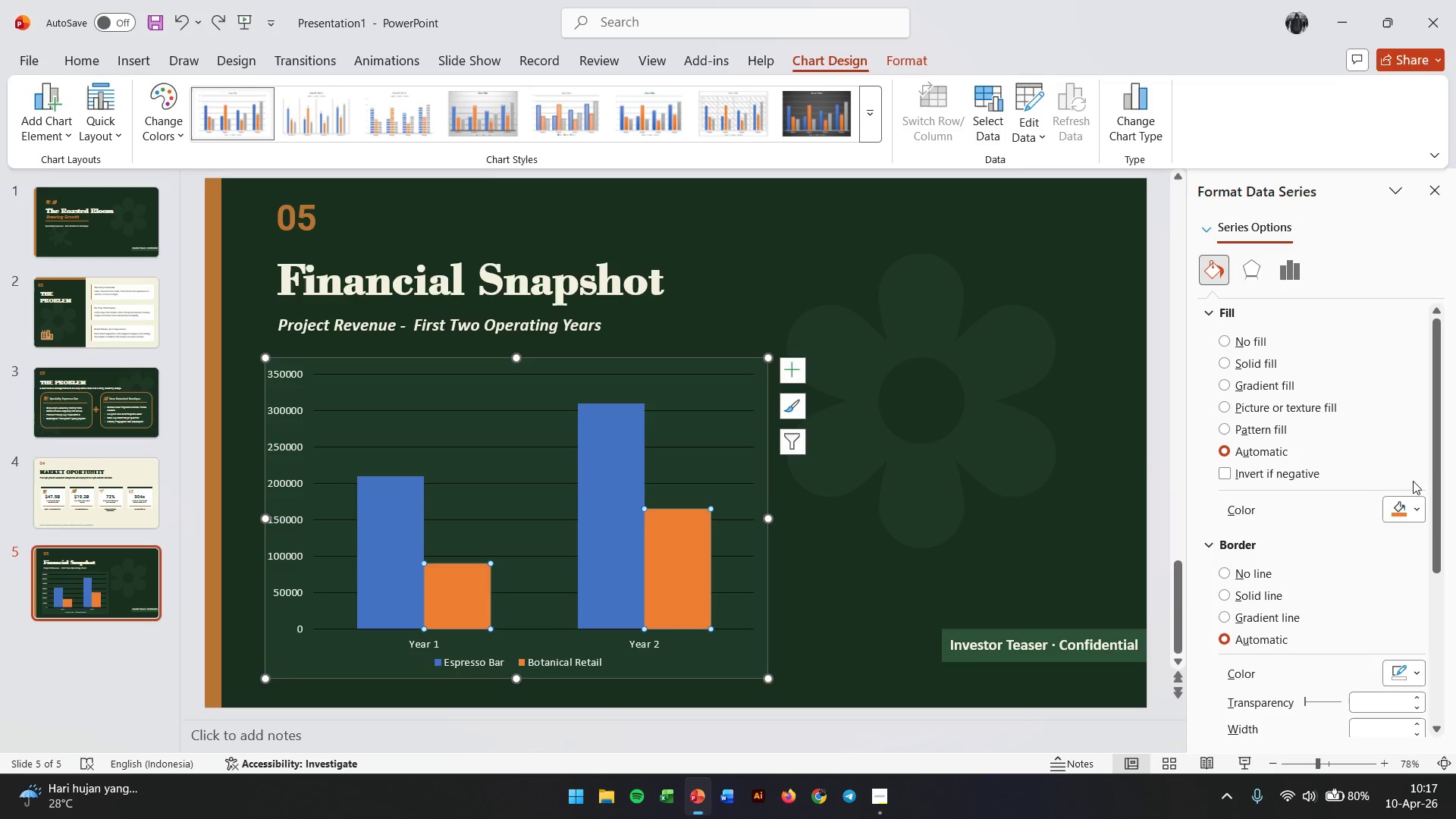 
left_click([1401, 506])
 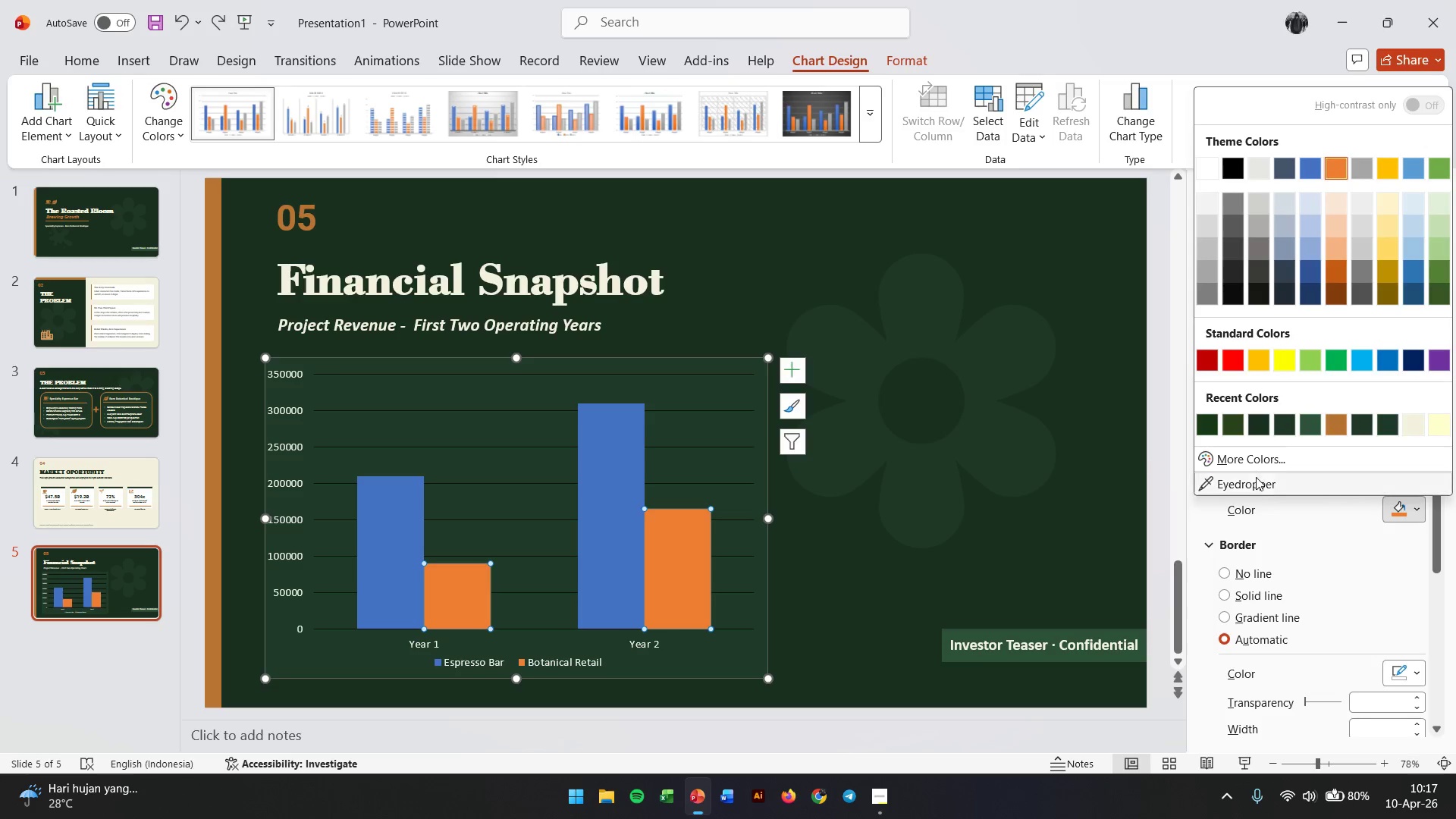 
left_click([1256, 478])
 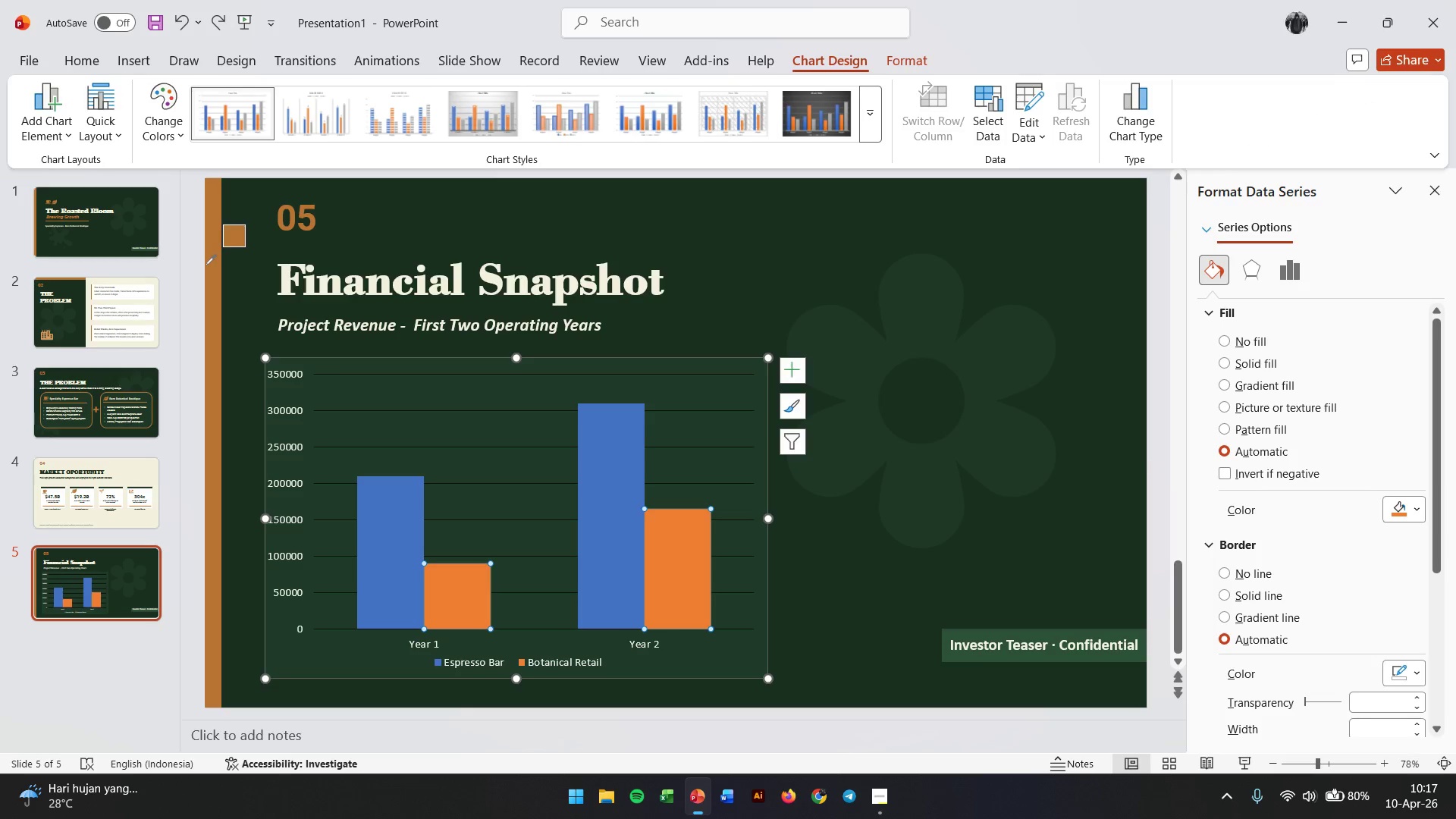 
left_click([210, 264])
 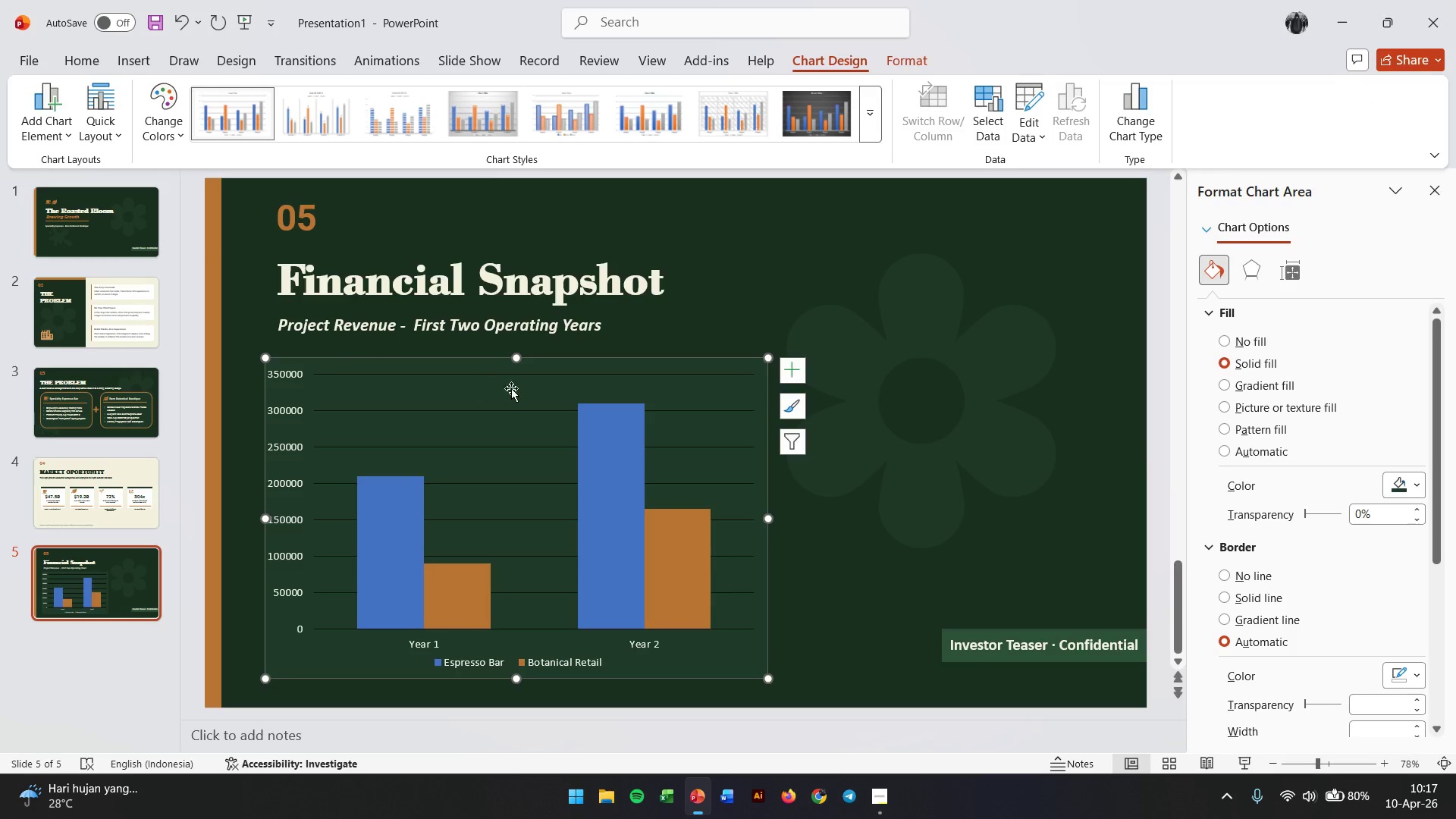 
mouse_move([576, 449])
 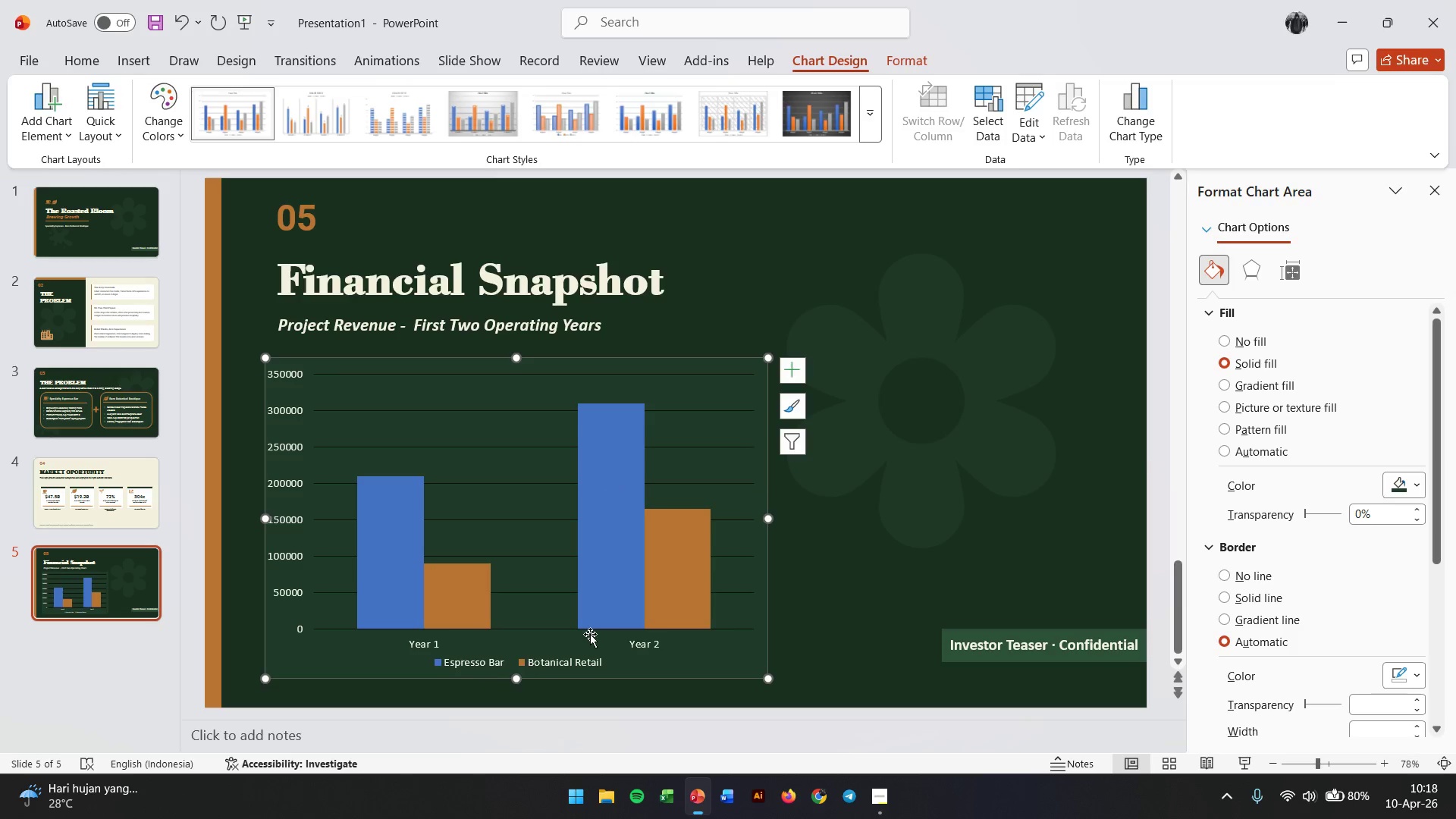 
left_click([393, 585])
 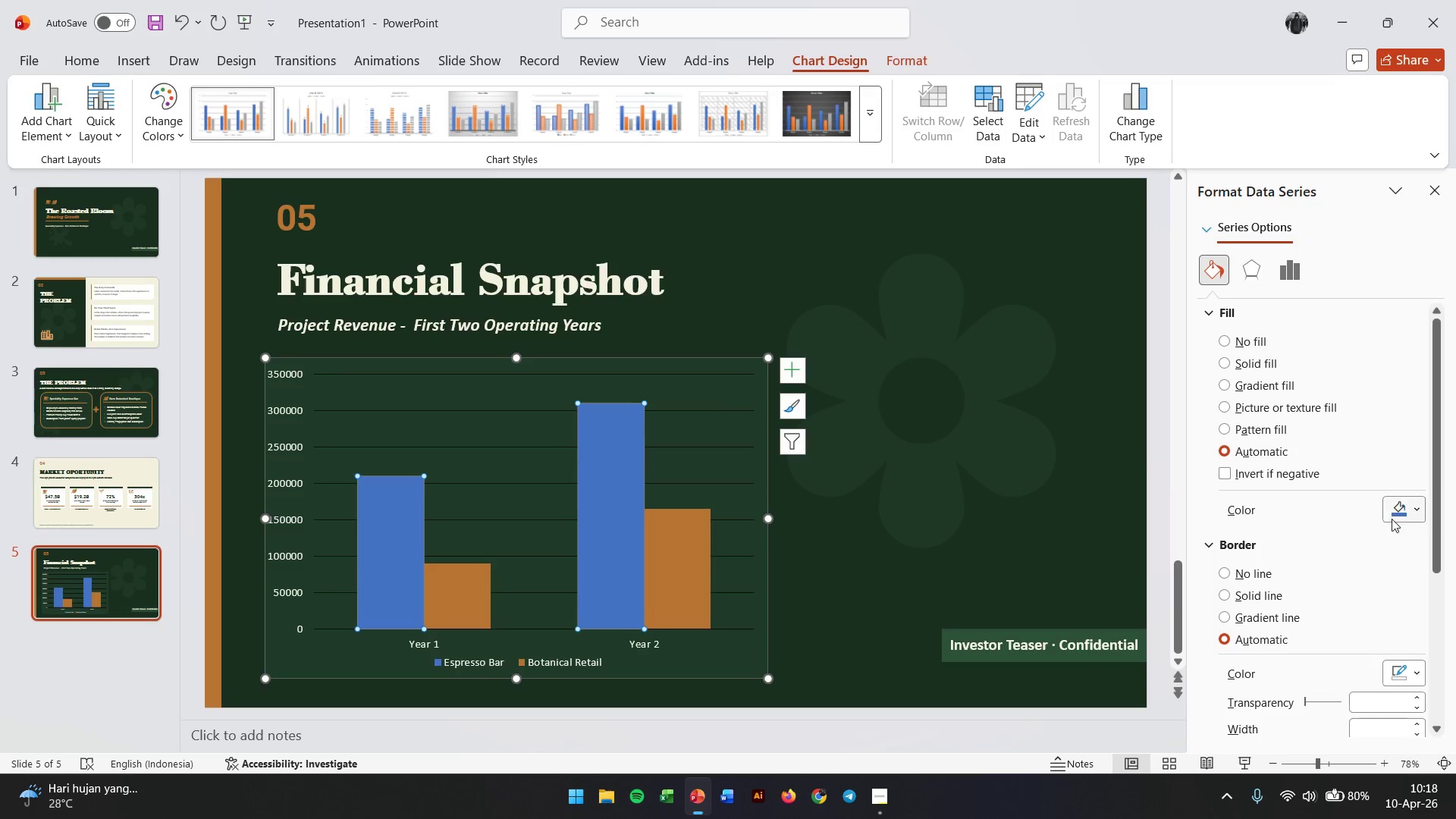 
left_click([1396, 513])
 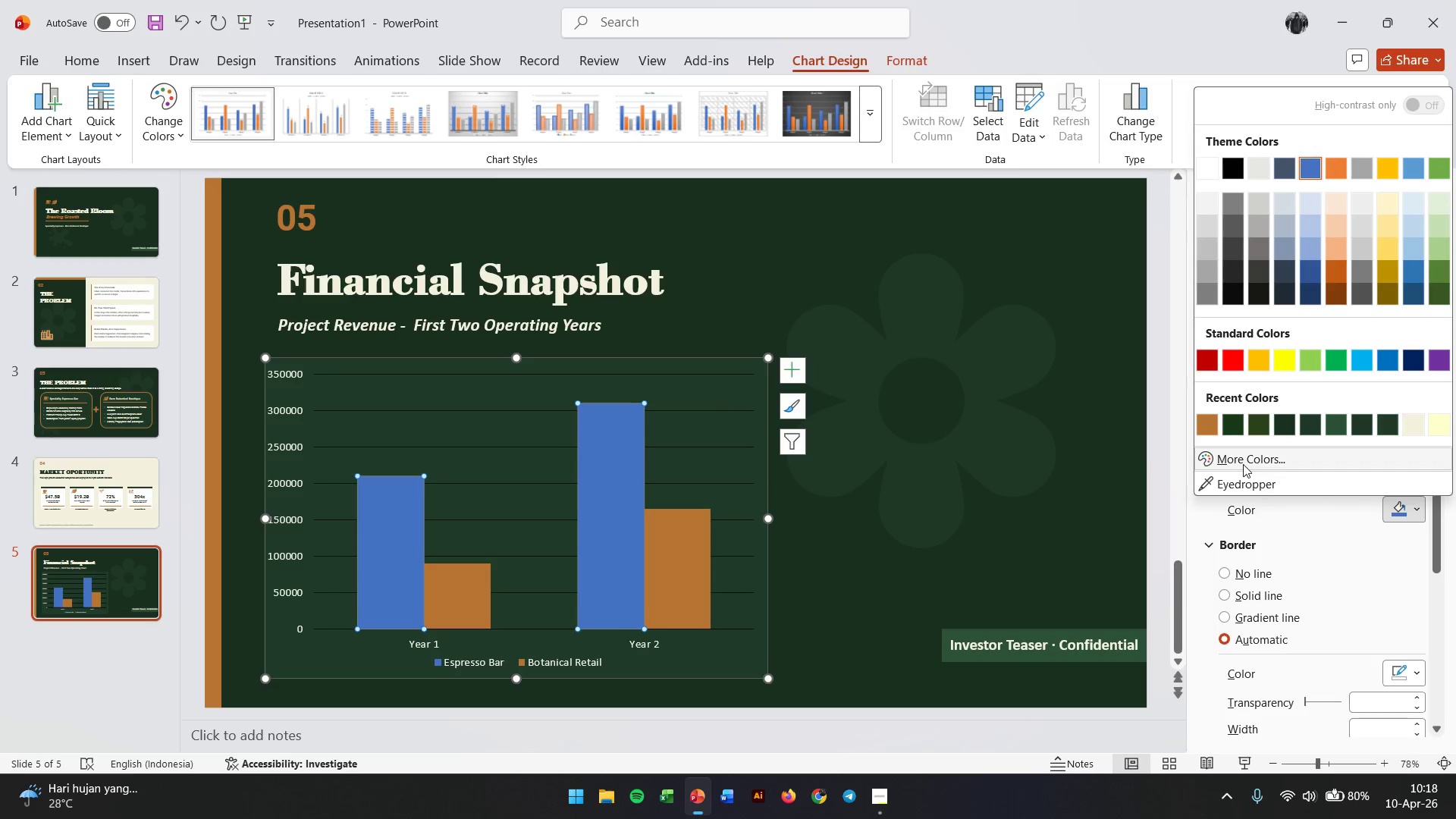 
left_click([1236, 482])
 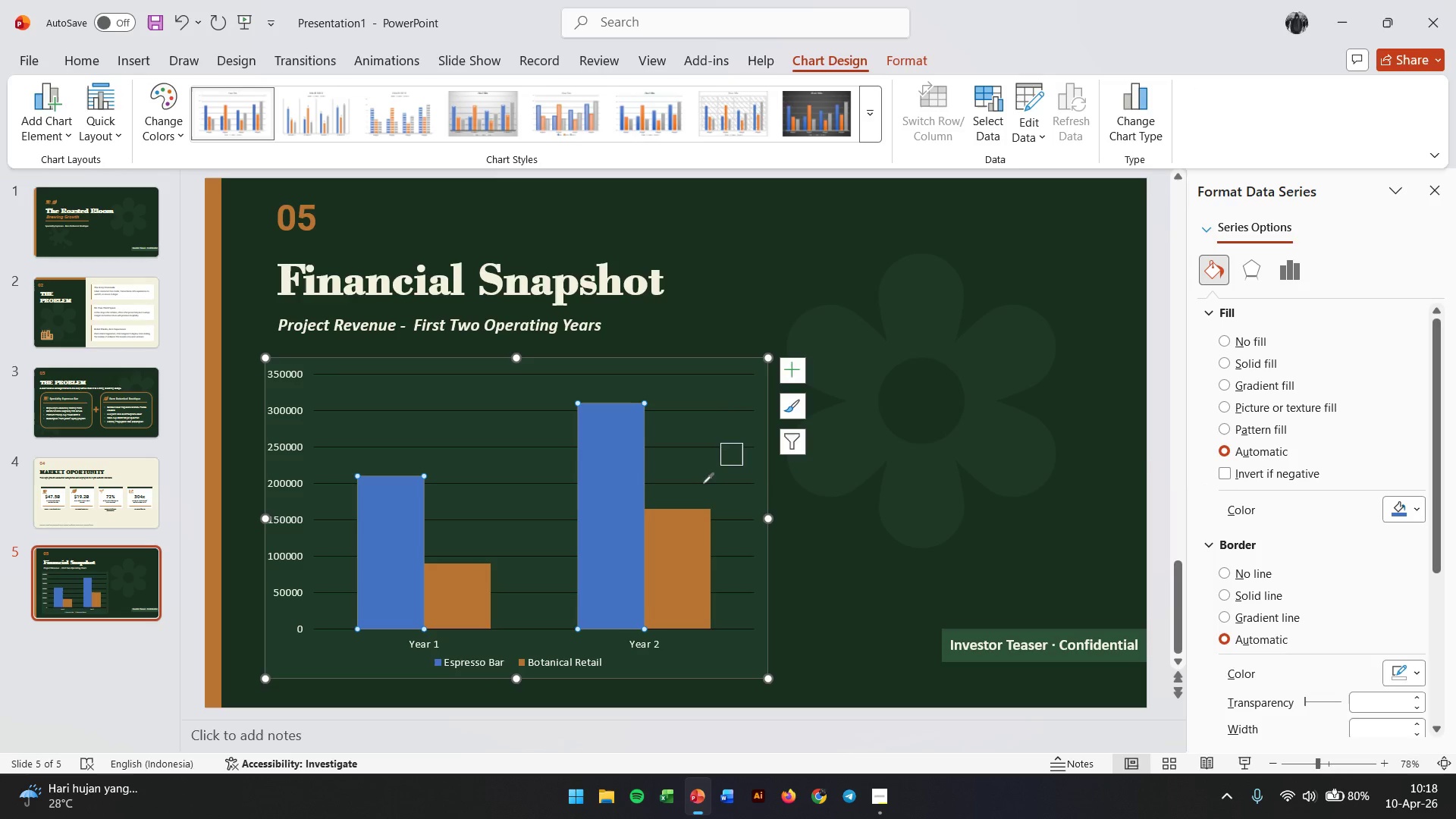 
left_click([698, 530])
 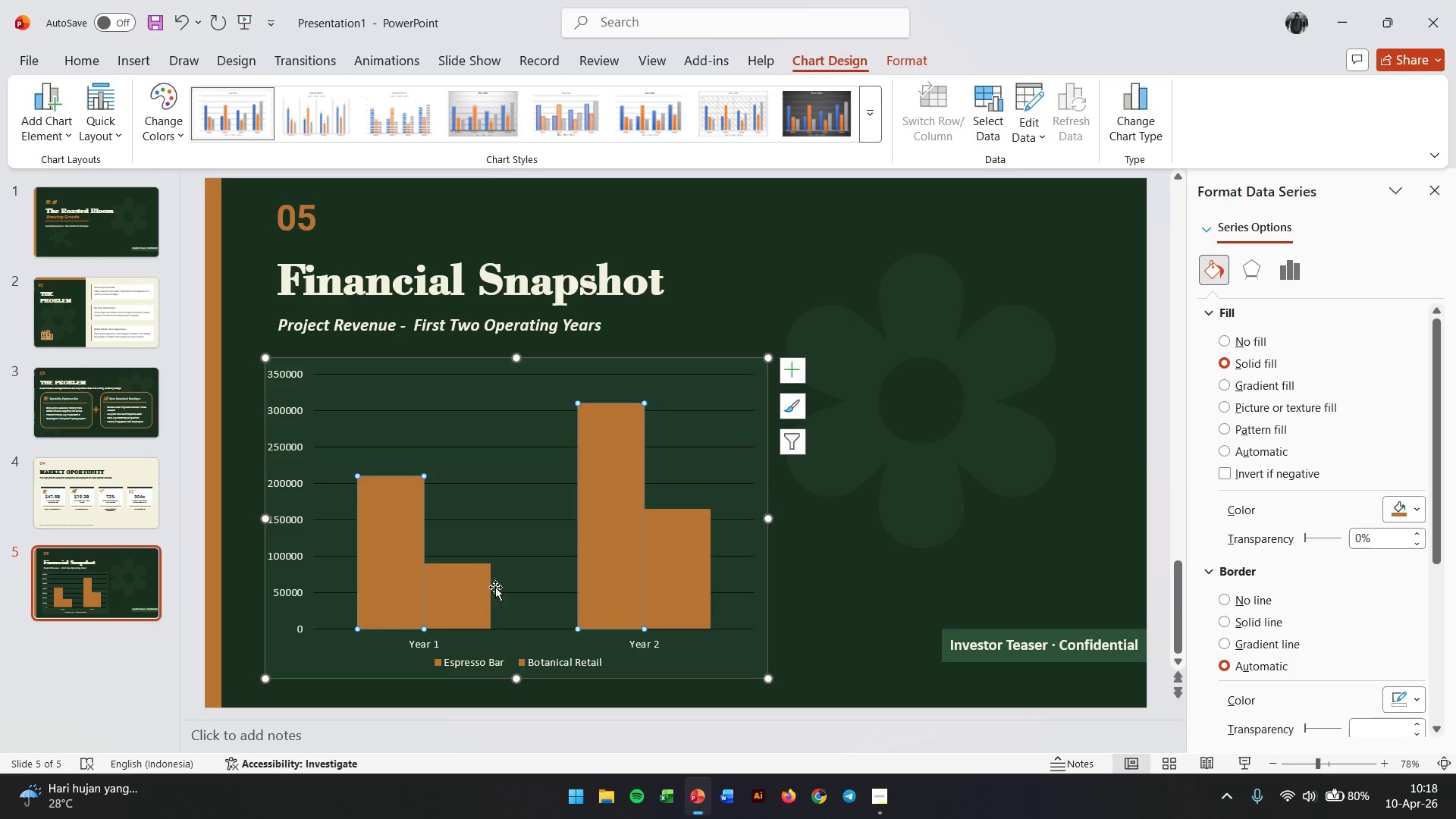 
left_click([470, 592])
 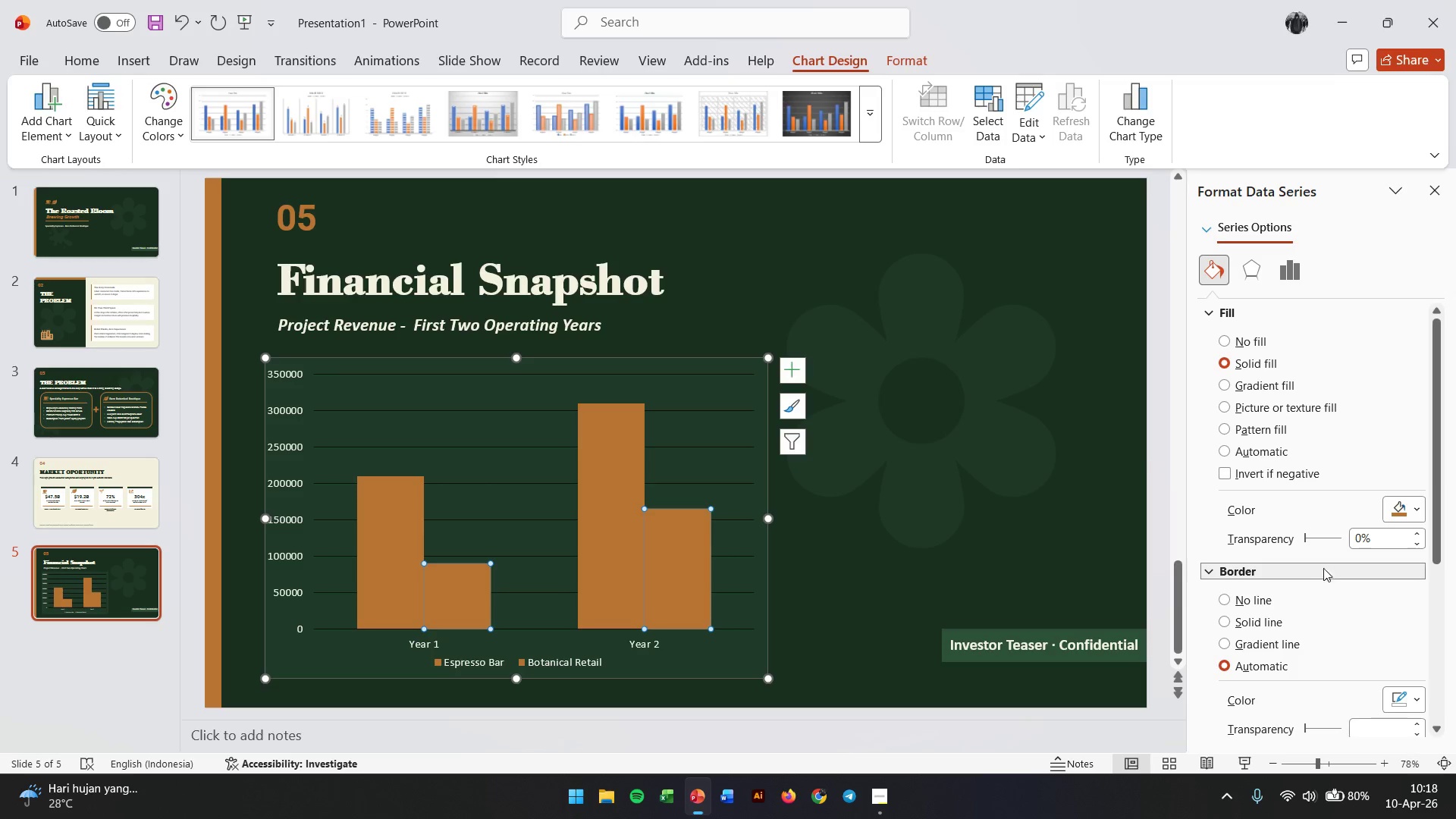 
left_click([1390, 509])
 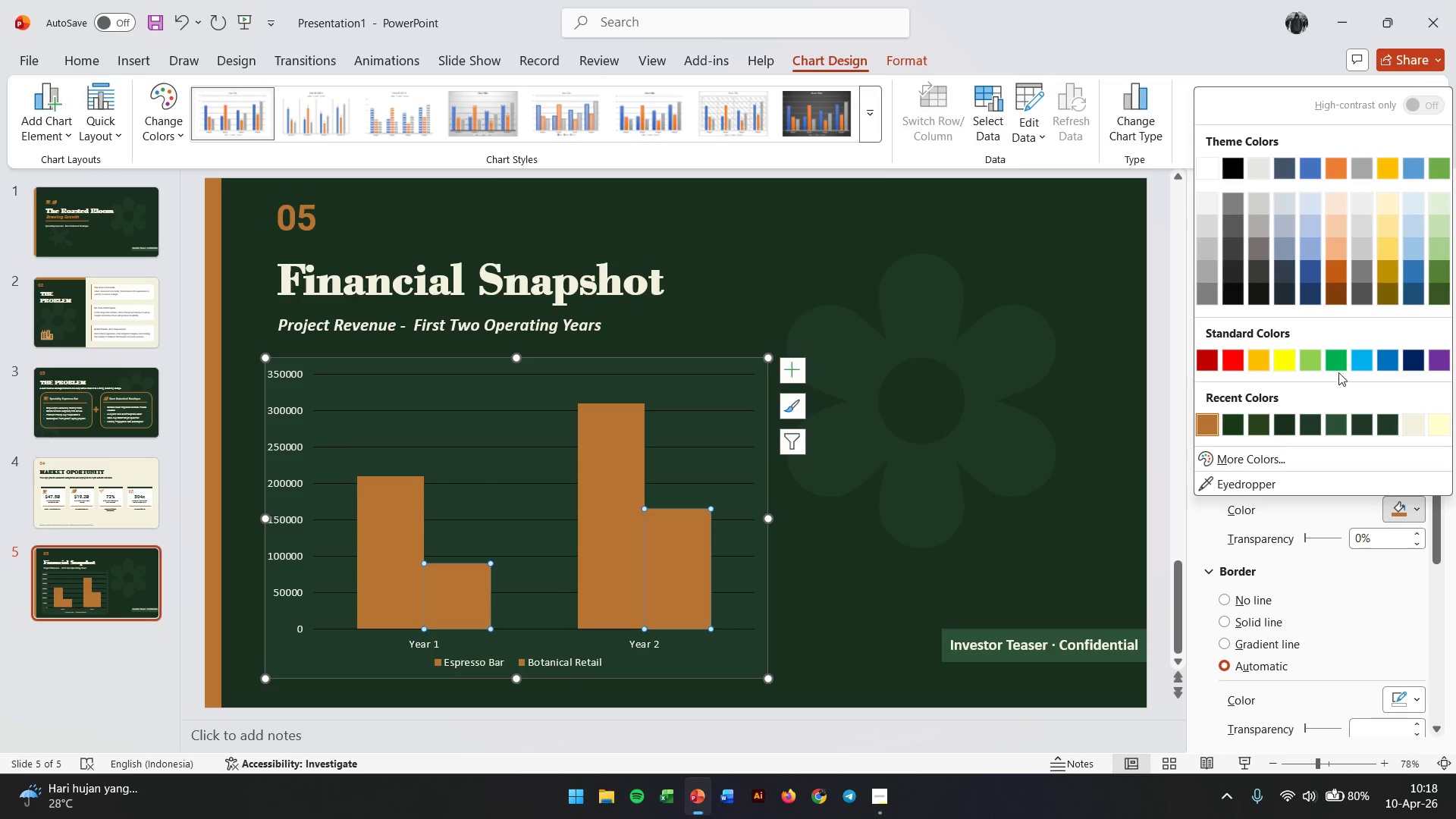 
left_click([1338, 363])
 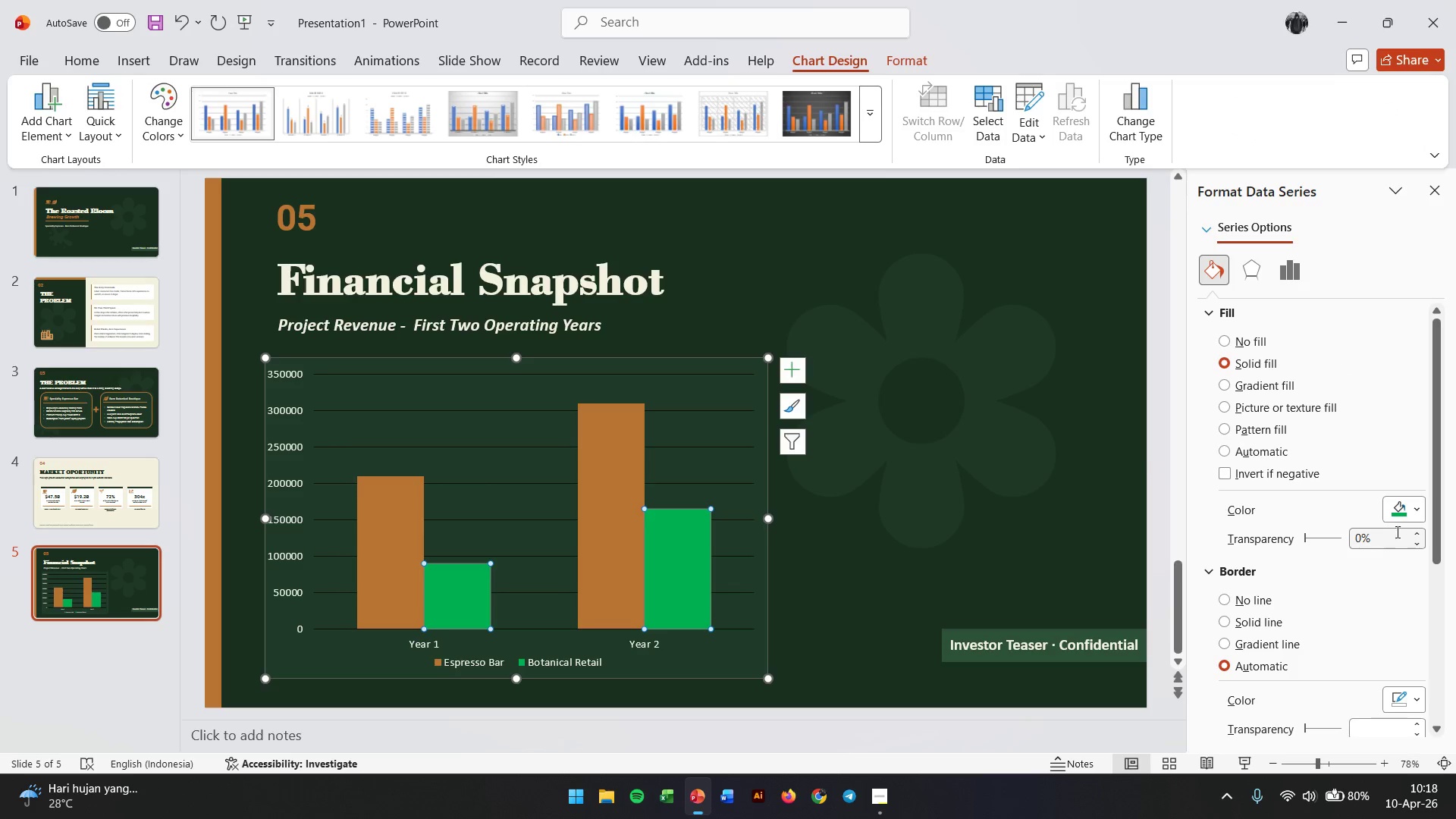 
left_click([1398, 513])
 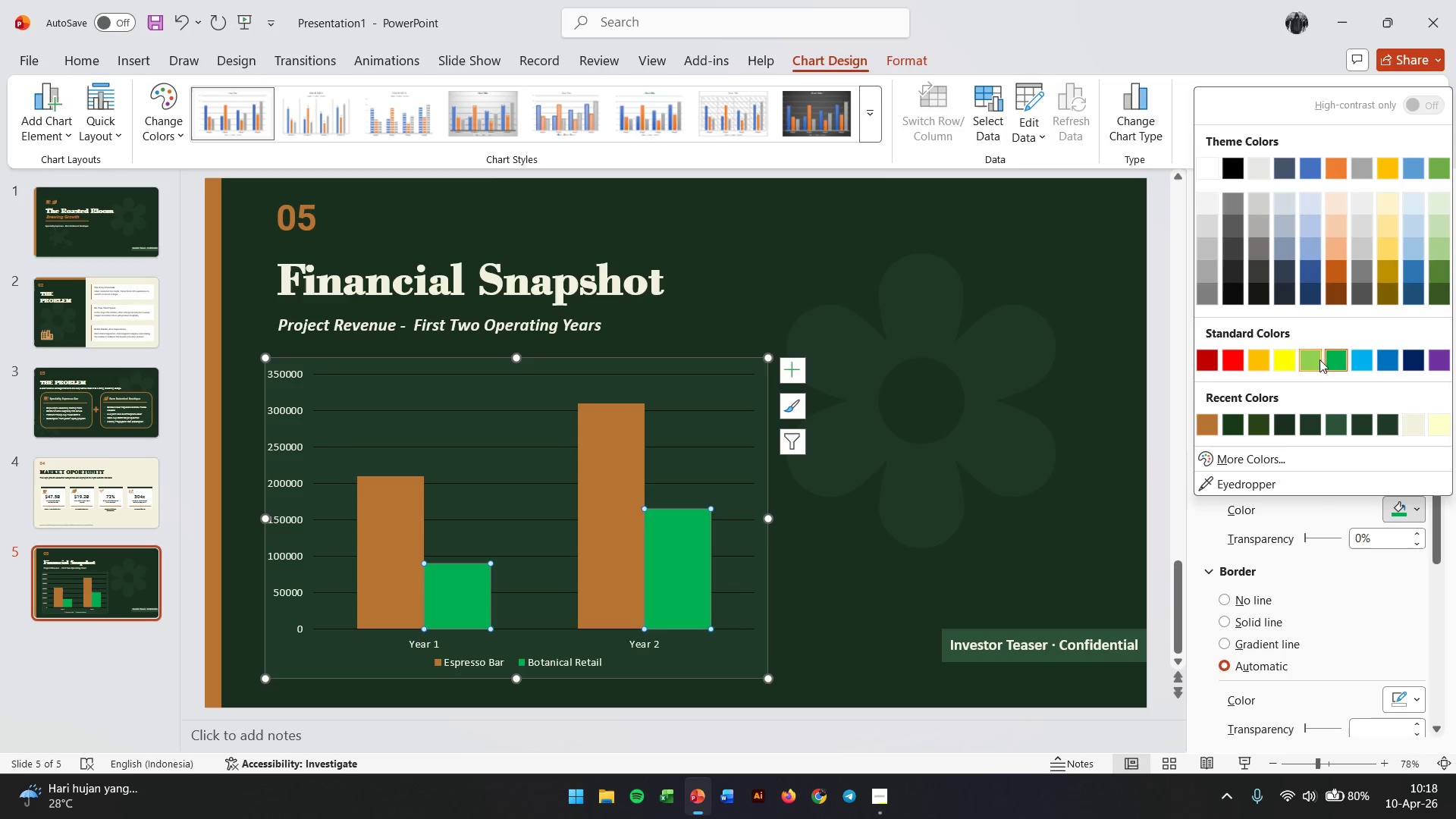 
left_click([1314, 365])
 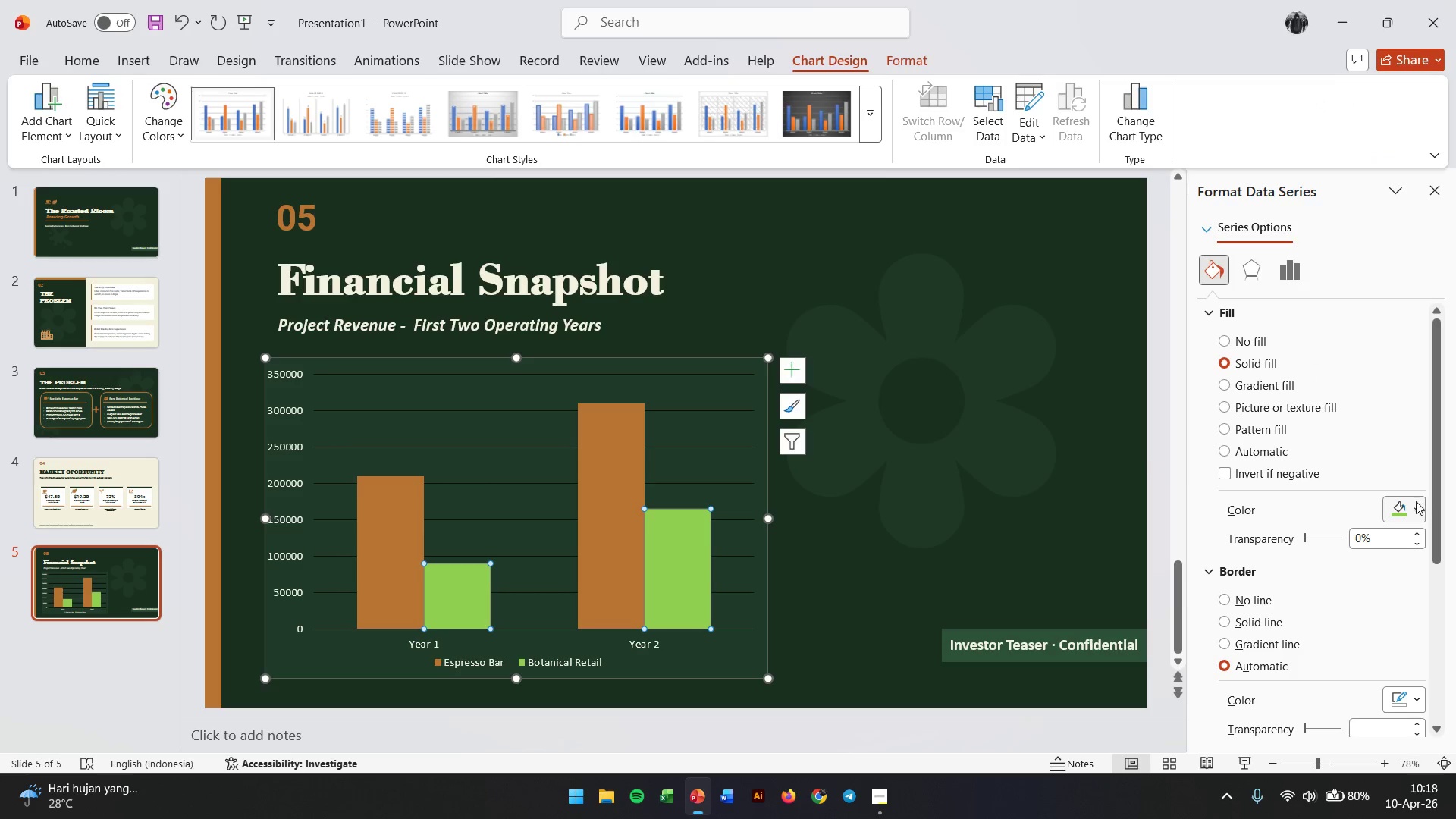 
left_click([1396, 510])
 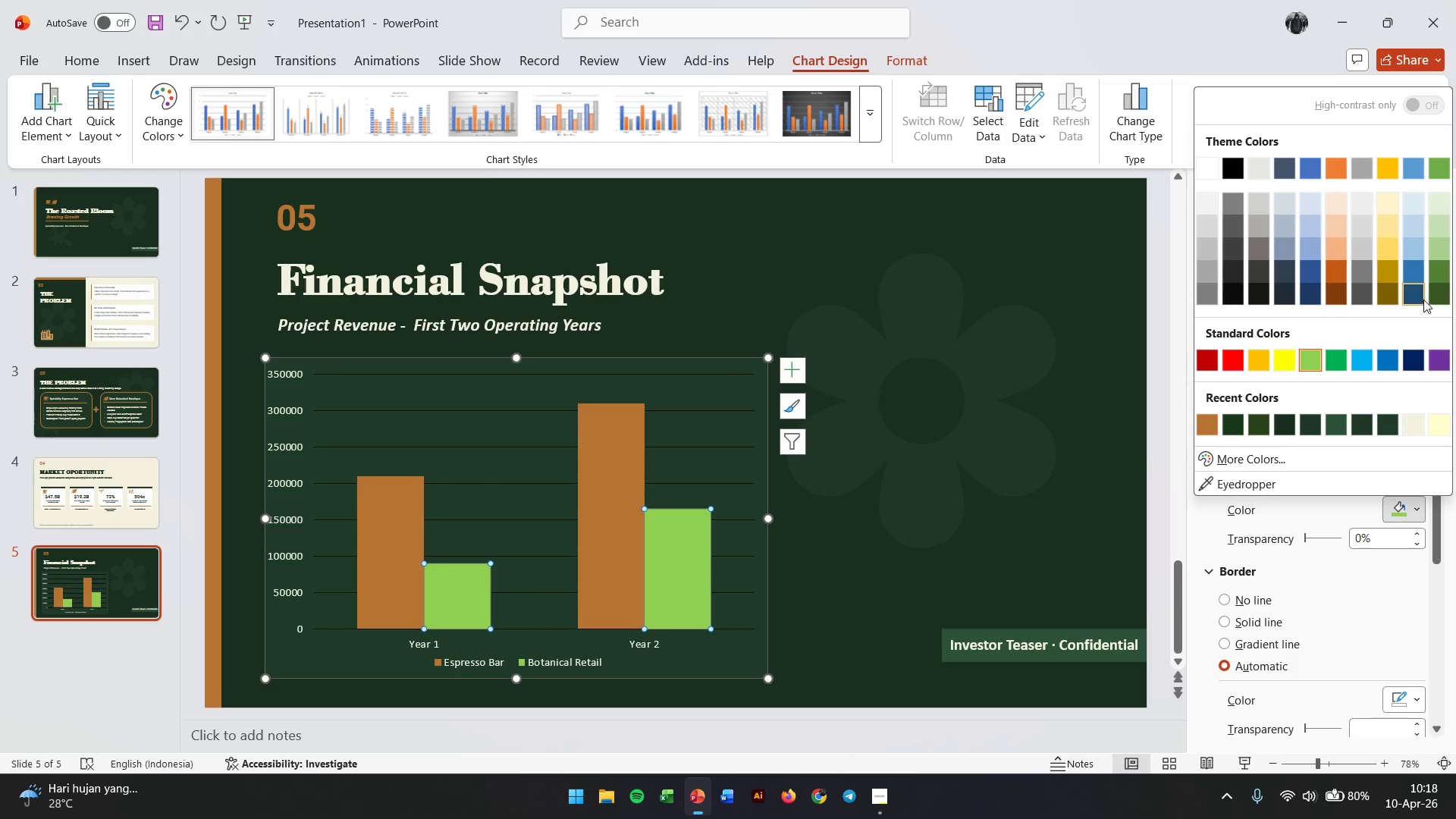 
left_click([1438, 281])
 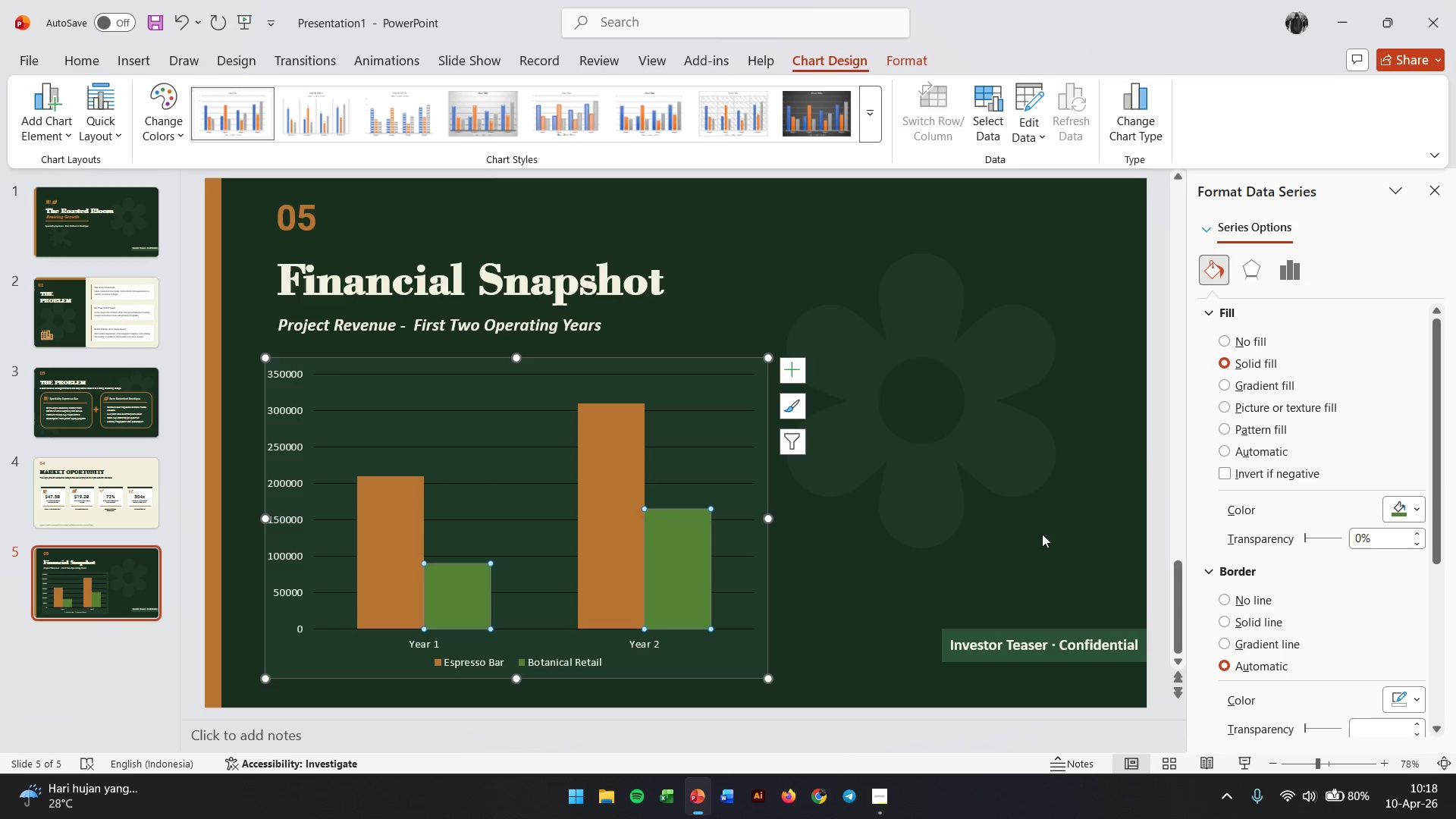 
left_click([1035, 557])
 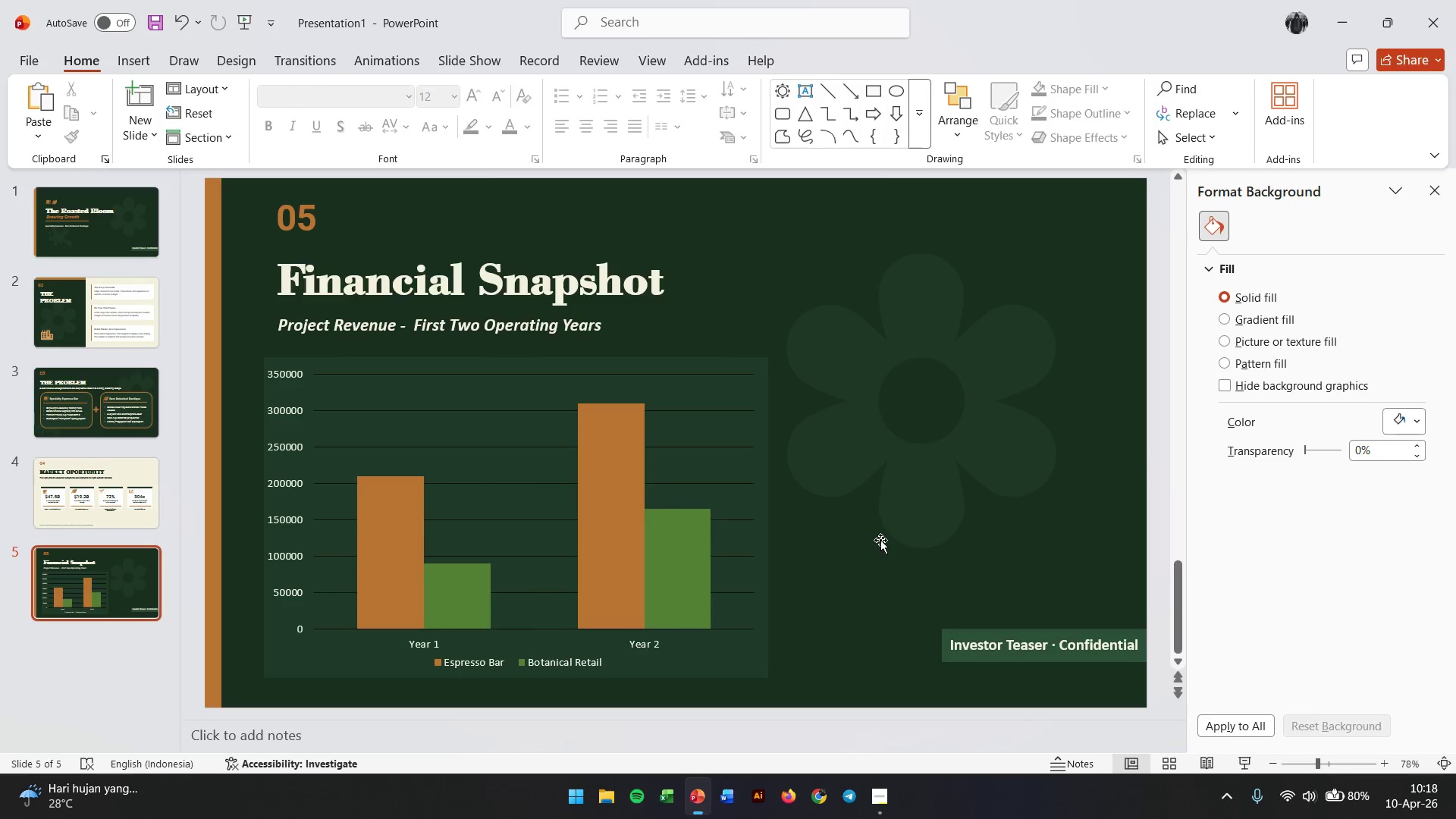 
wait(13.02)
 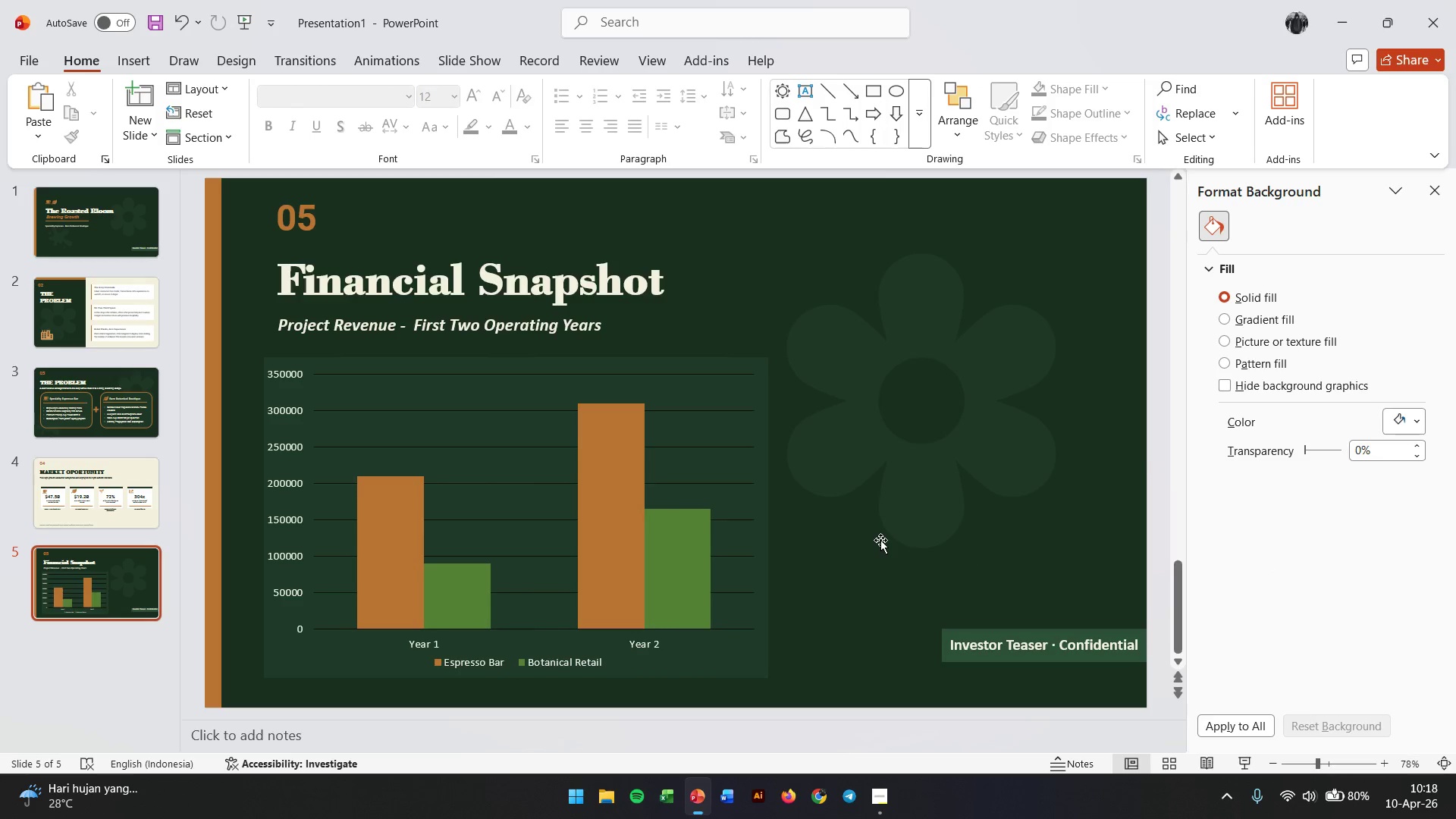 
left_click_drag(start_coordinate=[950, 630], to_coordinate=[839, 361])
 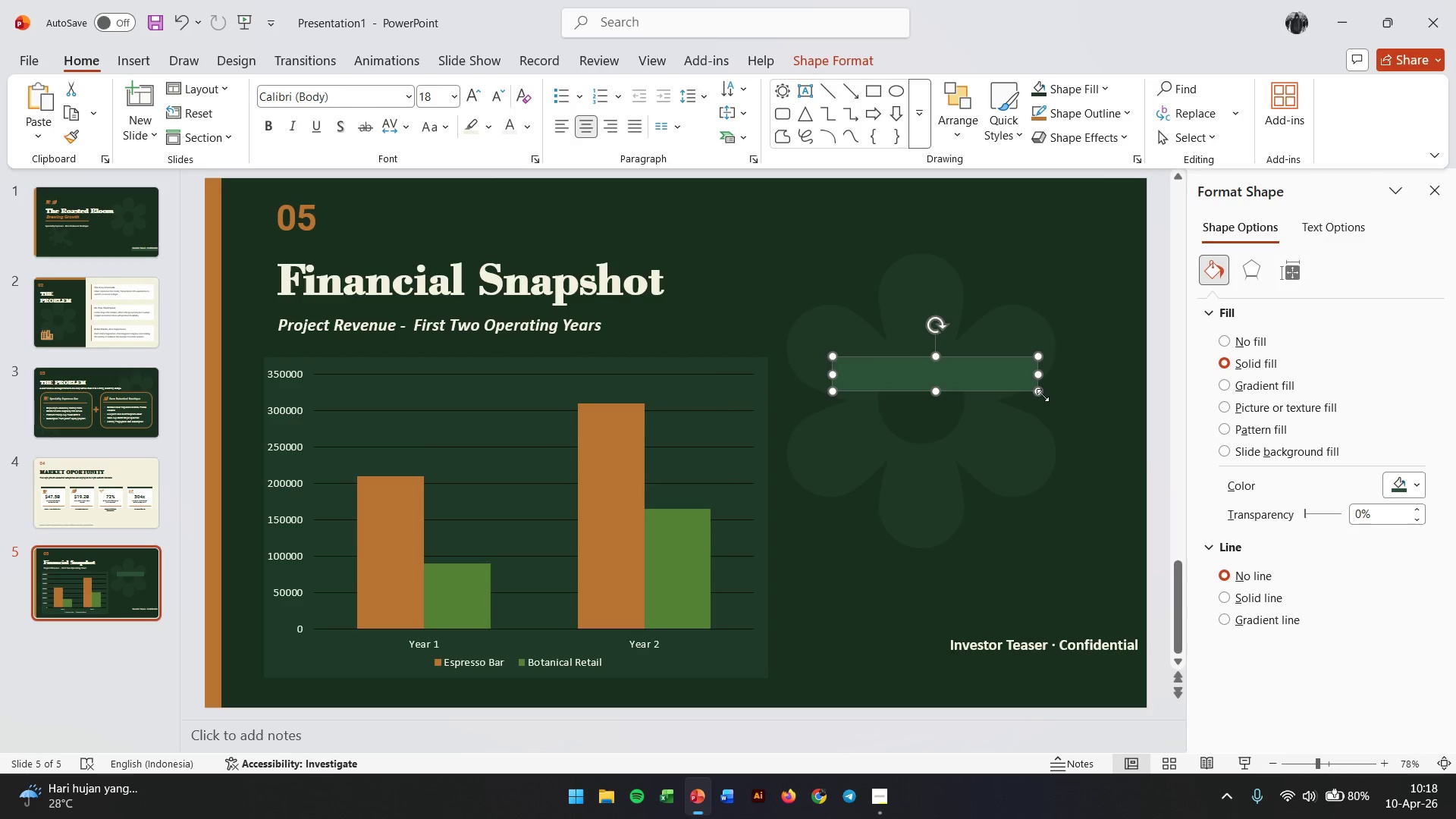 
left_click_drag(start_coordinate=[1039, 395], to_coordinate=[1108, 420])
 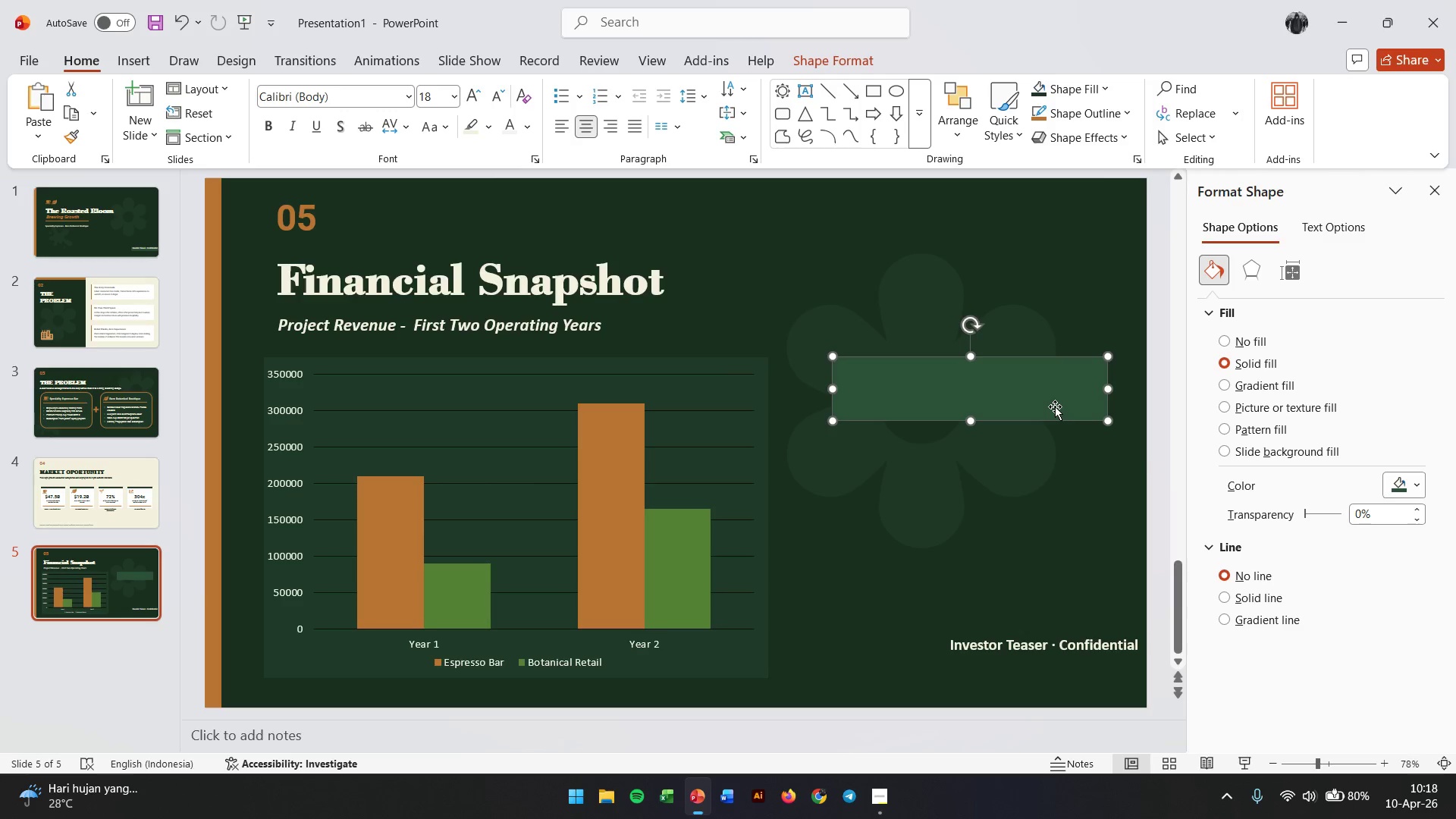 
hold_key(key=ControlLeft, duration=3.5)
left_click_drag(start_coordinate=[1055, 406], to_coordinate=[1050, 488])
 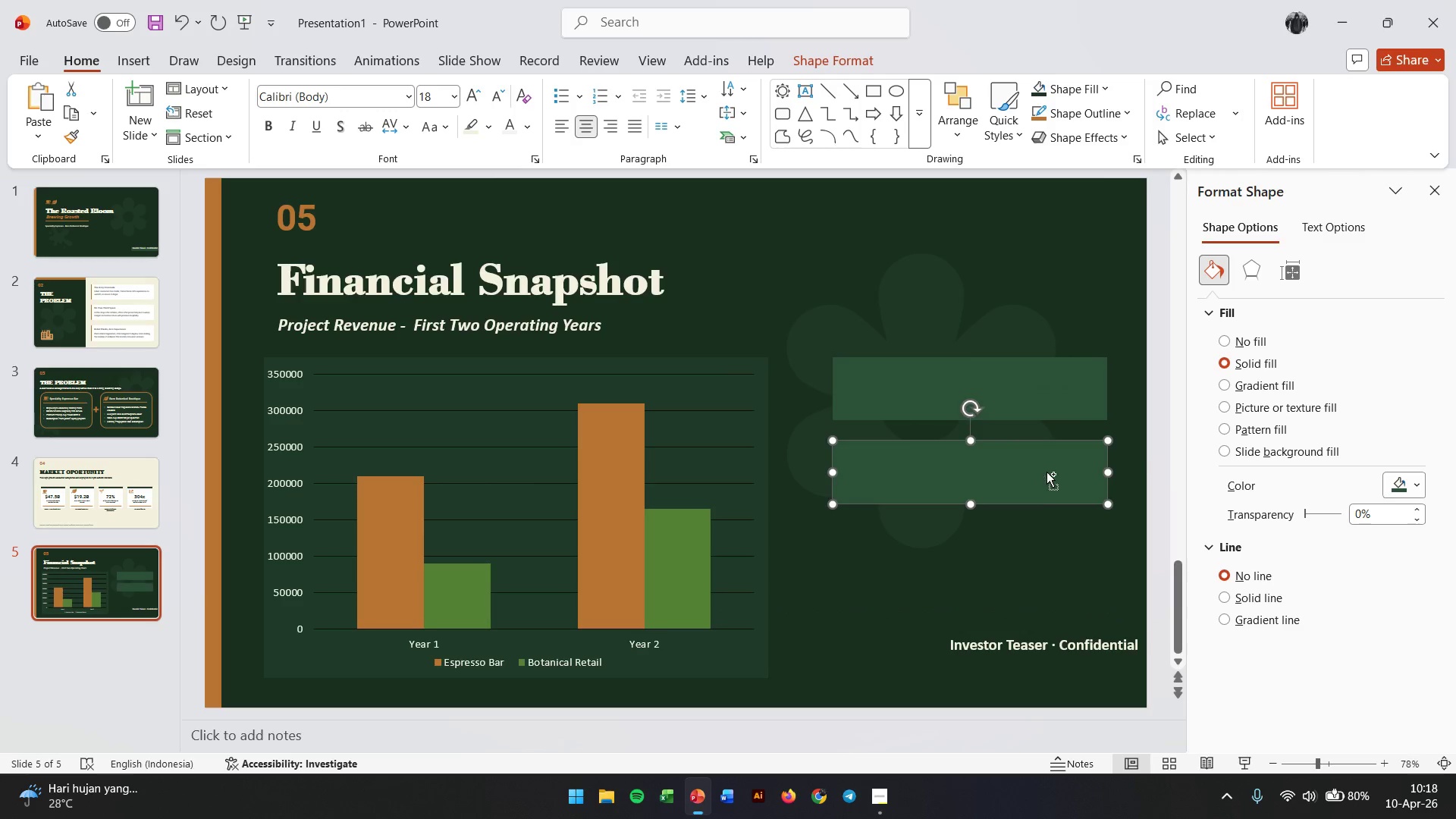 
hold_key(key=ShiftLeft, duration=3.09)
 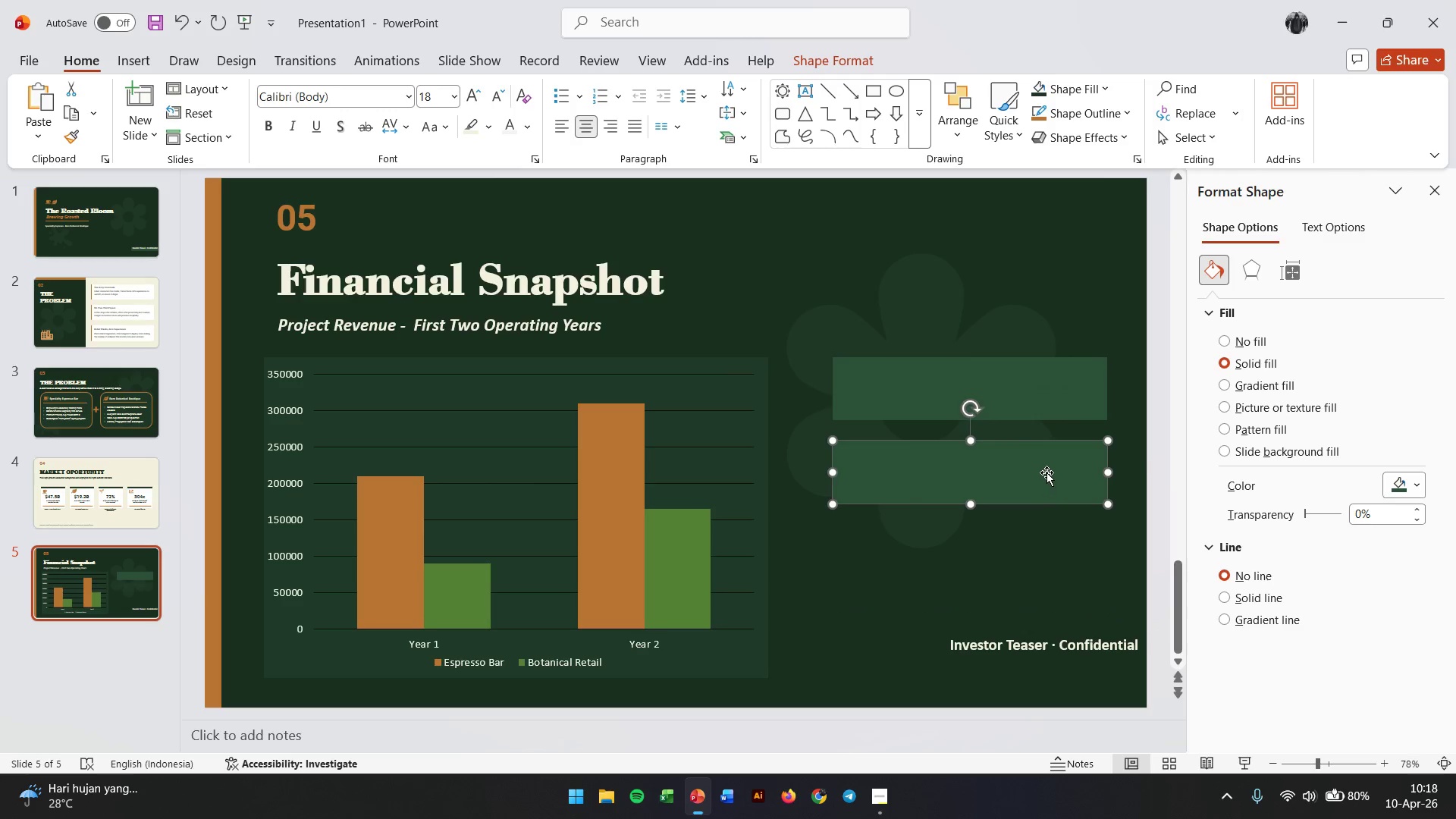 
hold_key(key=ControlLeft, duration=3.64)
left_click_drag(start_coordinate=[1046, 472], to_coordinate=[1050, 556])
 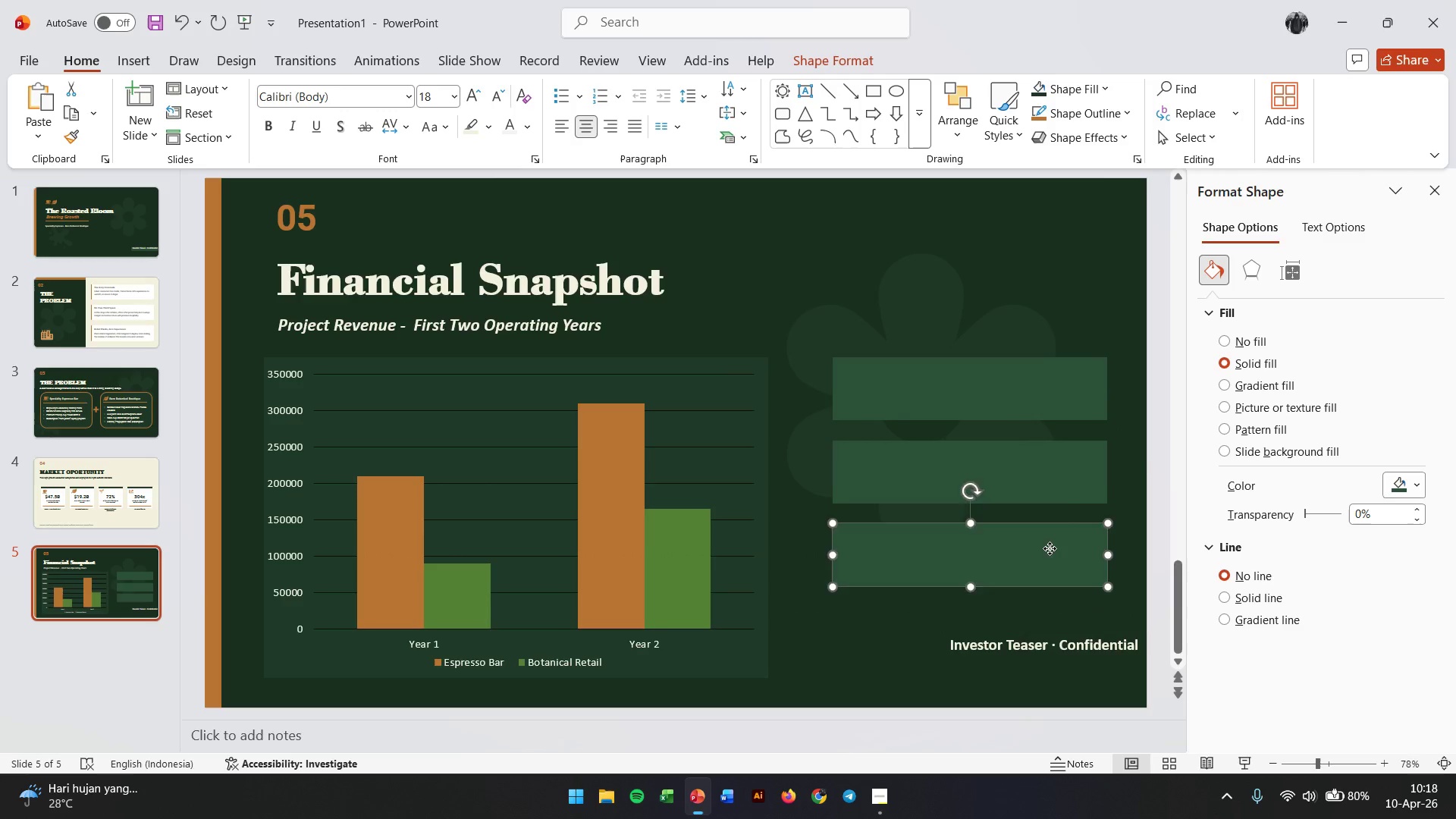 
hold_key(key=ShiftLeft, duration=3.25)
 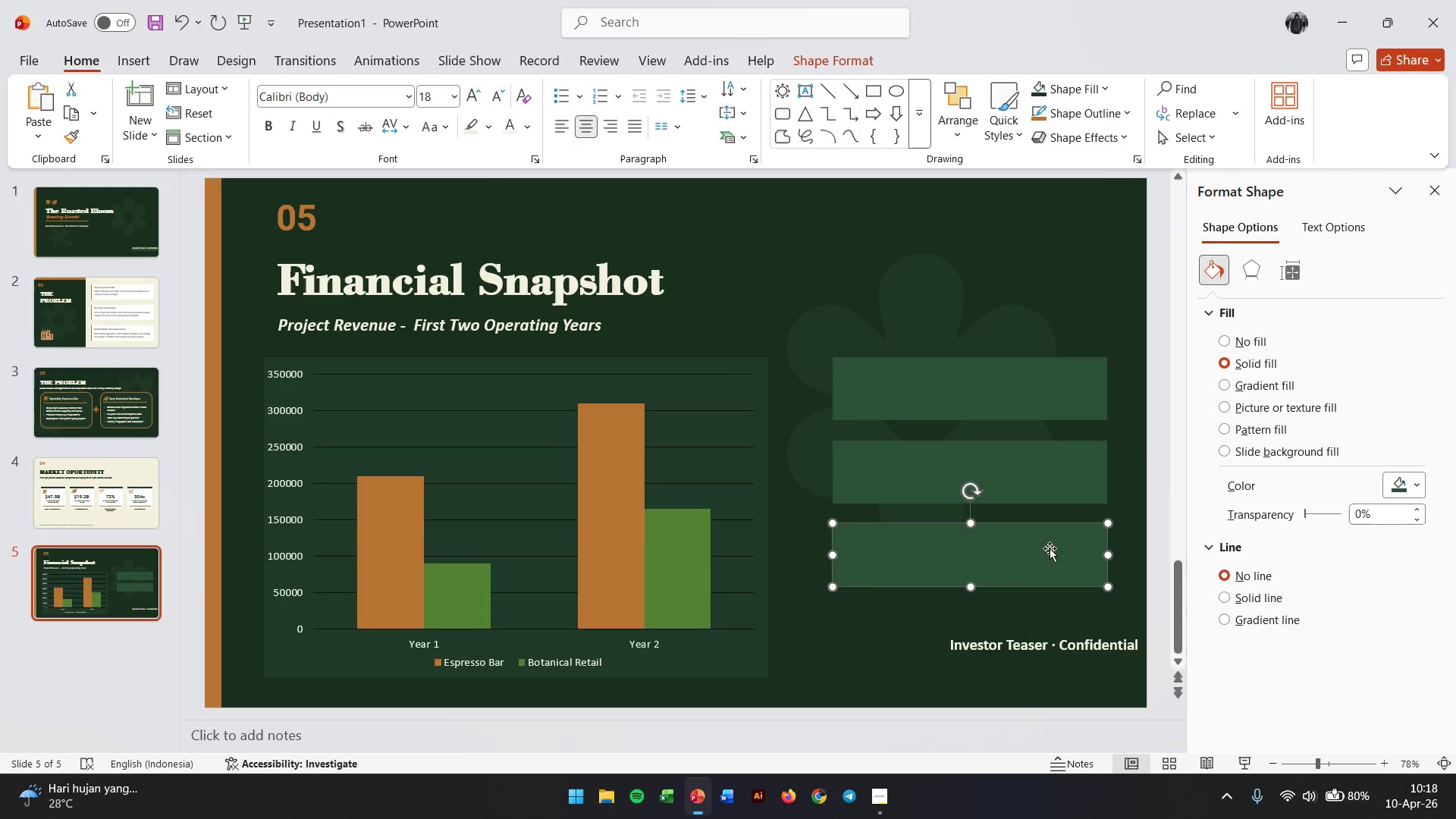 
hold_key(key=ControlLeft, duration=2.91)
hold_key(key=ShiftLeft, duration=2.84)
left_click_drag(start_coordinate=[1050, 548], to_coordinate=[1055, 636])
 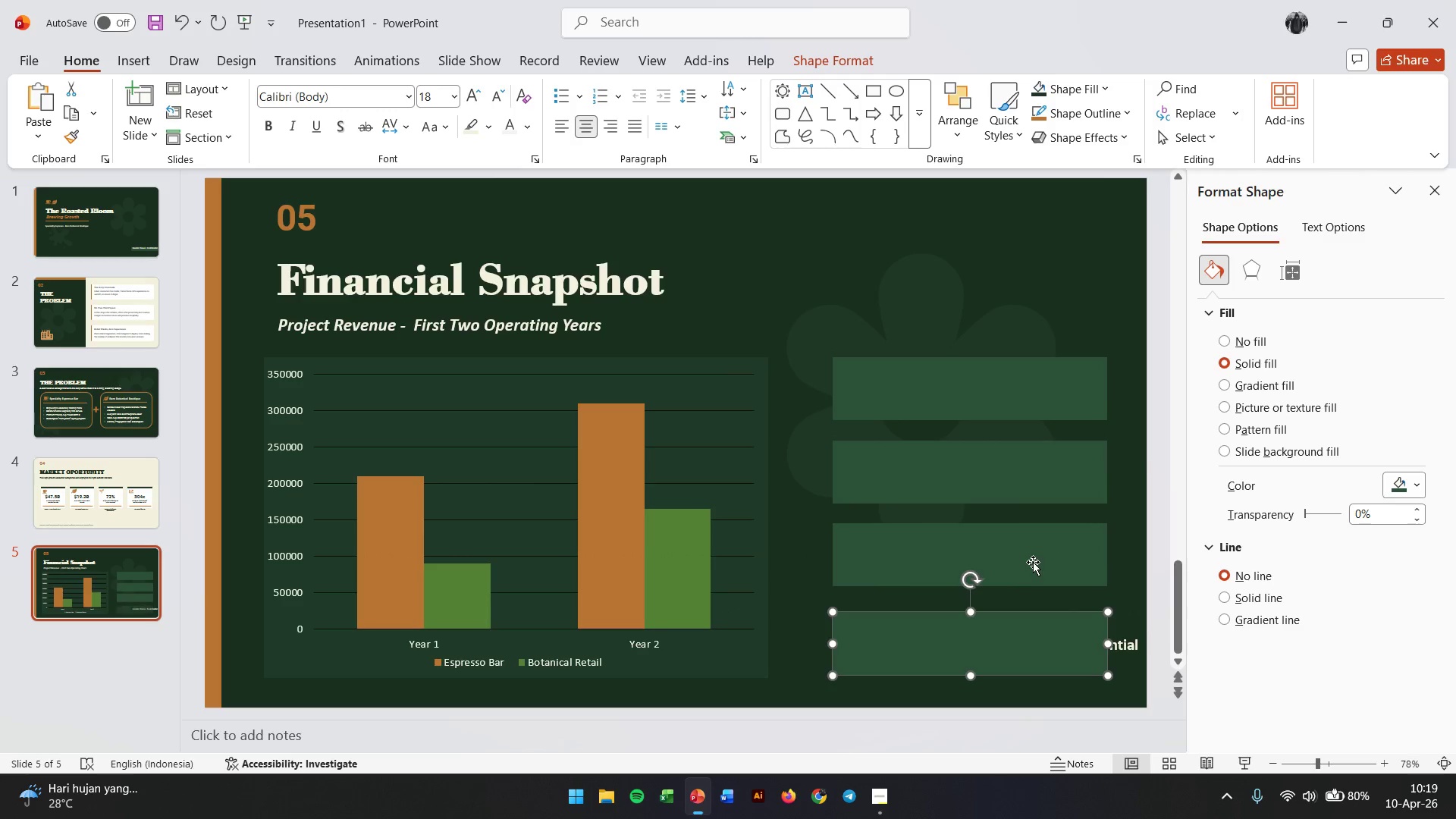 
left_click([1033, 562])
 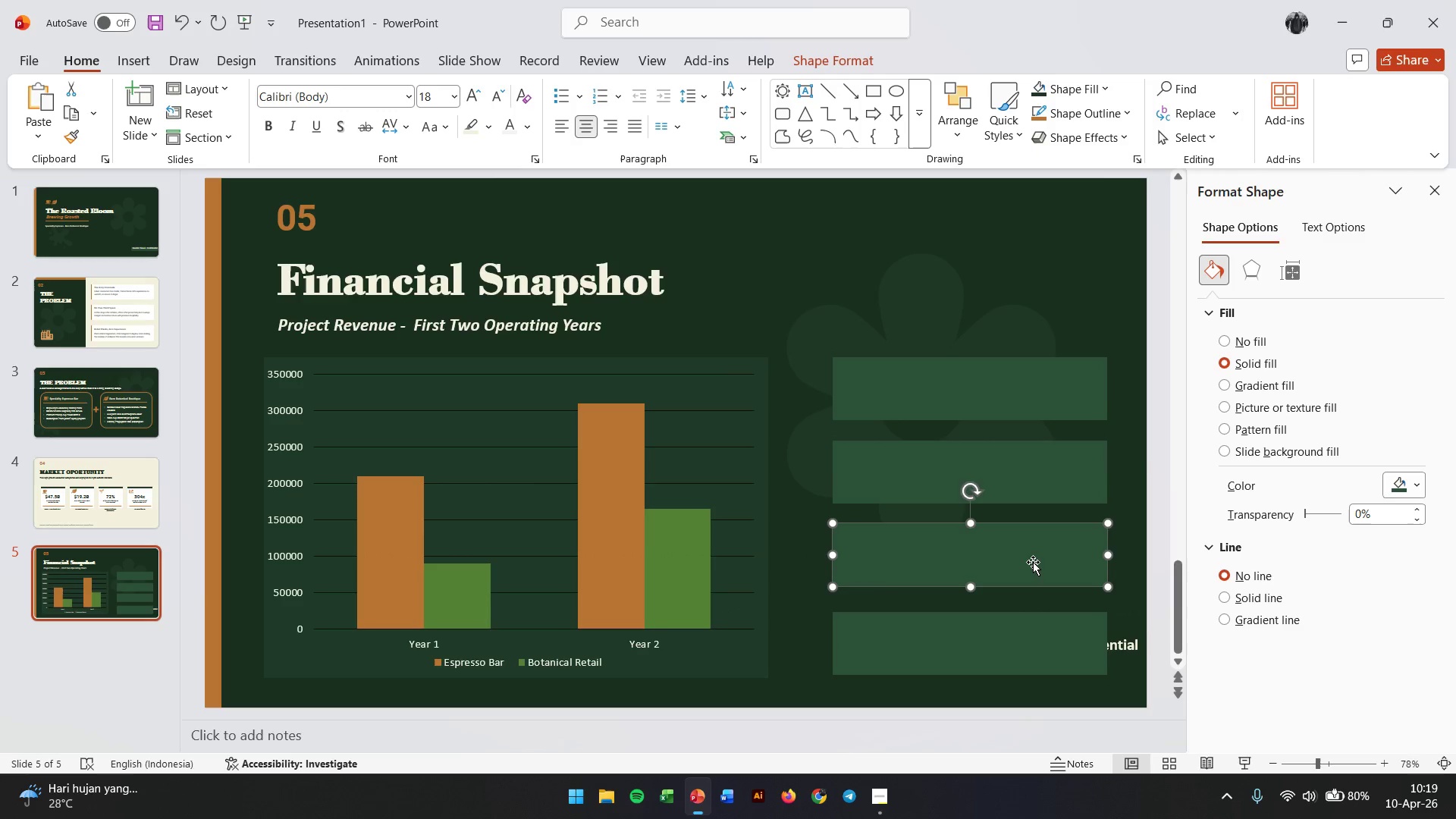 
key(ArrowDown)
 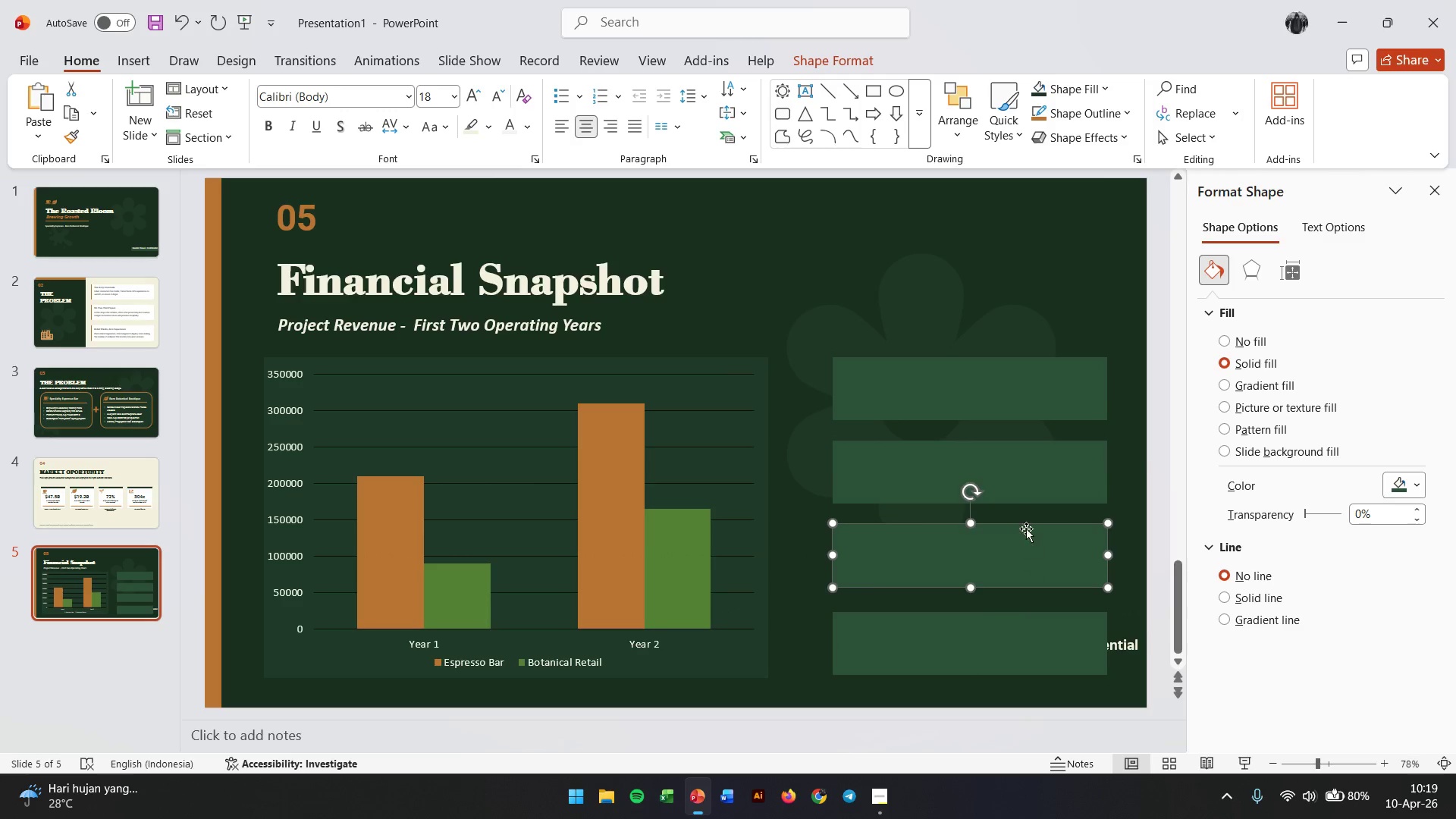 
key(ArrowDown)
 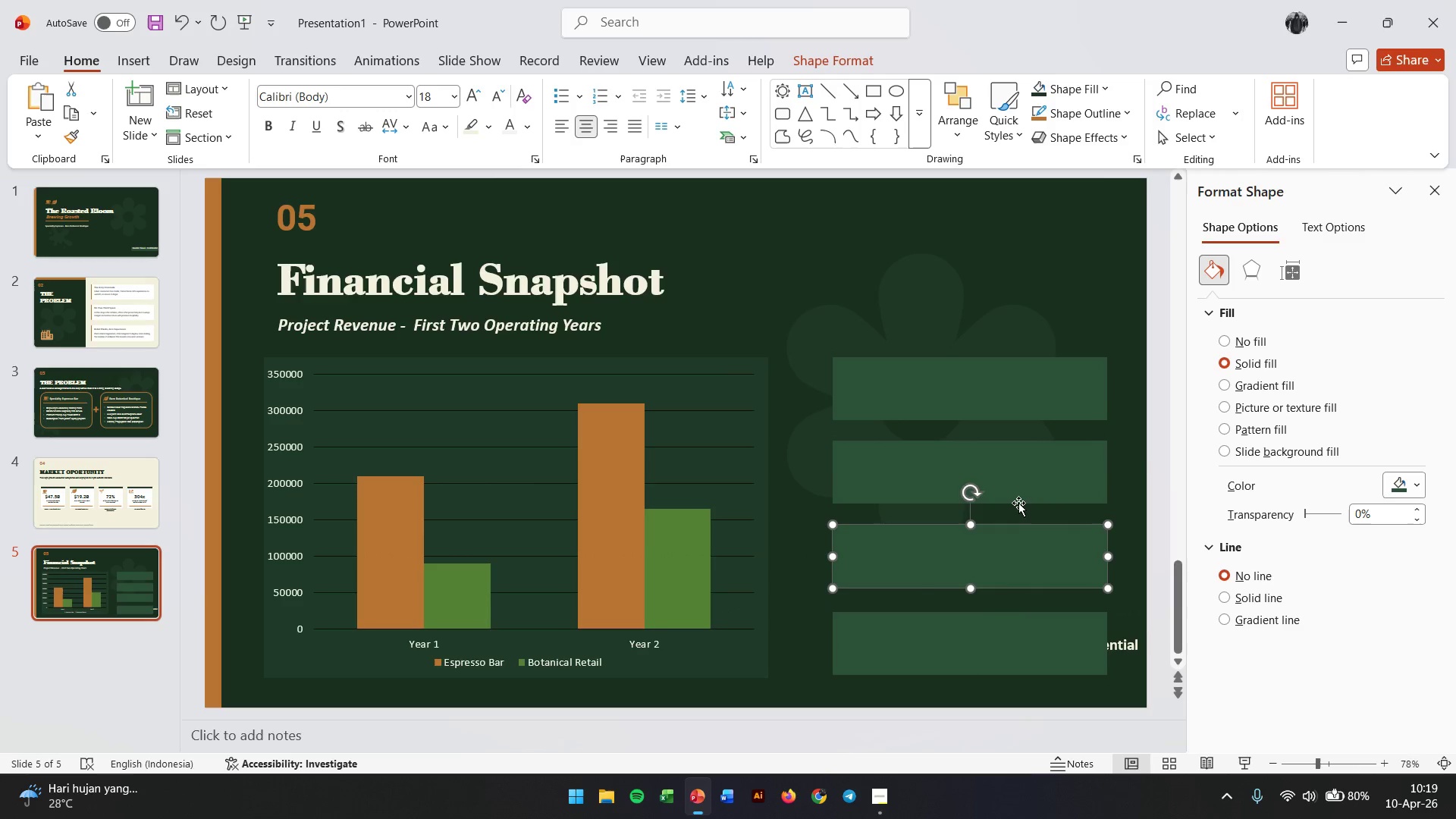 
key(ArrowDown)
 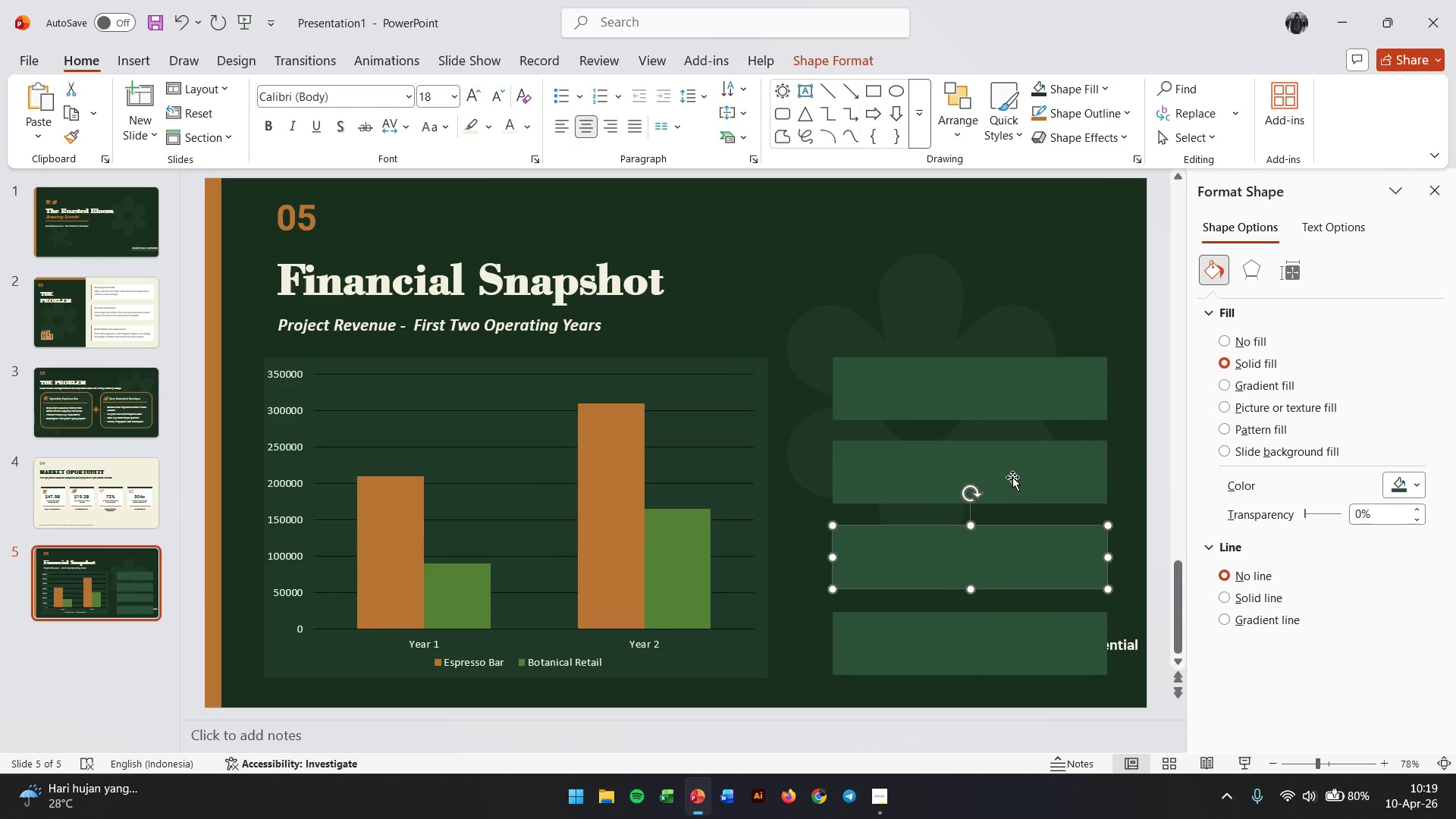 
left_click([1012, 477])
 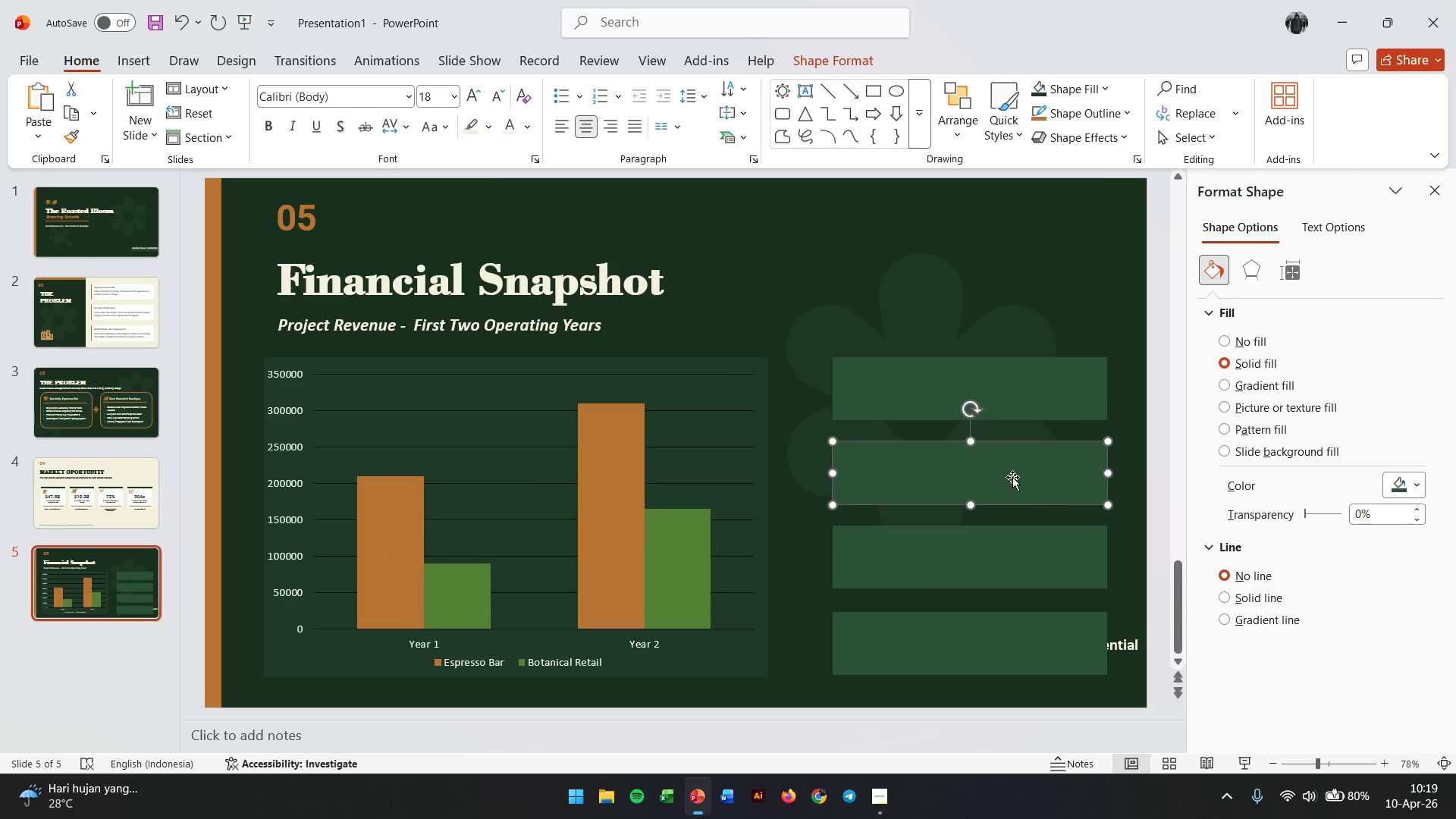 
key(ArrowDown)
 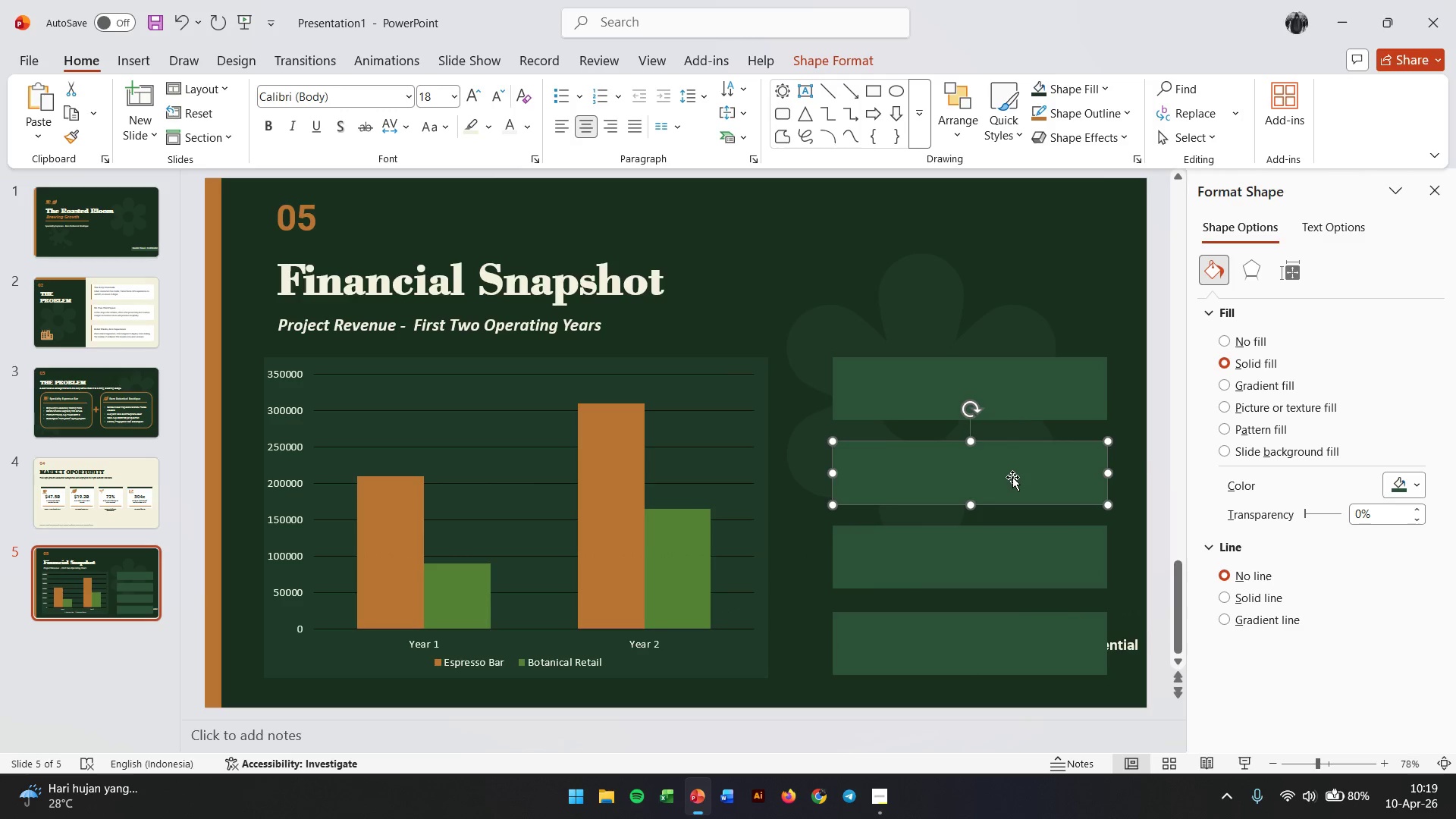 
key(ArrowDown)
 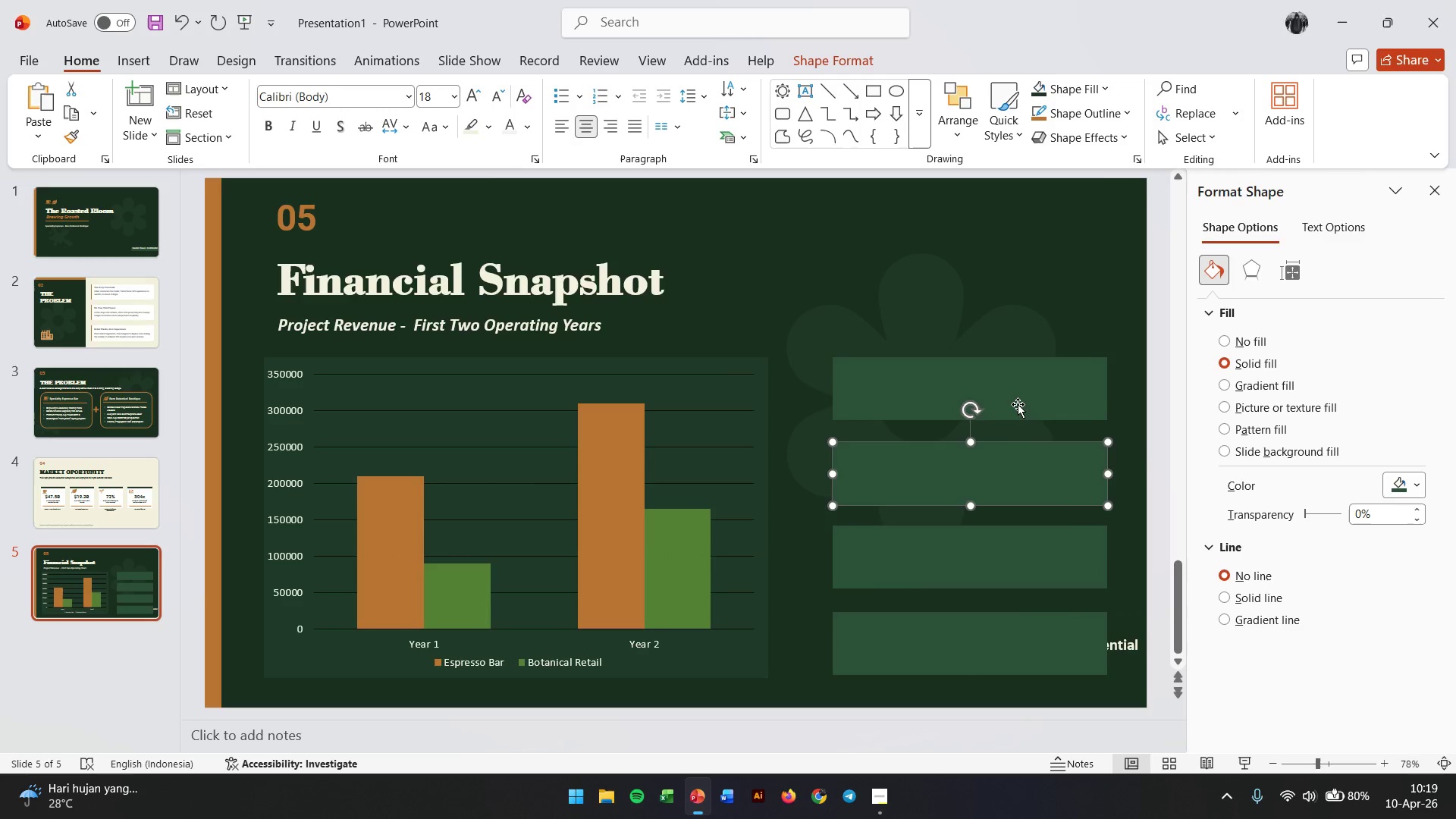 
left_click([1018, 403])
 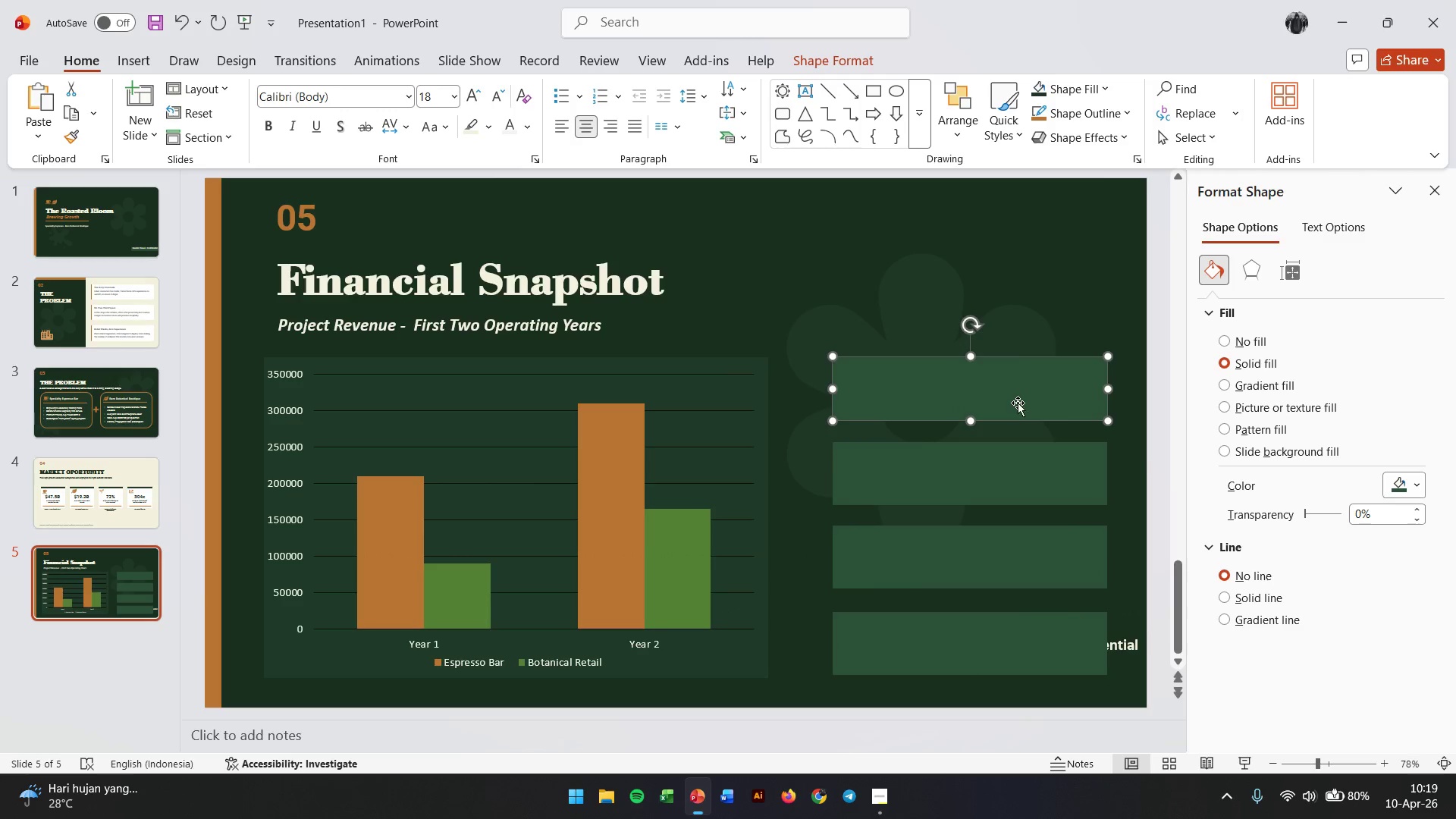 
key(ArrowDown)
 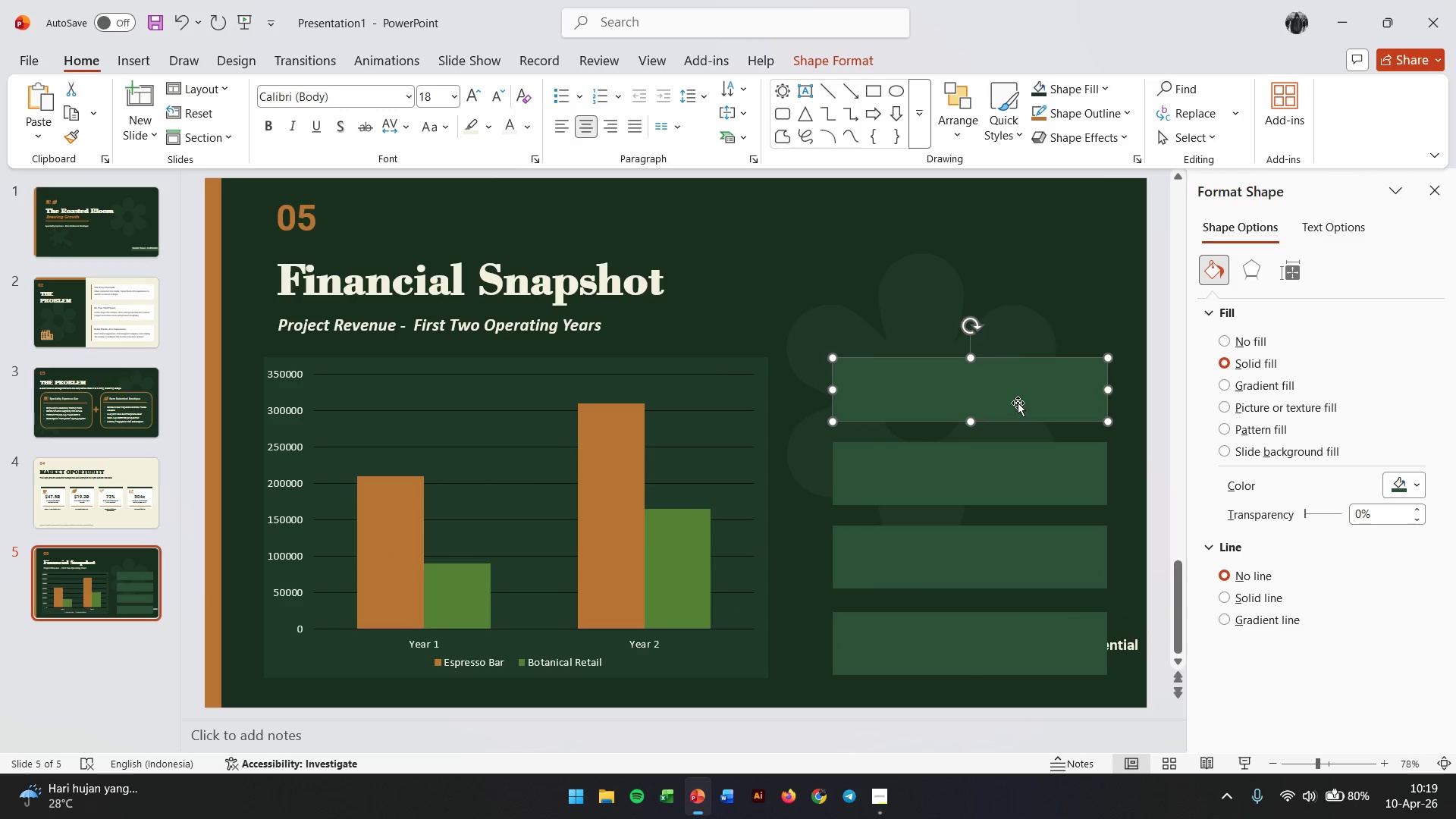 
key(ArrowDown)
 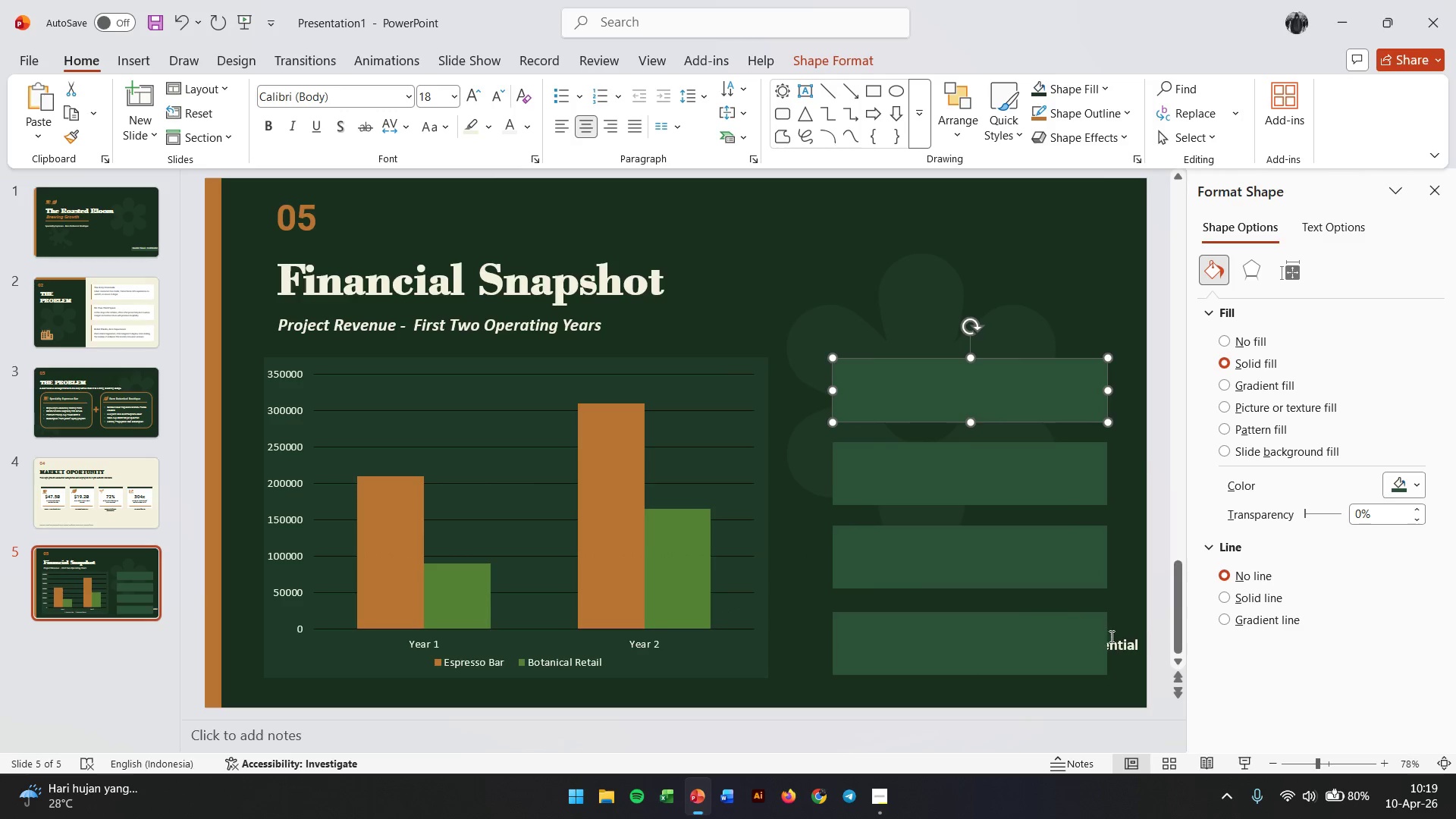 
left_click([1125, 645])
 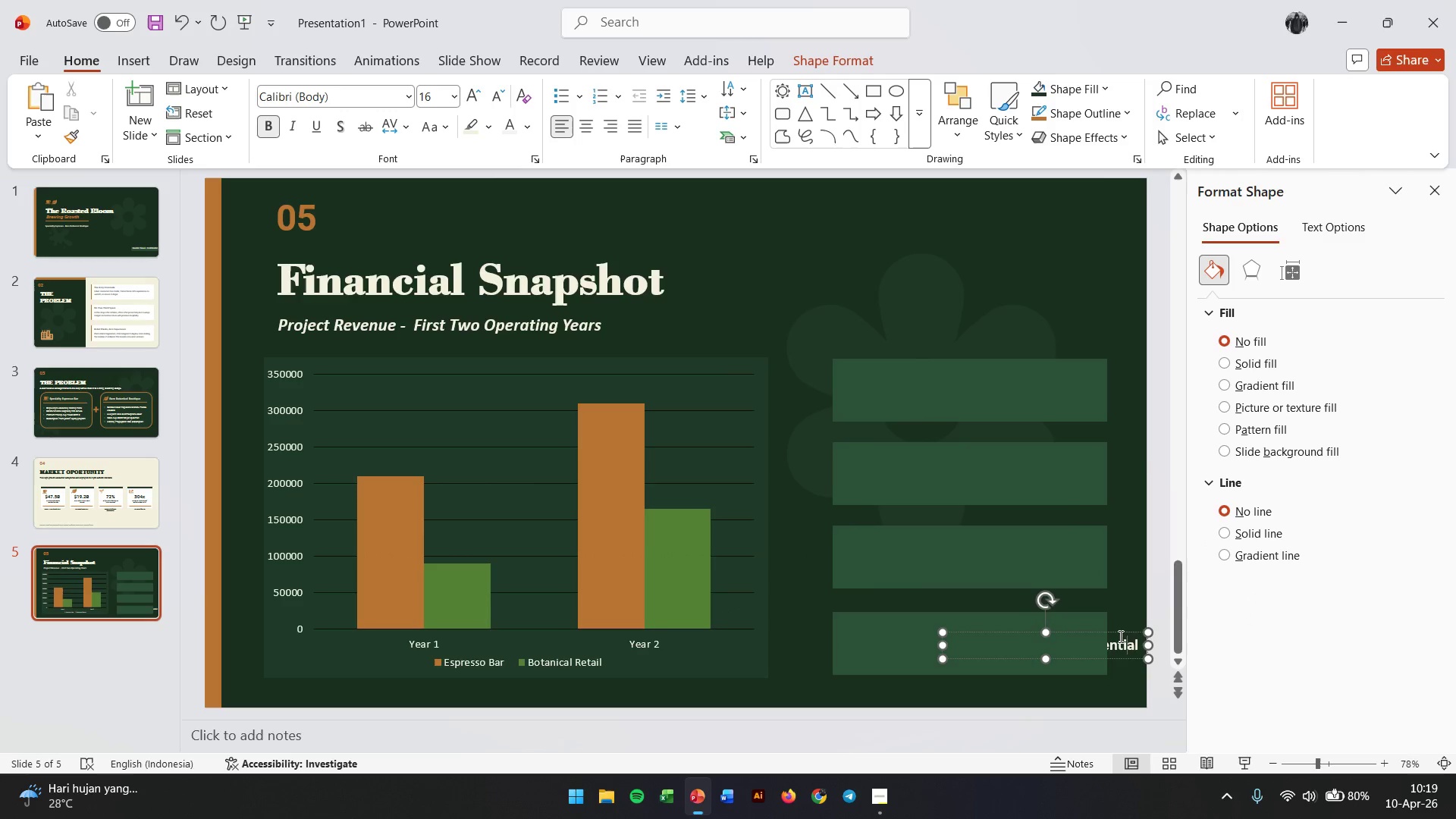 
left_click_drag(start_coordinate=[1122, 632], to_coordinate=[1020, 270])
 